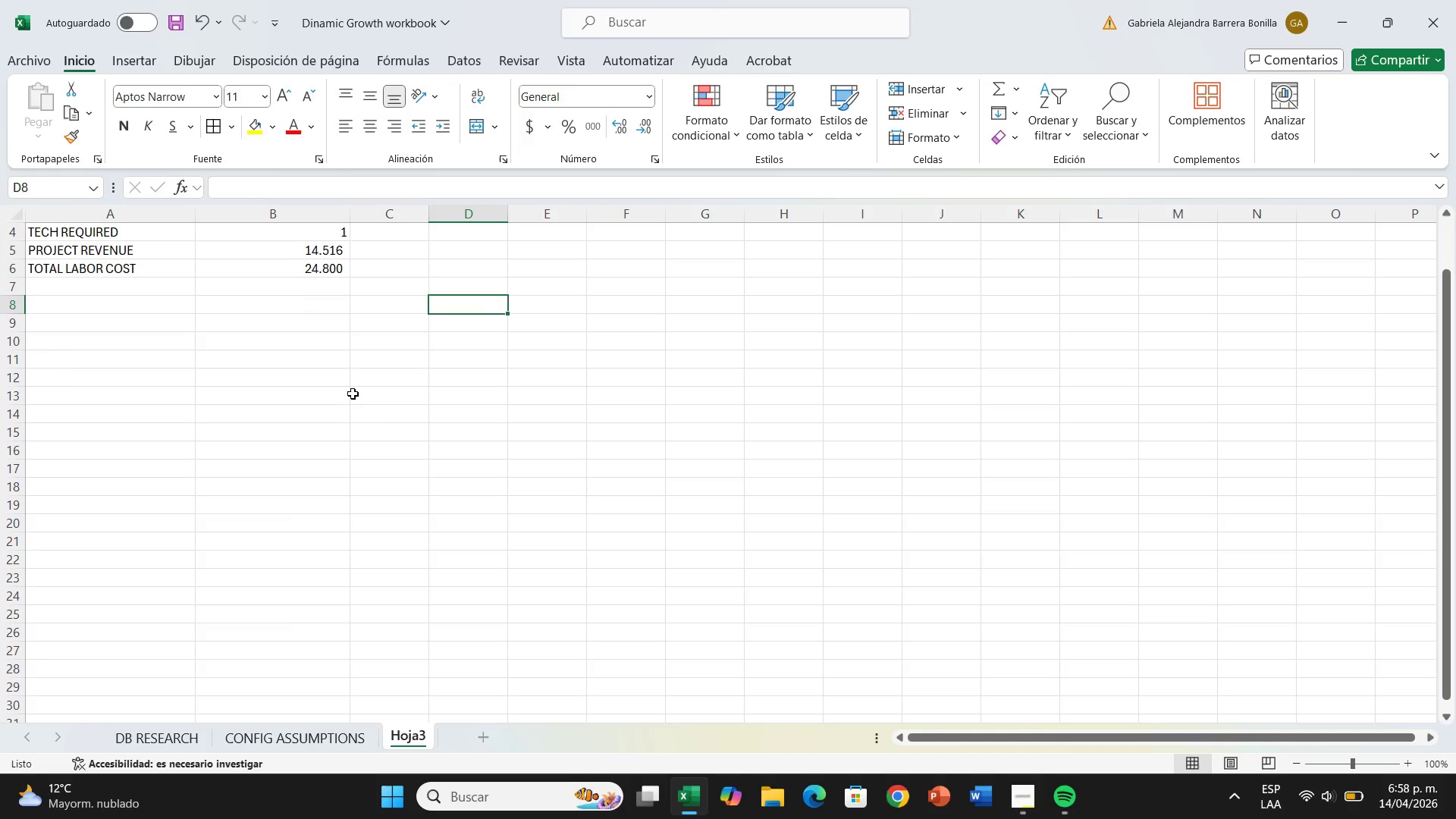 
scroll: coordinate [353, 394], scroll_direction: up, amount: 1.0
 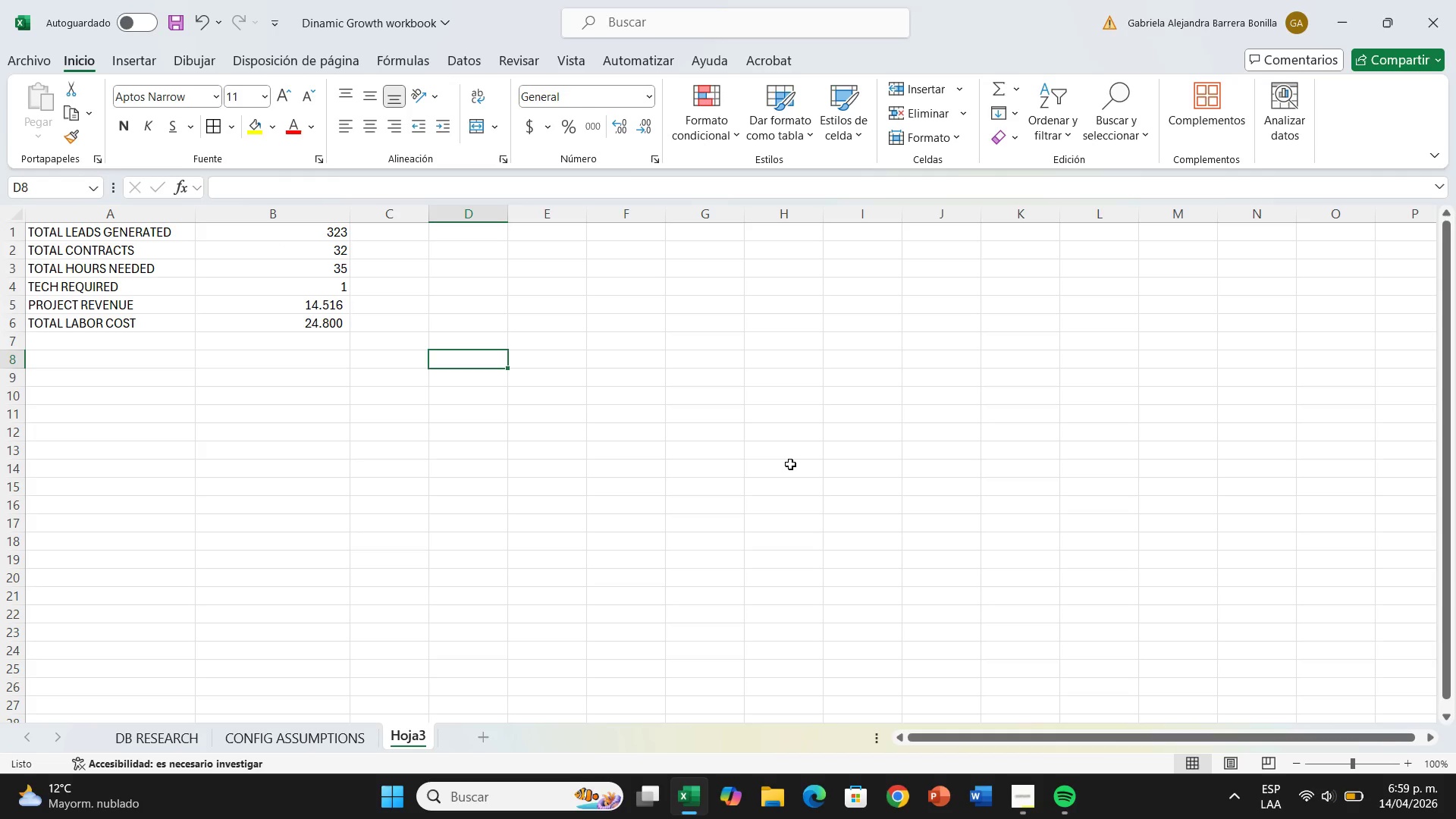 
wait(28.4)
 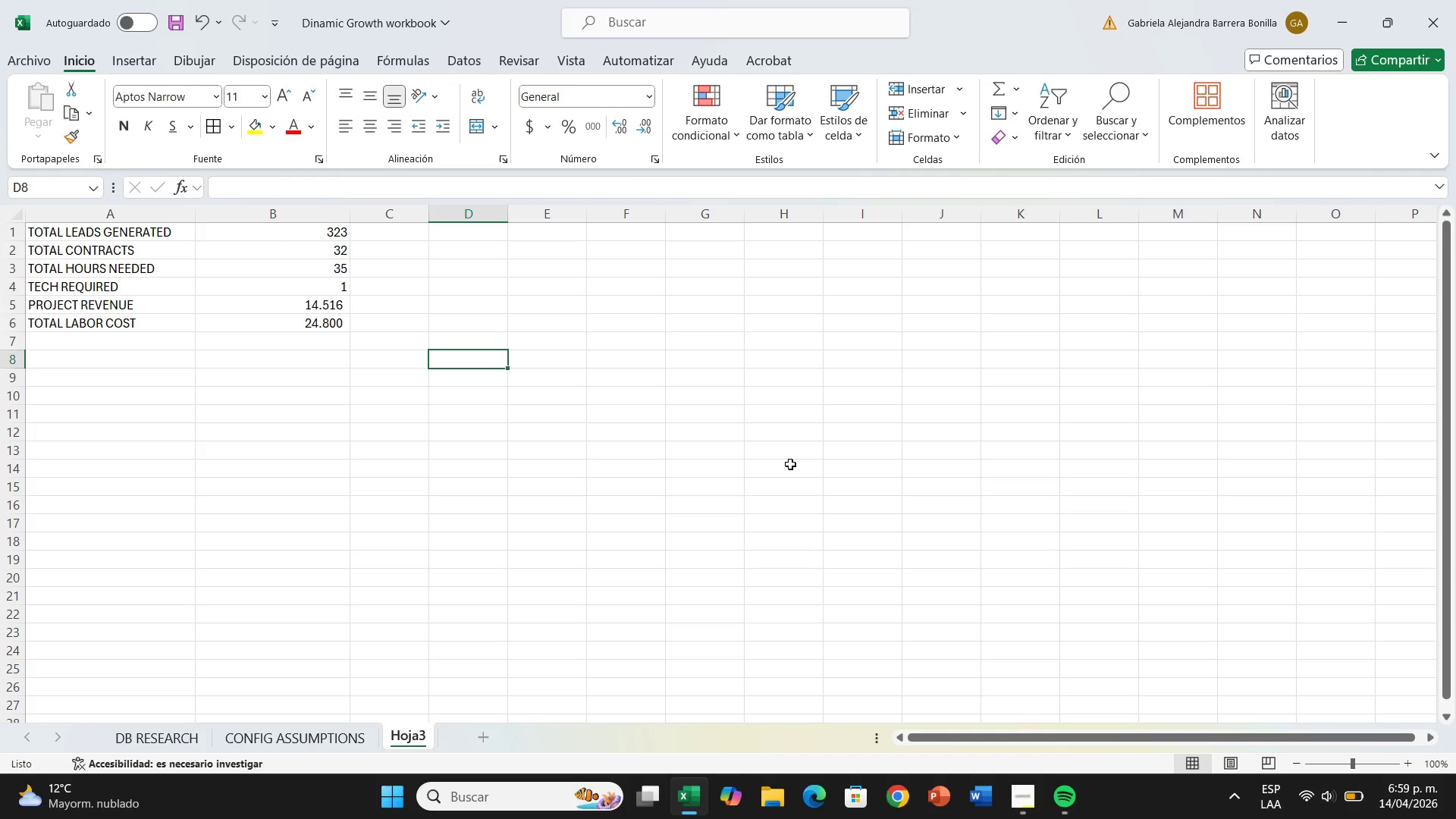 
left_click([255, 732])
 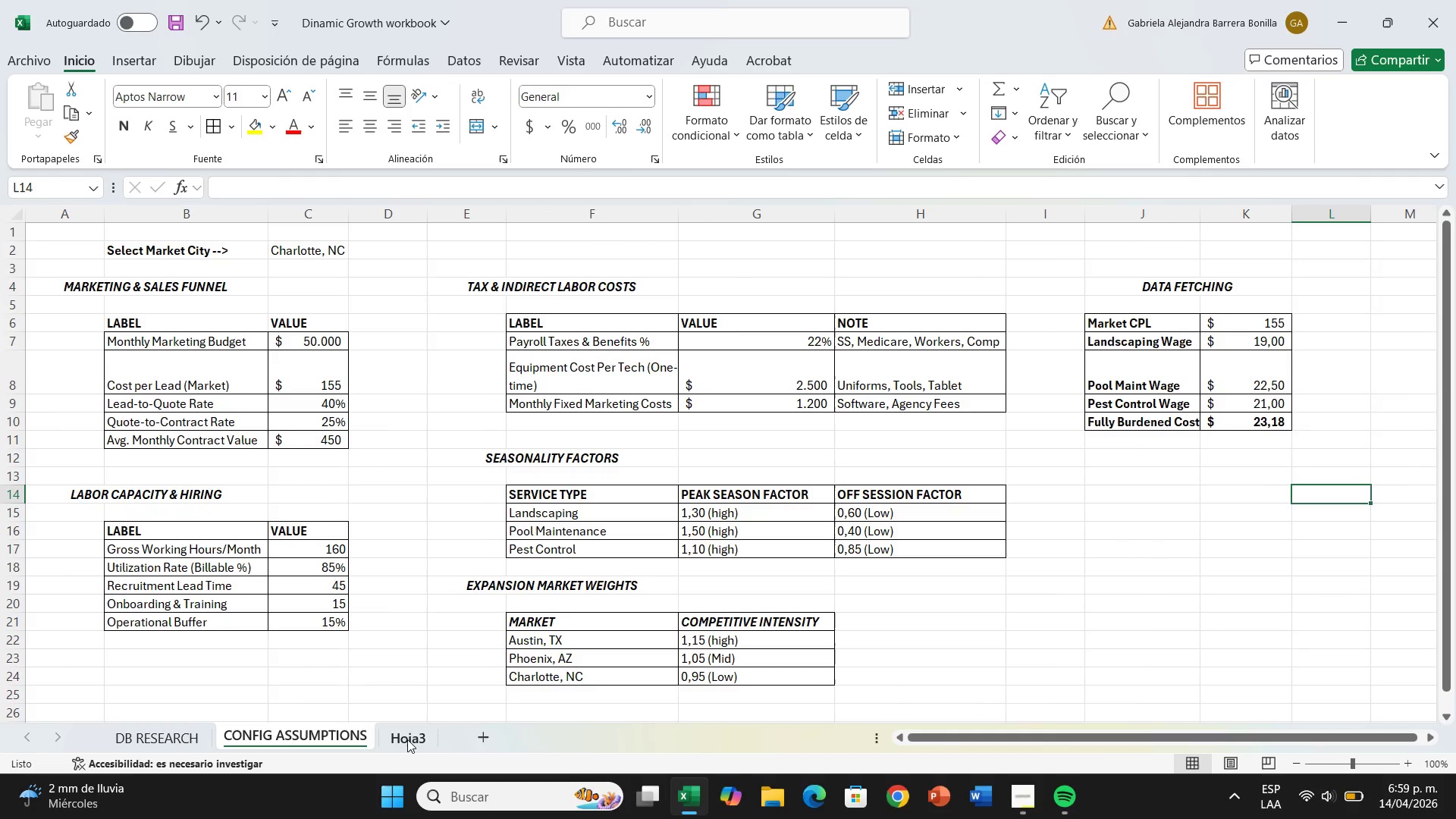 
left_click([407, 739])
 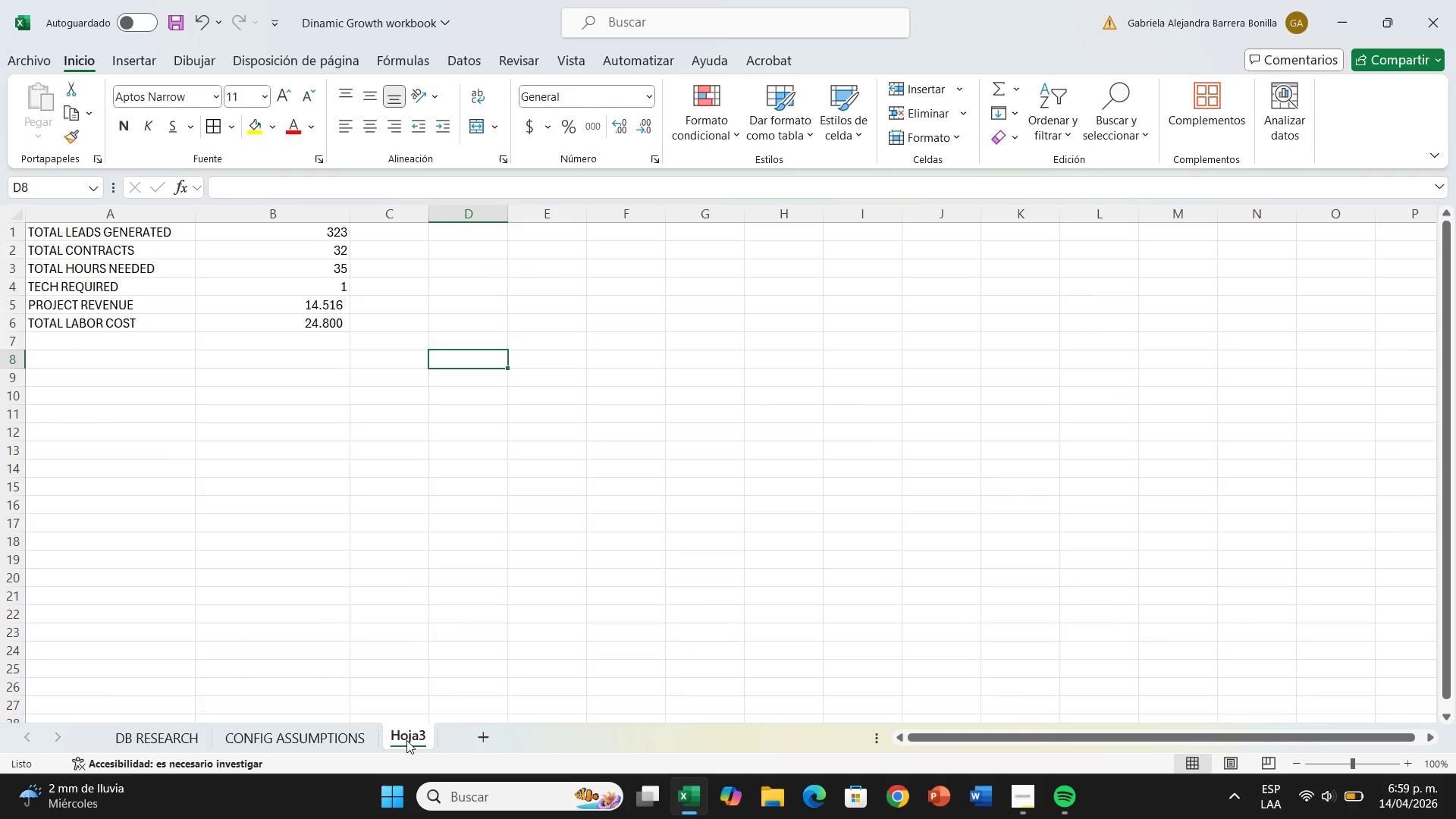 
wait(35.41)
 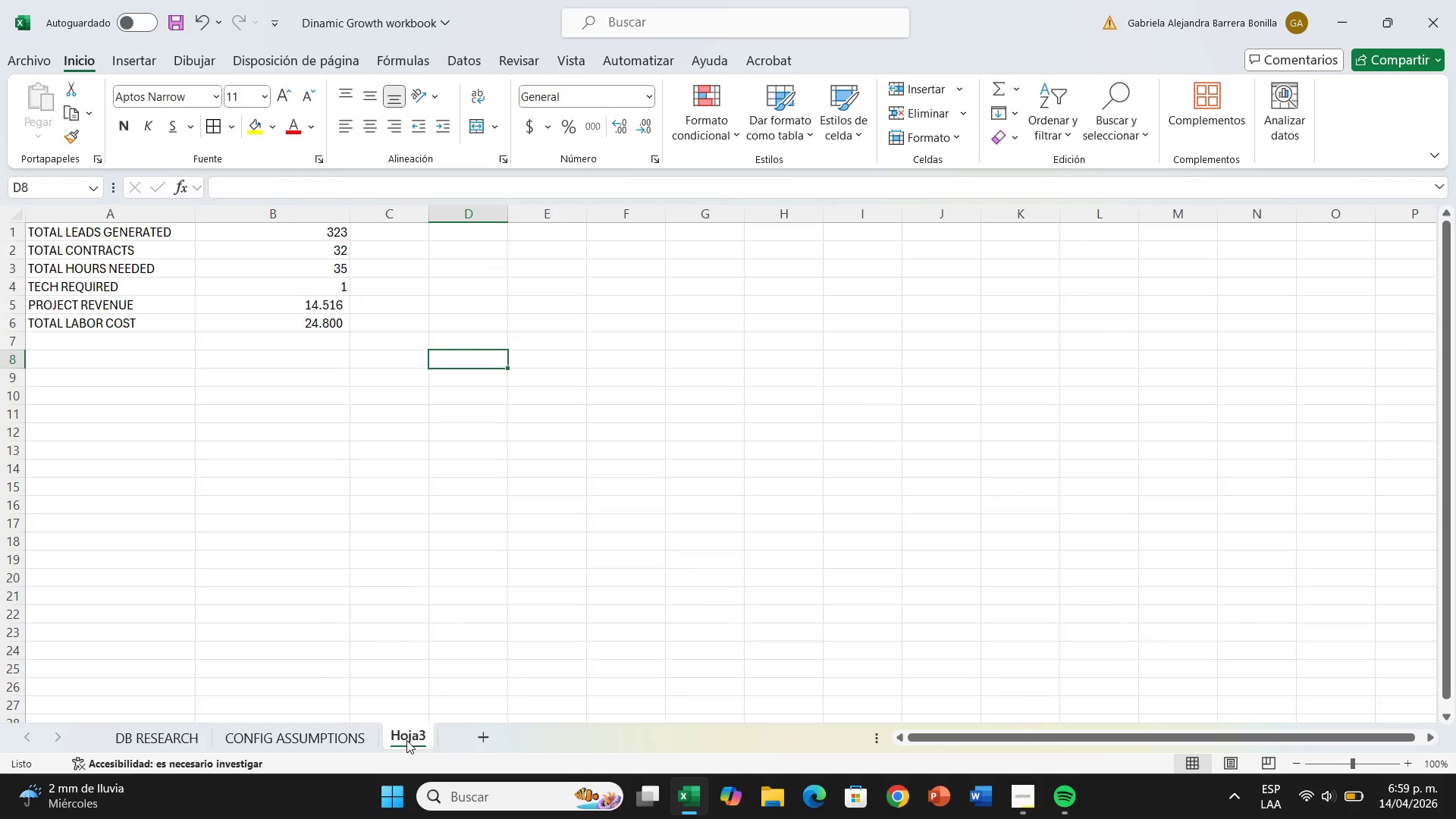 
double_click([283, 323])
 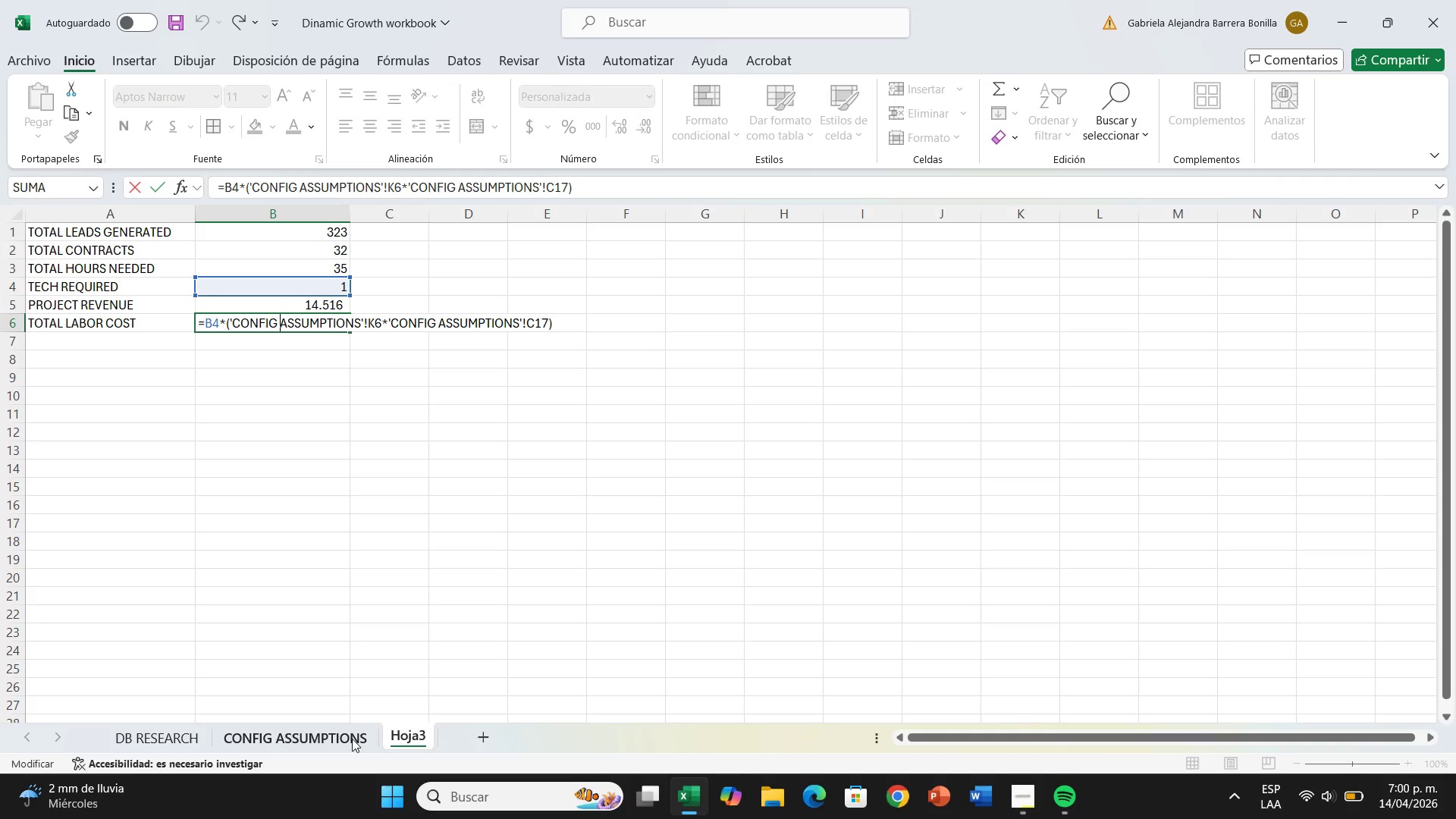 
wait(13.48)
 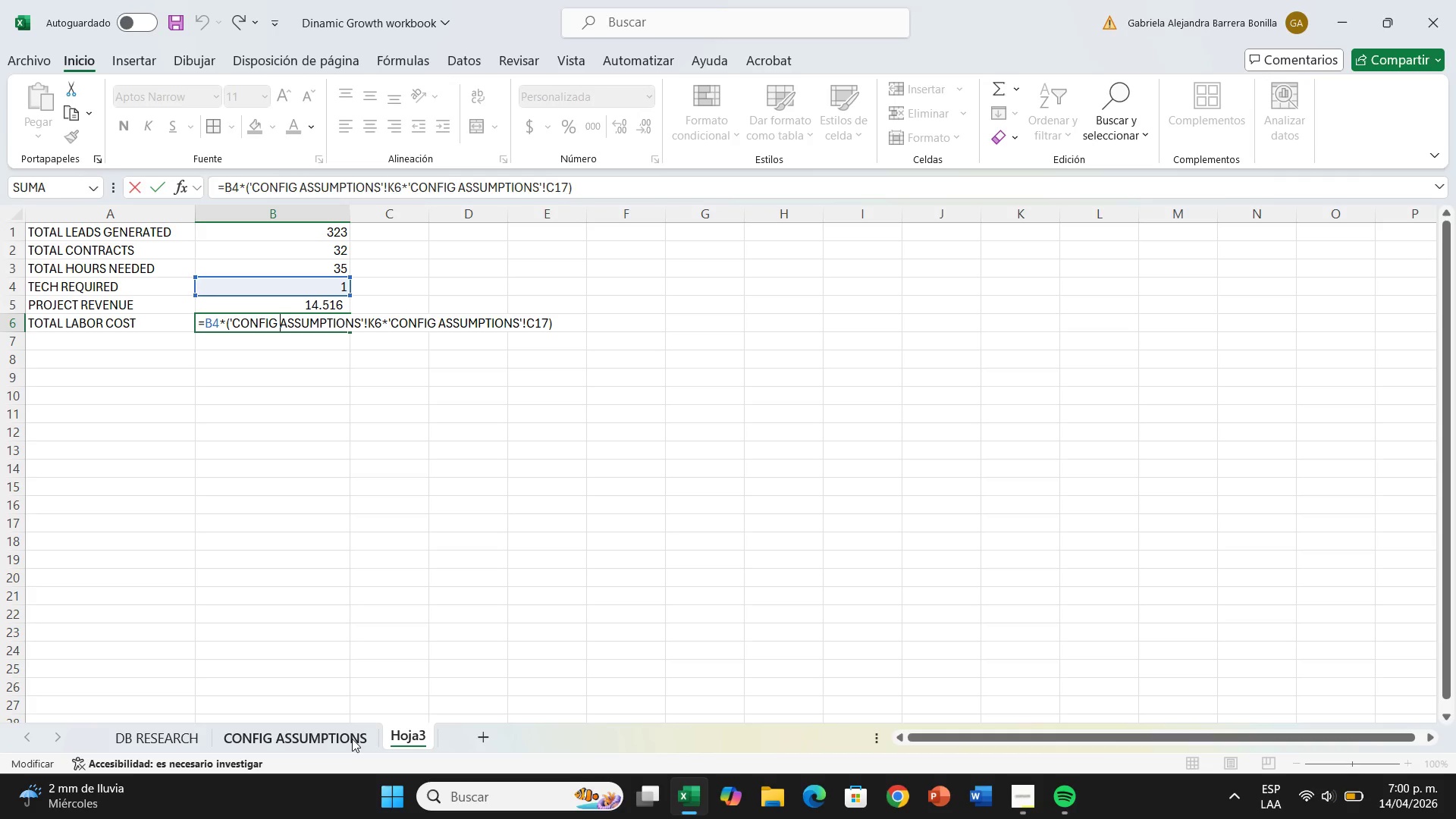 
left_click([352, 739])
 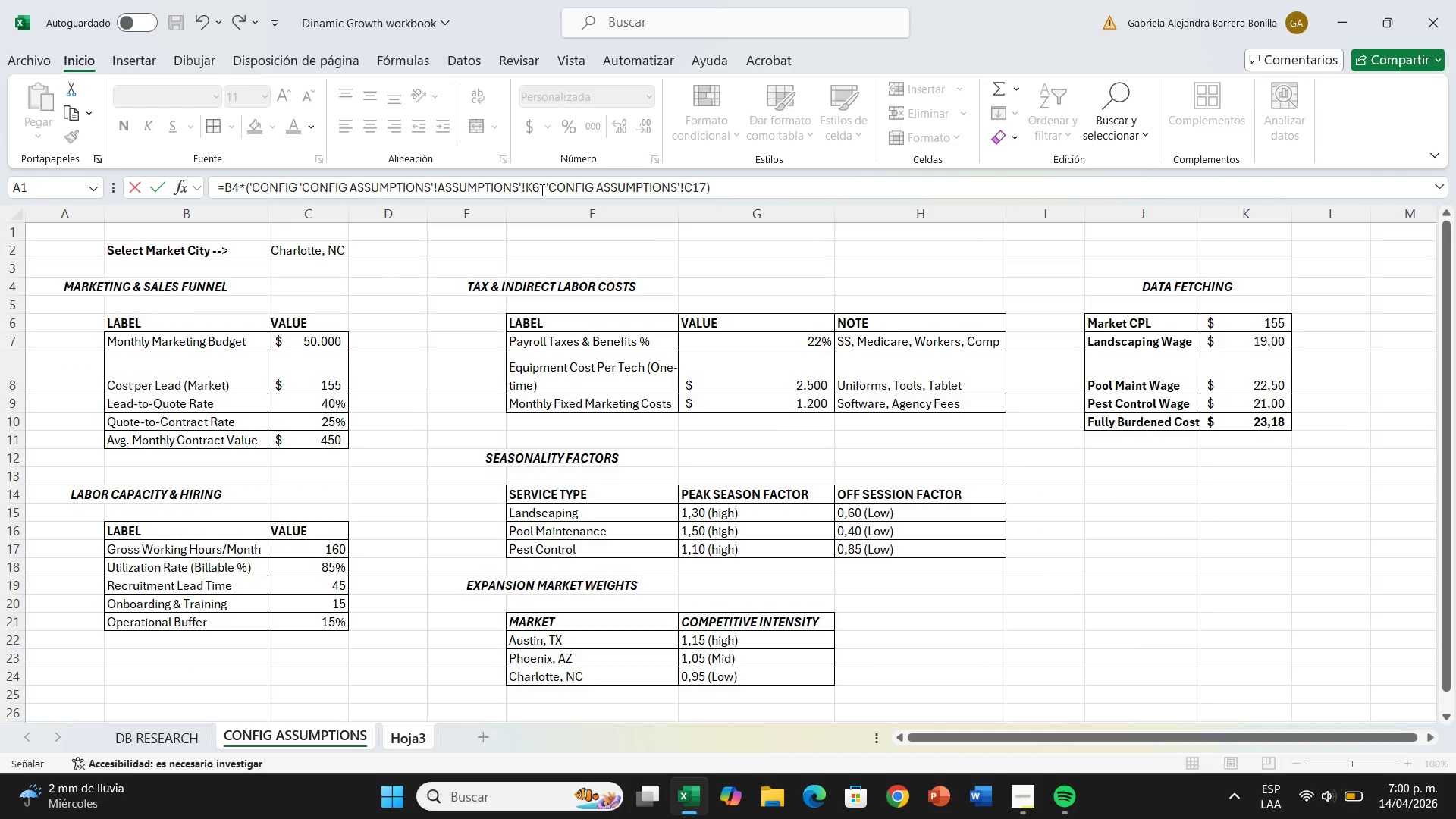 
wait(8.66)
 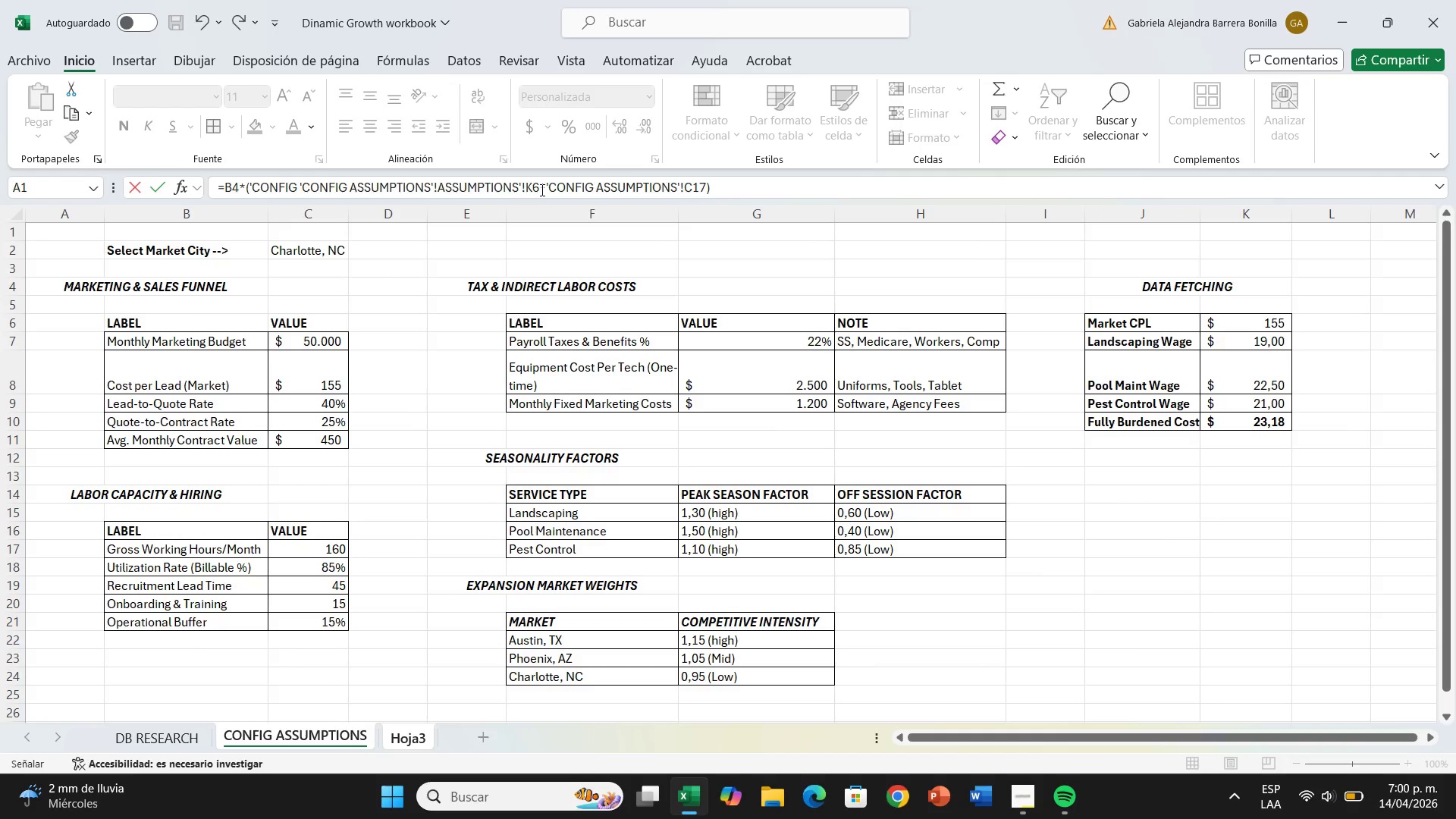 
left_click([541, 190])
 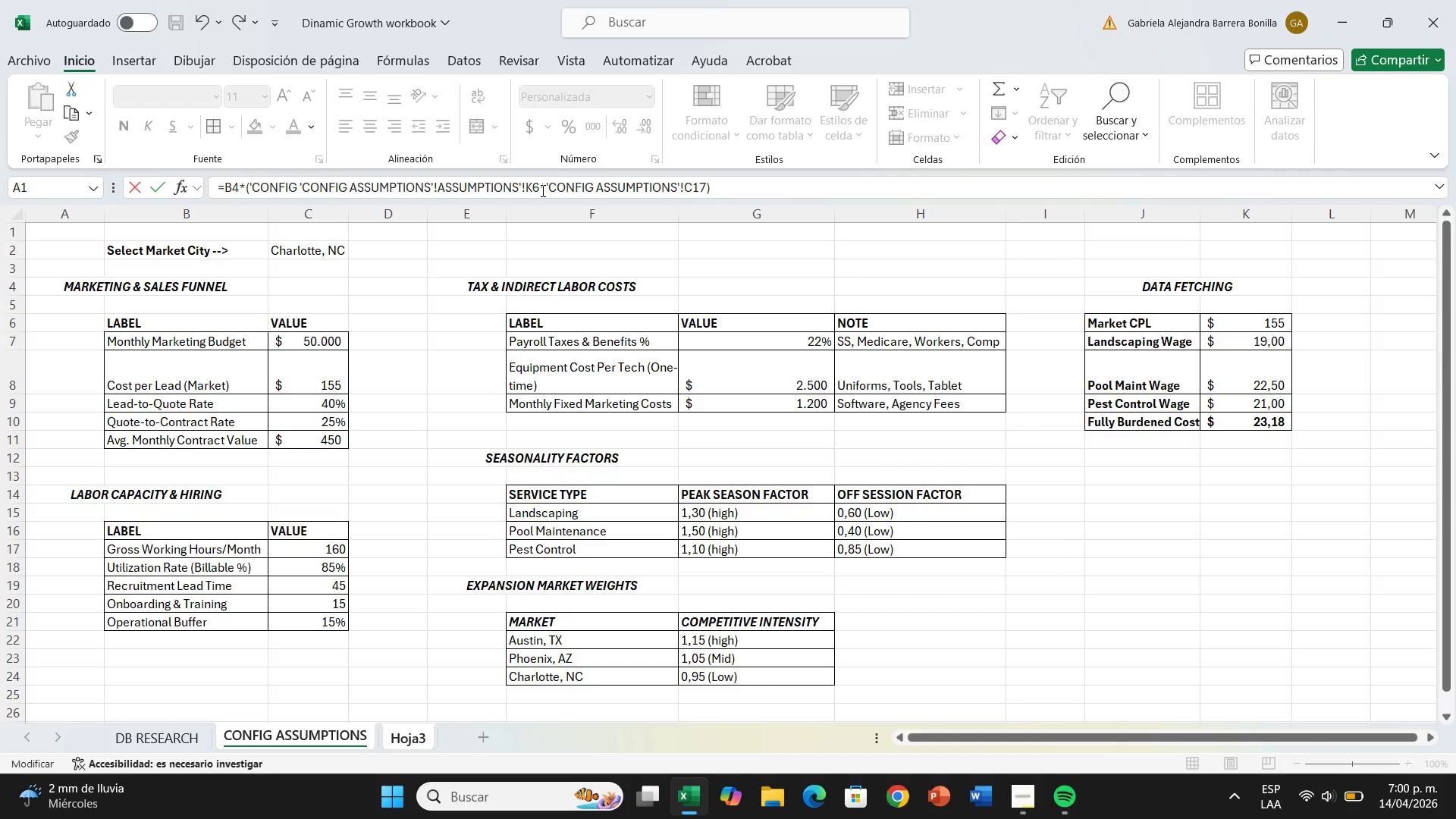 
wait(7.73)
 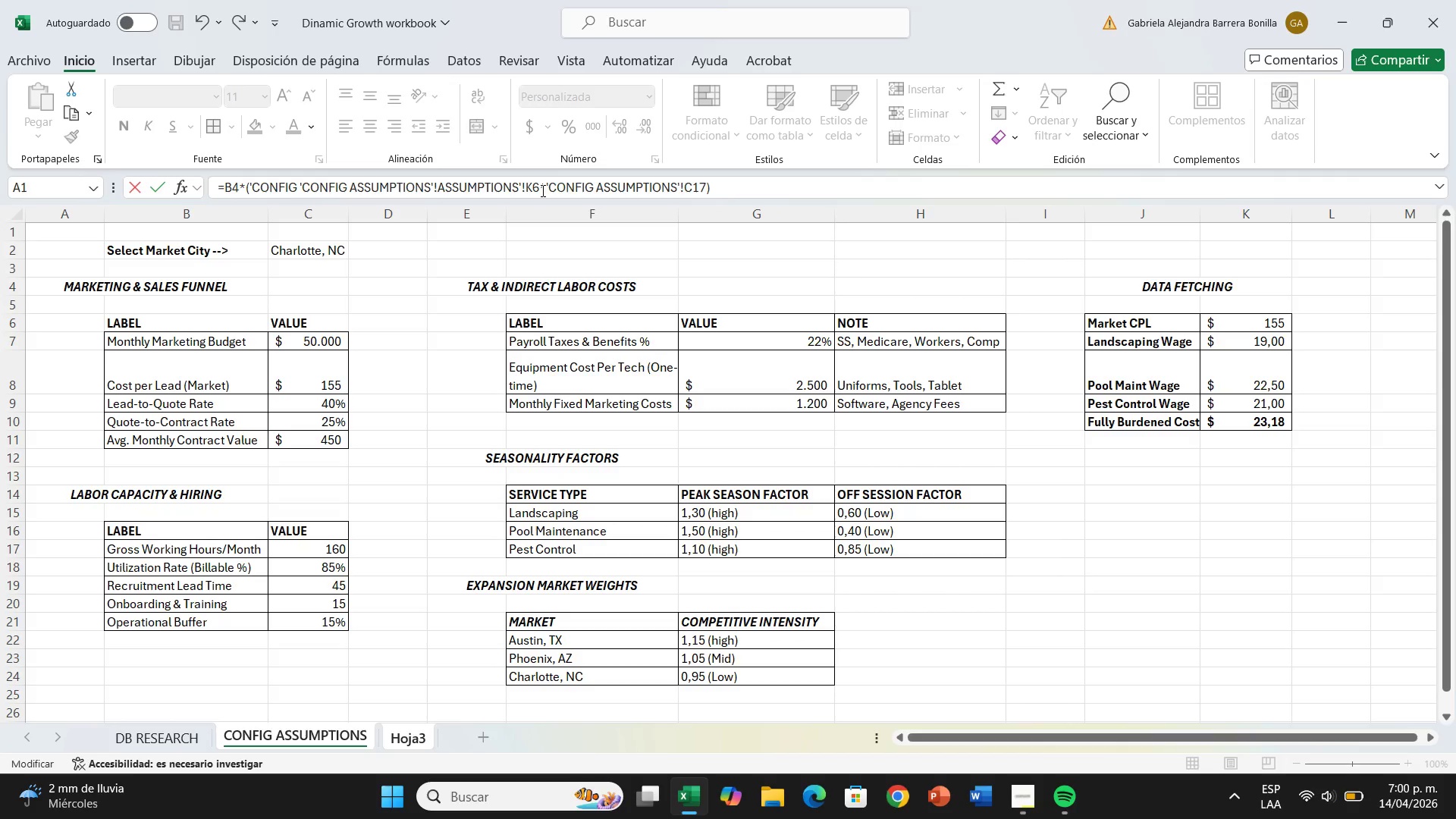 
key(Backspace)
 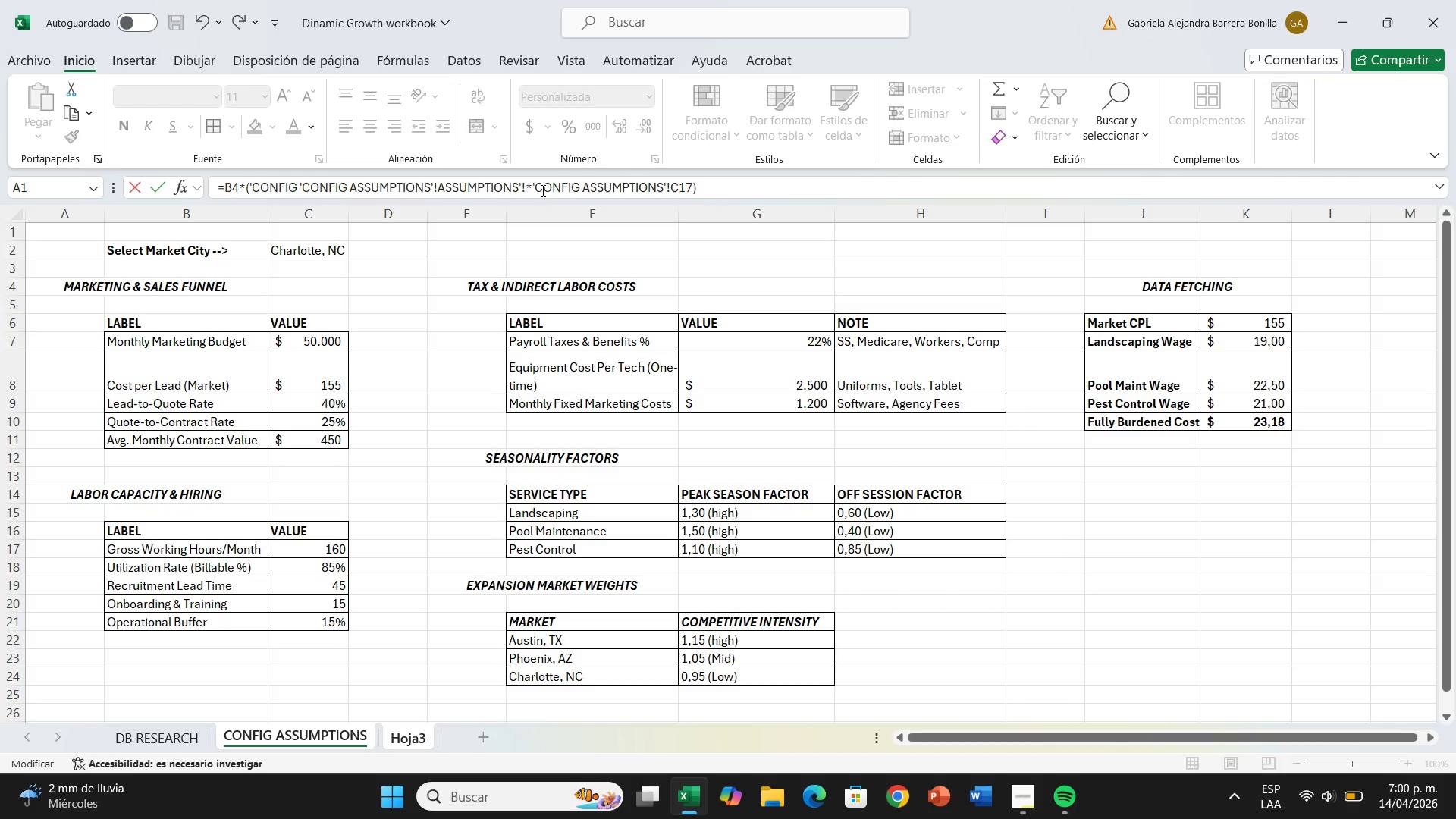 
key(Backspace)
 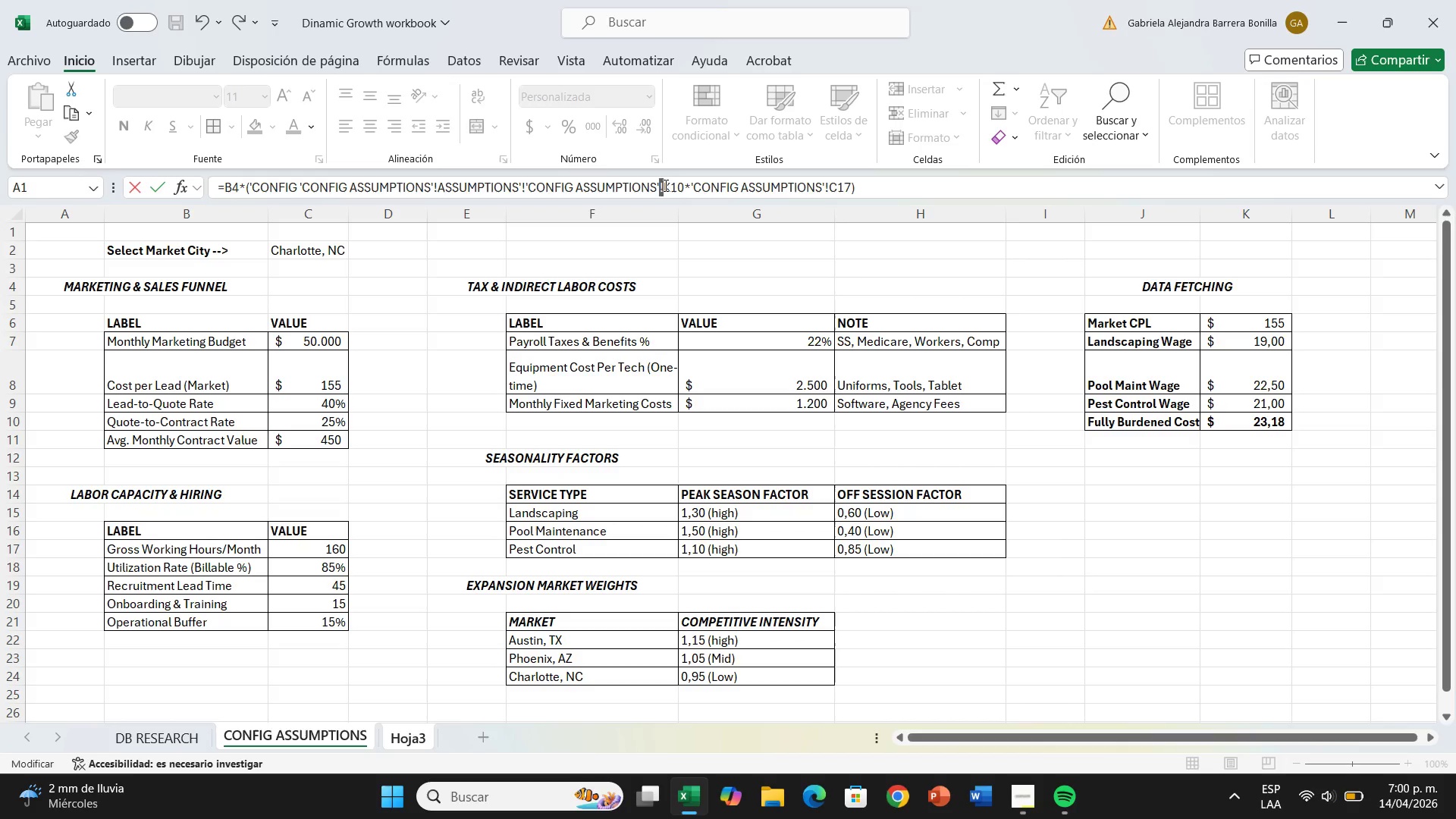 
wait(7.08)
 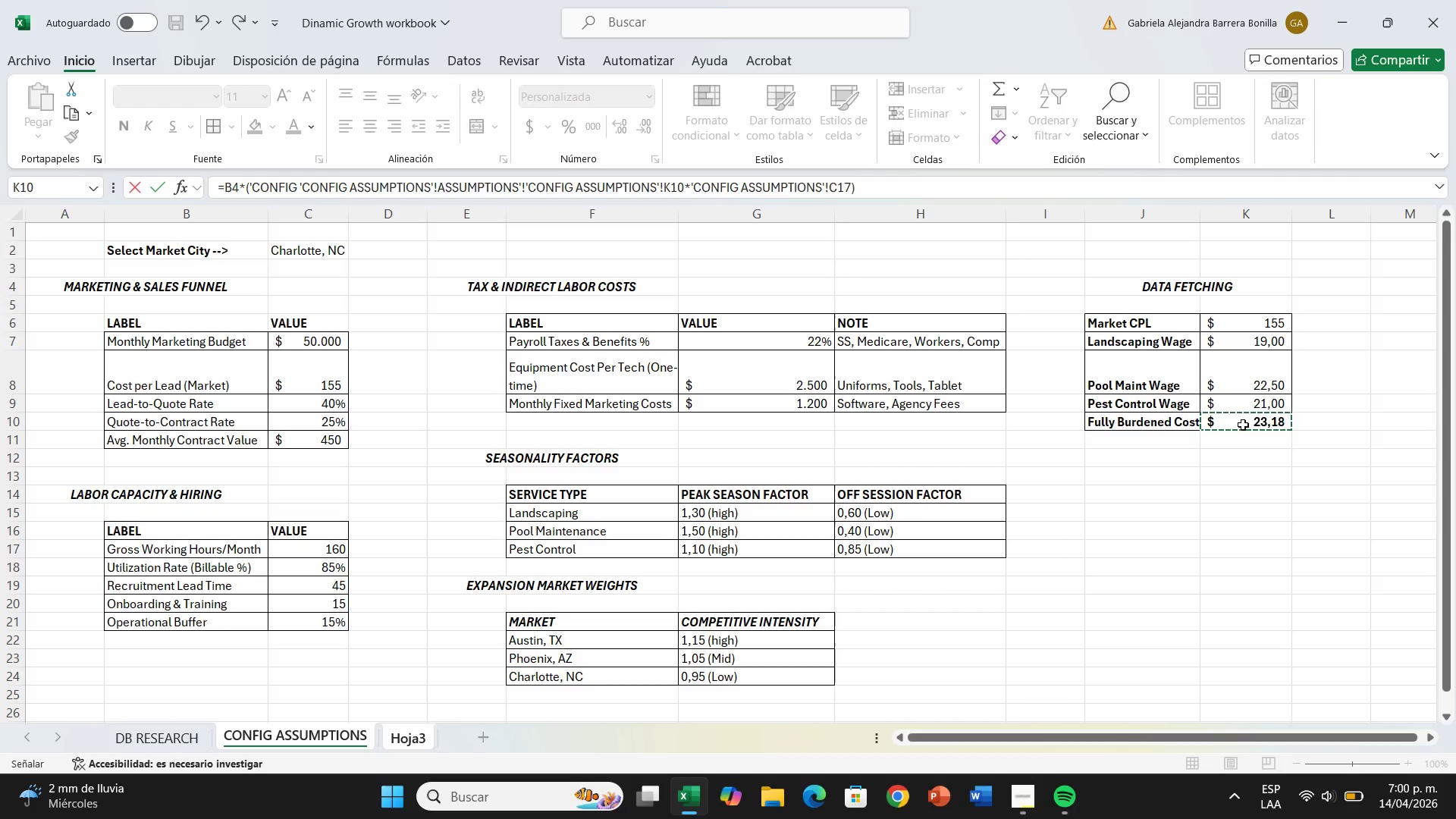 
hold_key(key=Backspace, duration=0.86)
 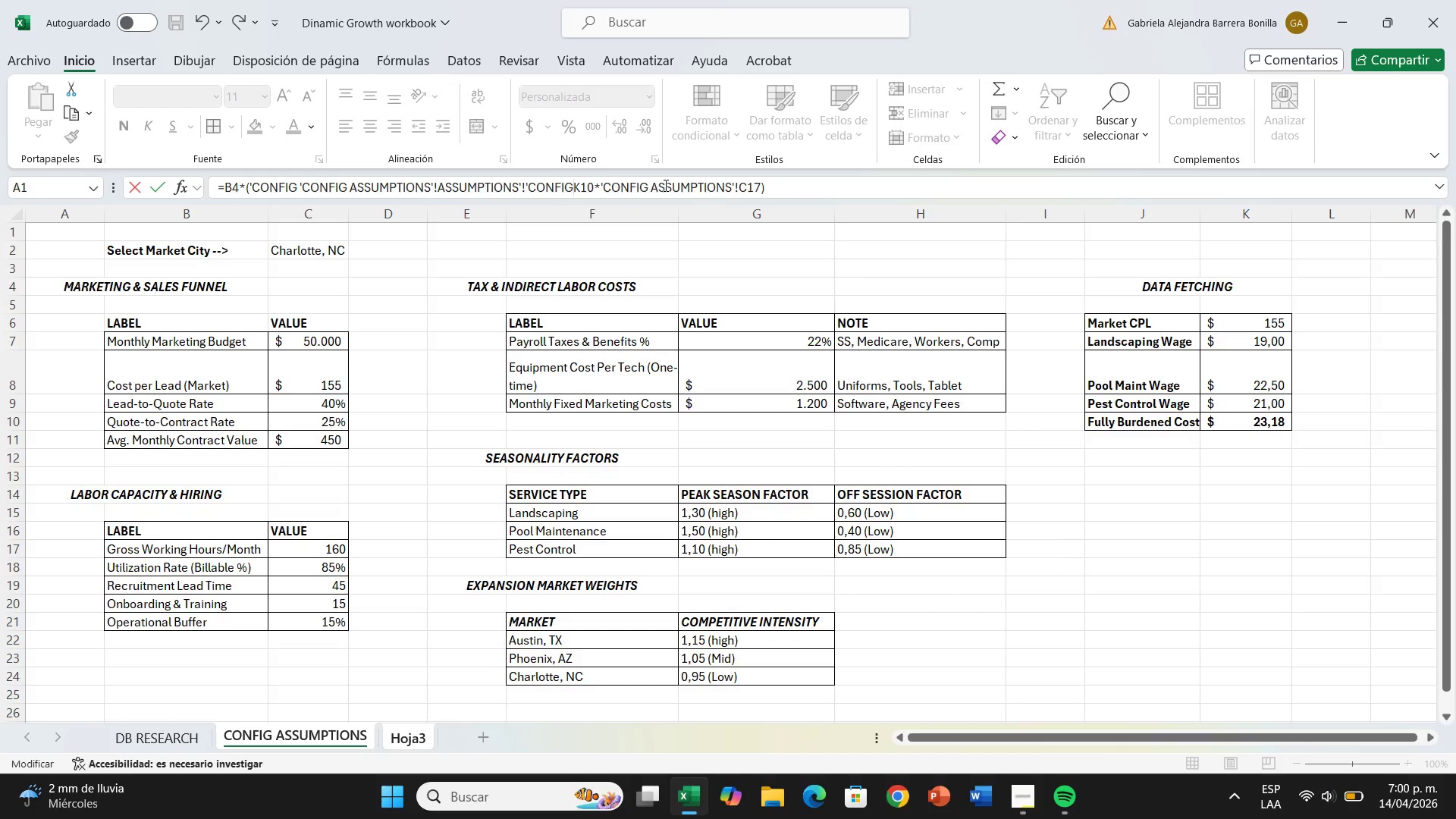 
key(Backspace)
 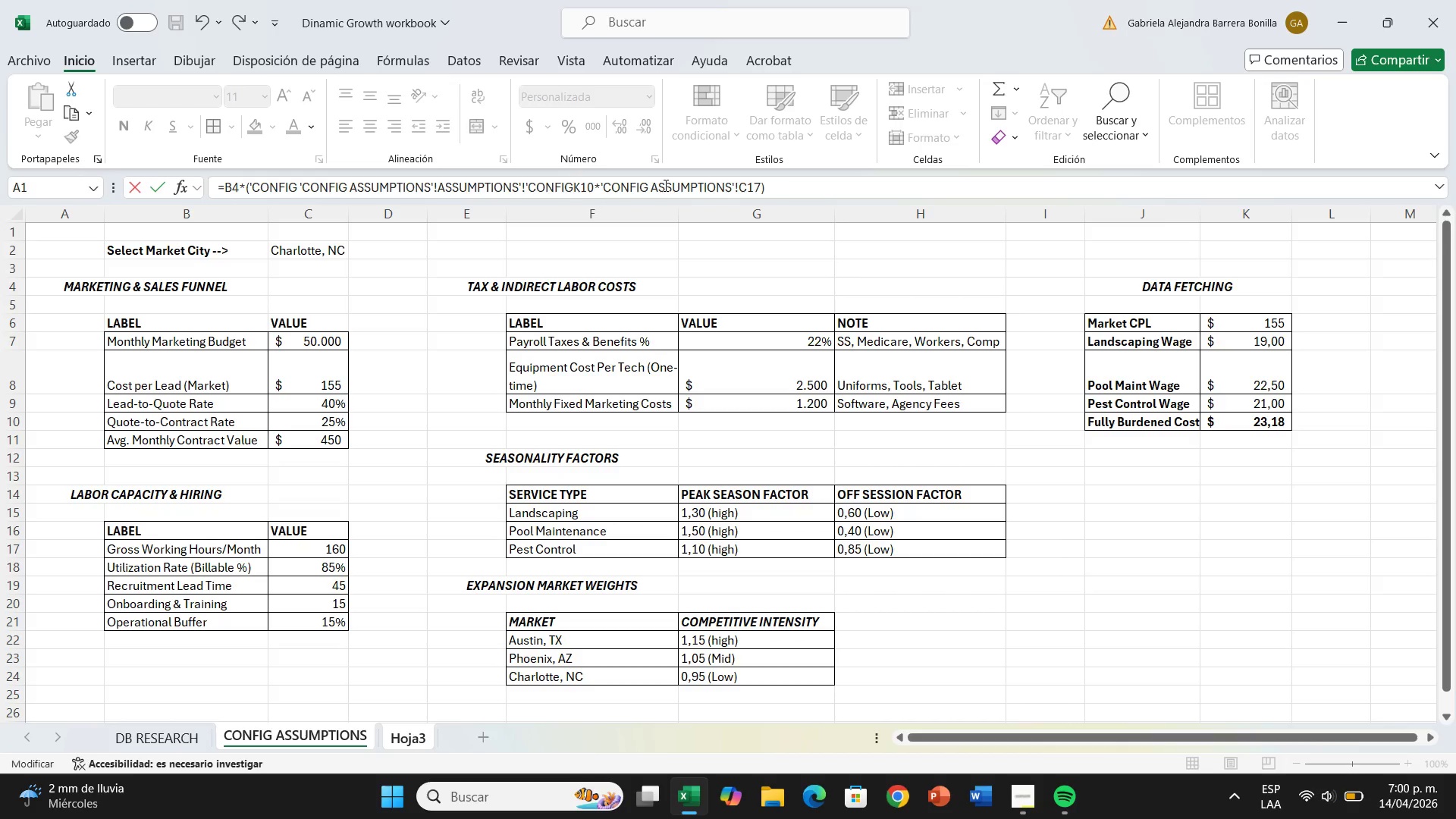 
hold_key(key=Backspace, duration=0.45)
 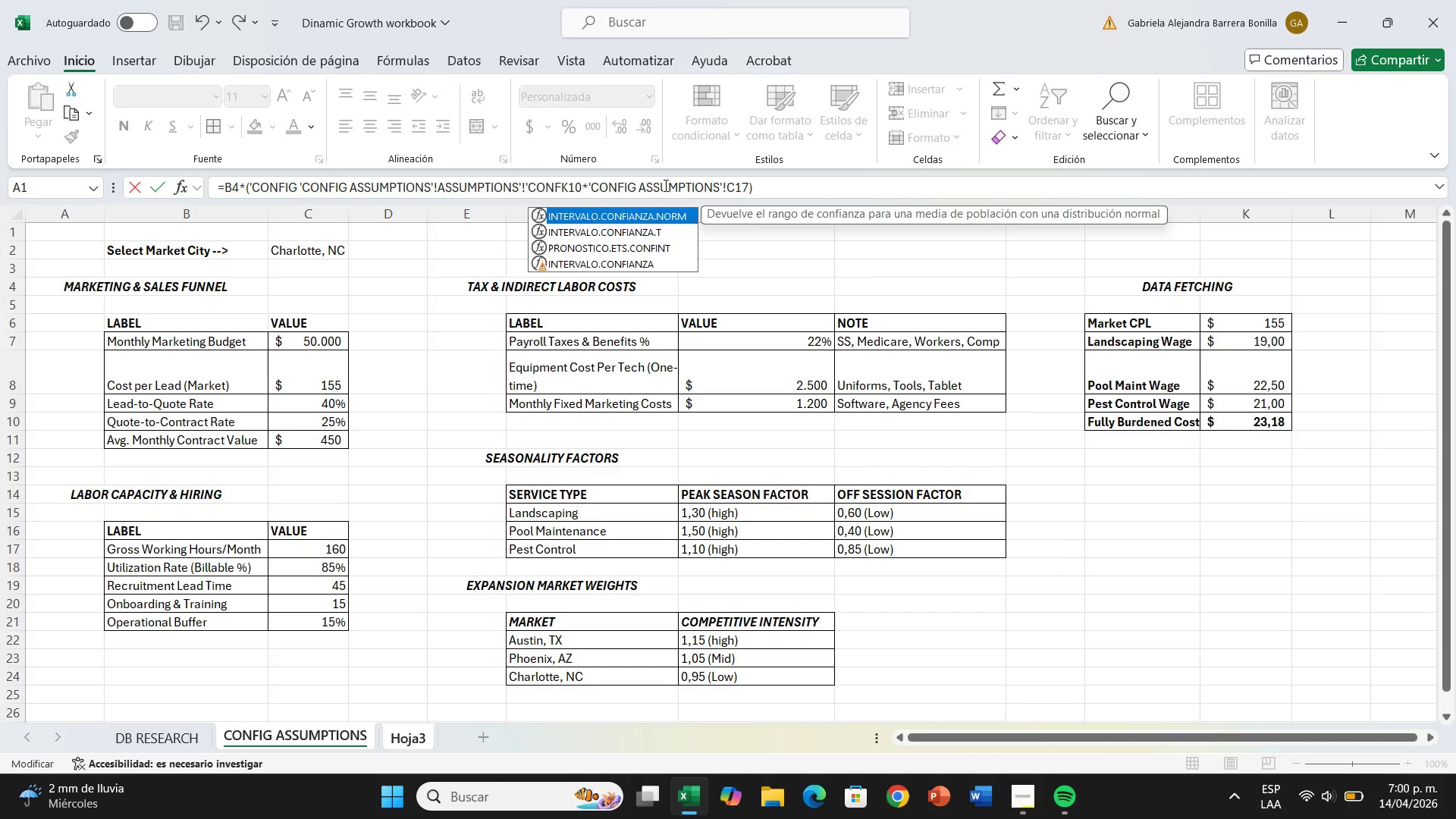 
hold_key(key=Backspace, duration=0.69)
 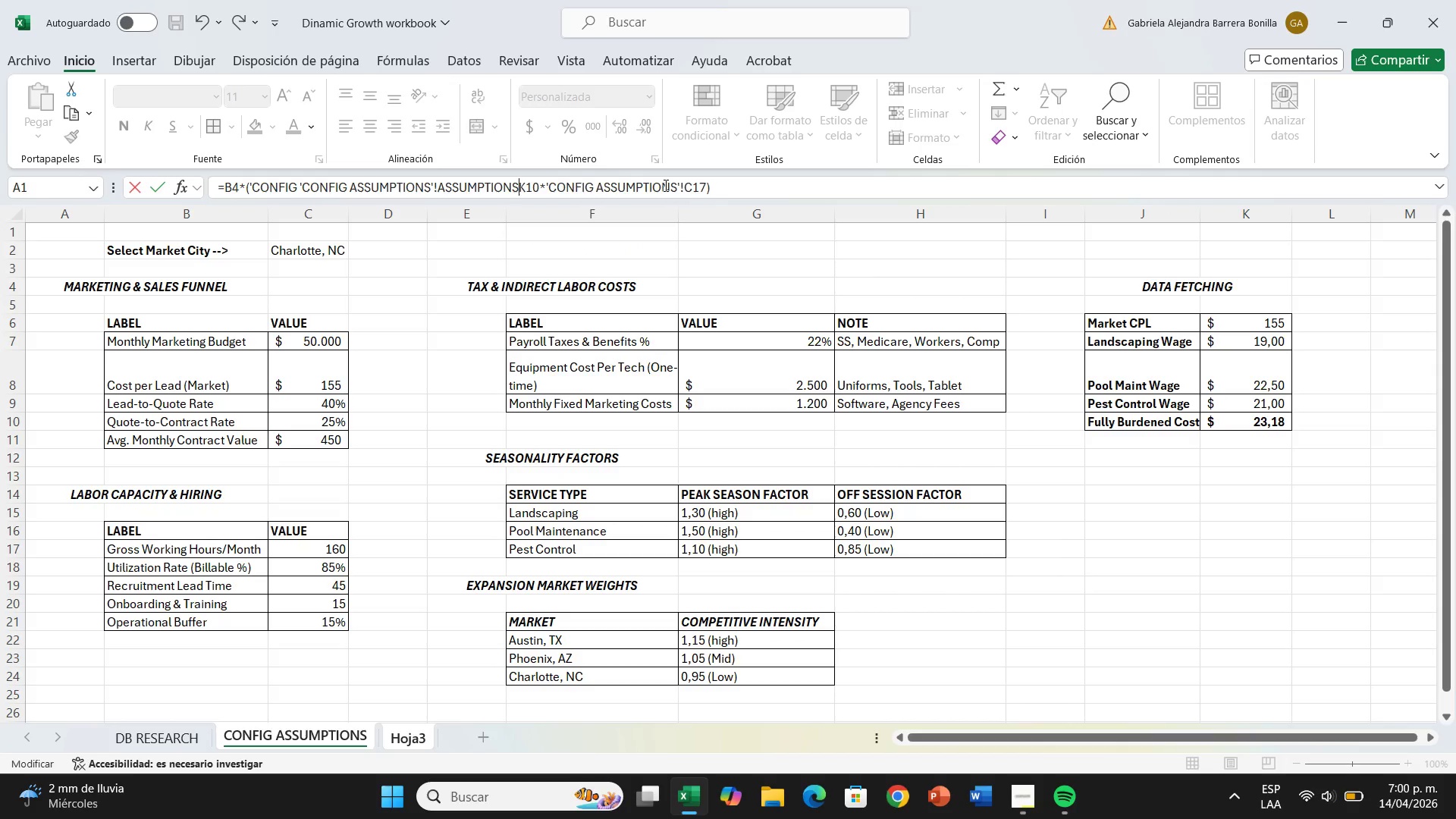 
key(Backspace)
 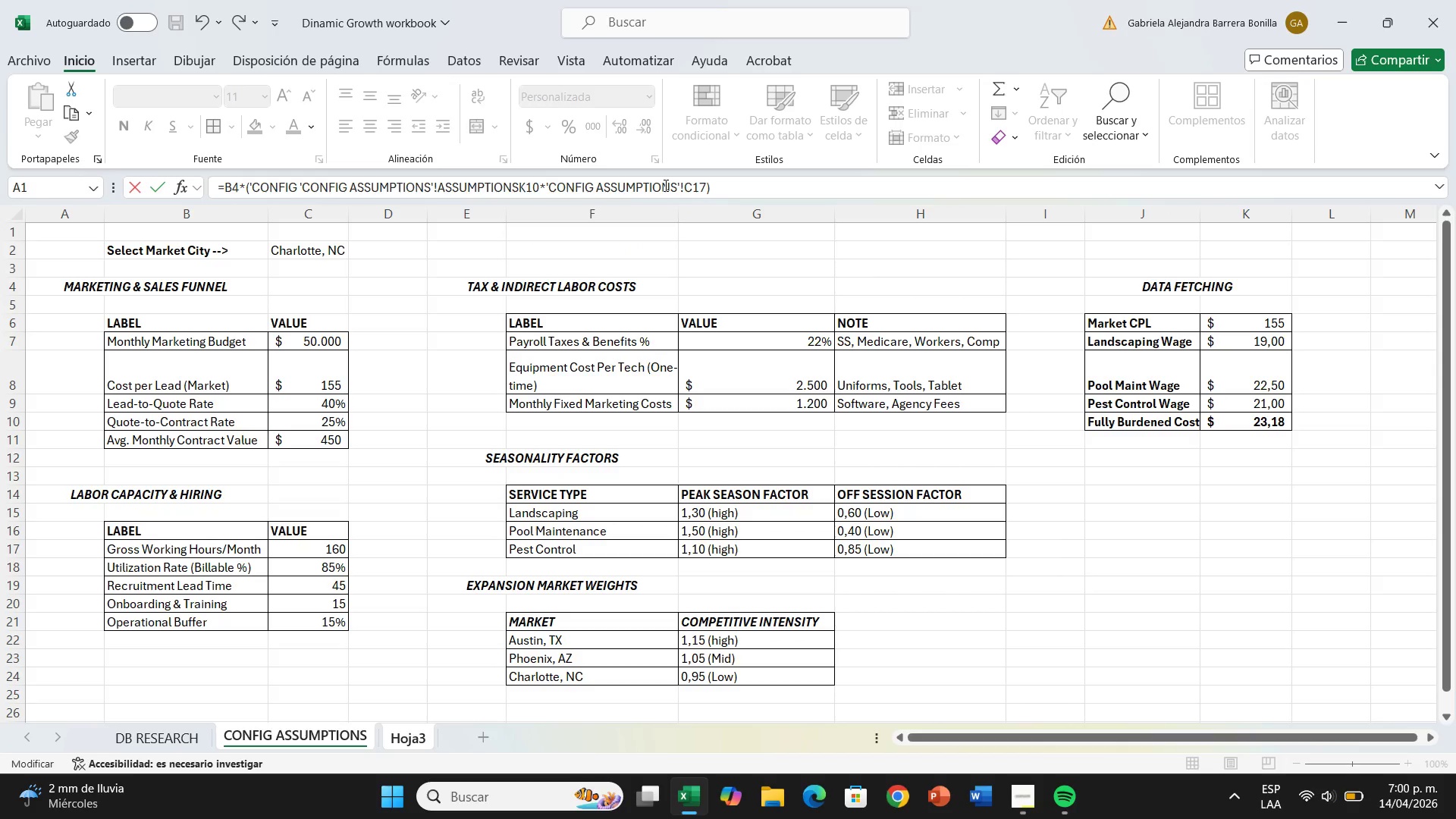 
hold_key(key=Backspace, duration=0.69)
 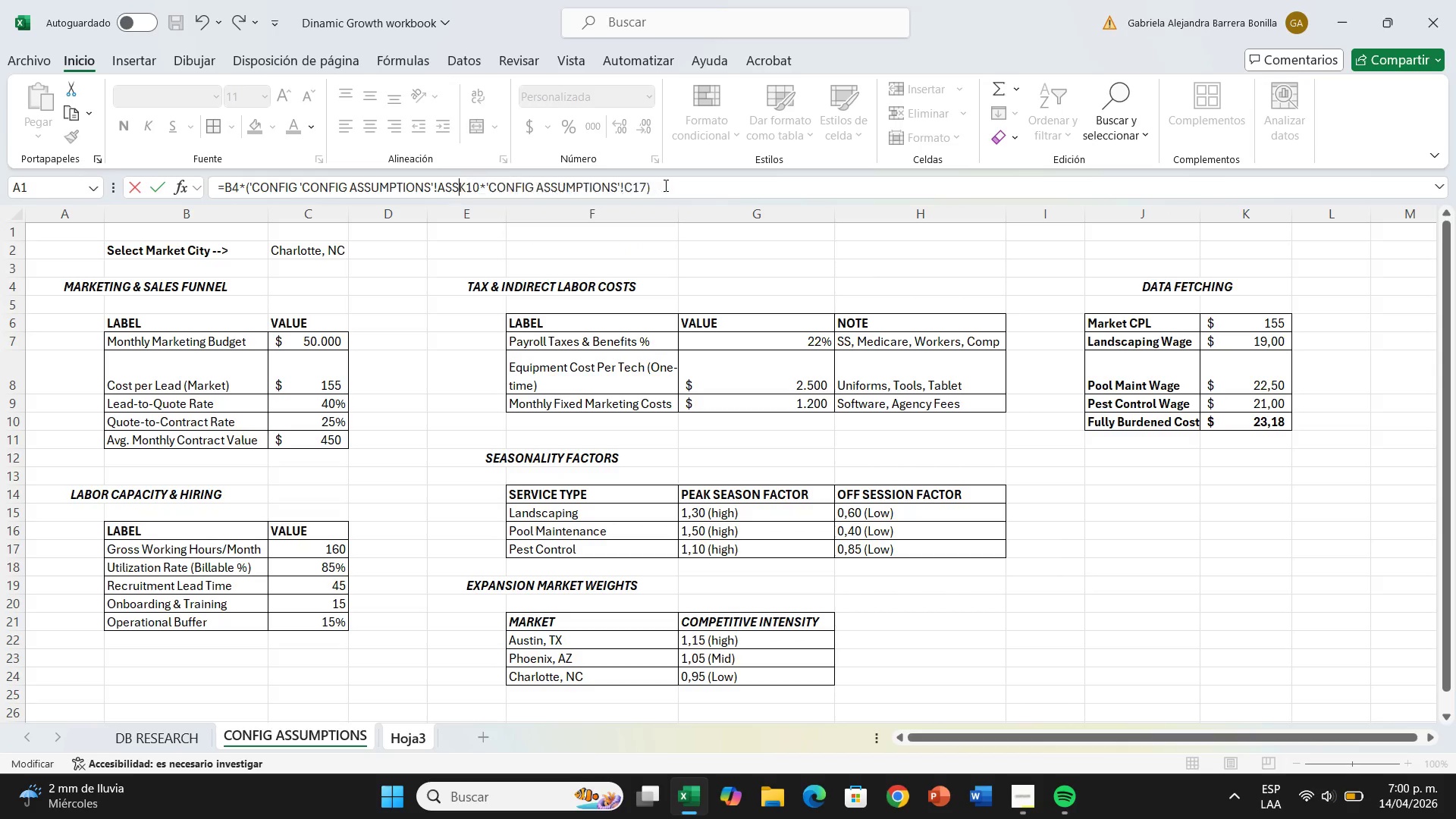 
key(Backspace)
 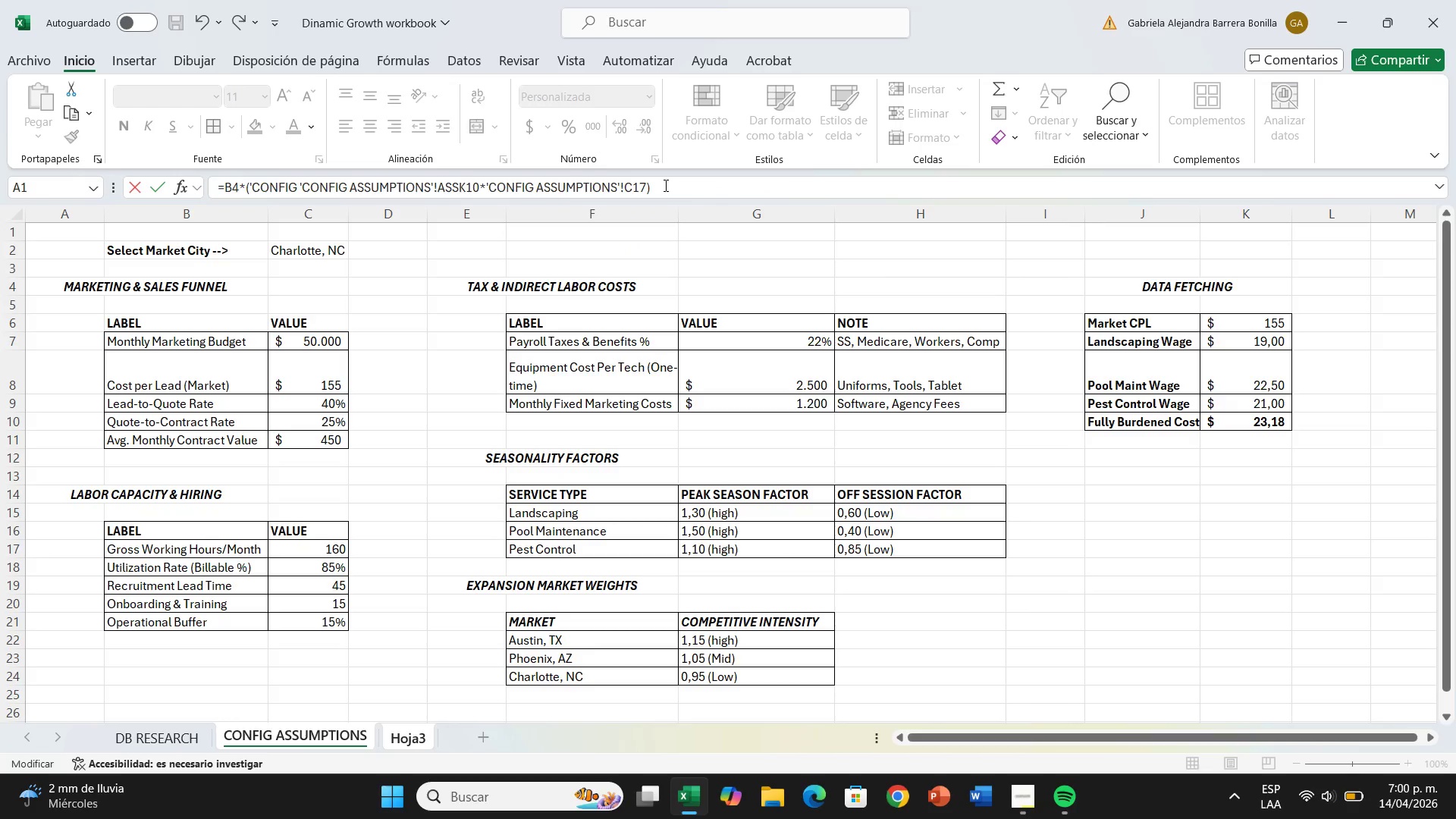 
key(Backspace)
 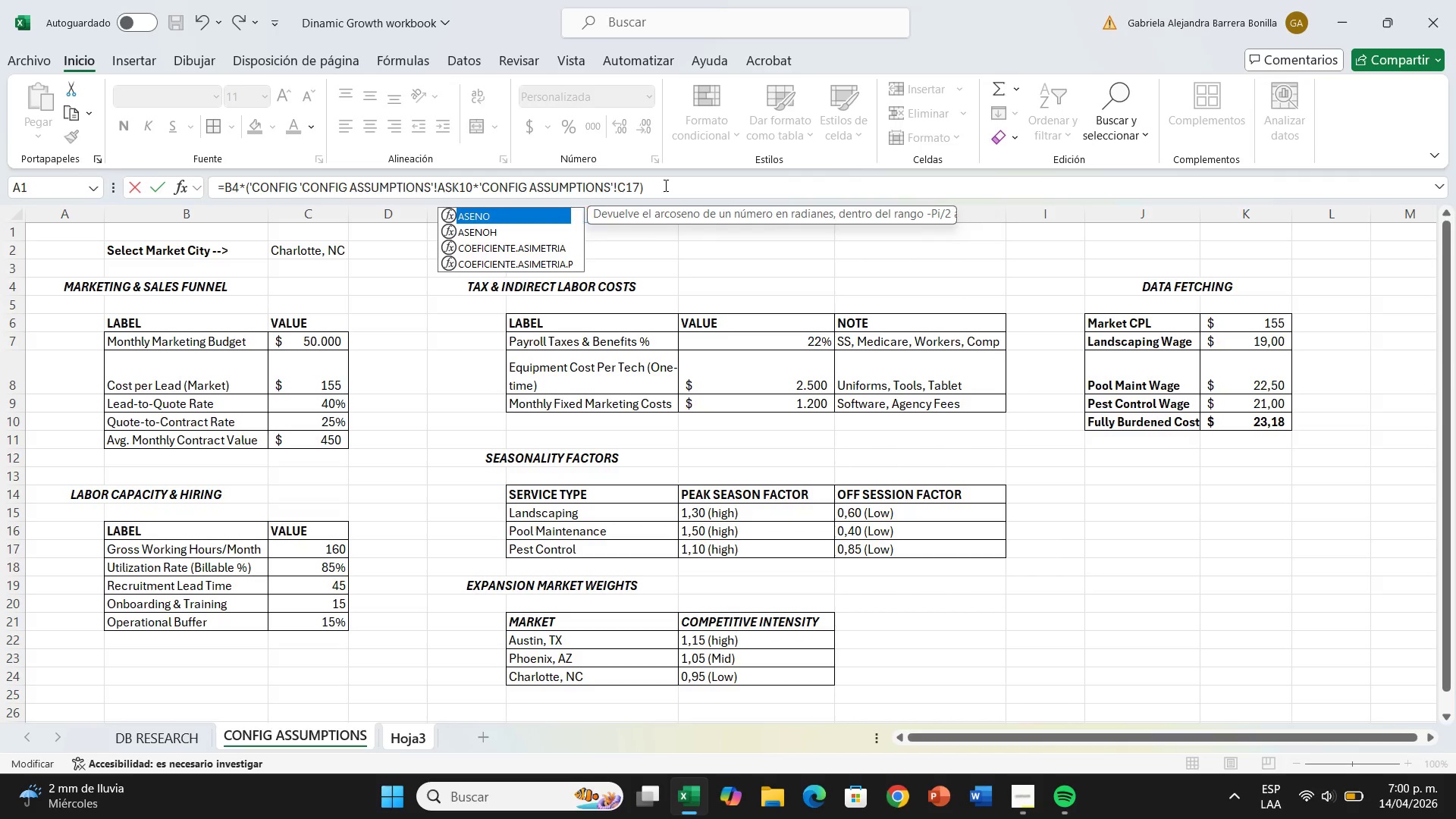 
key(Backspace)
 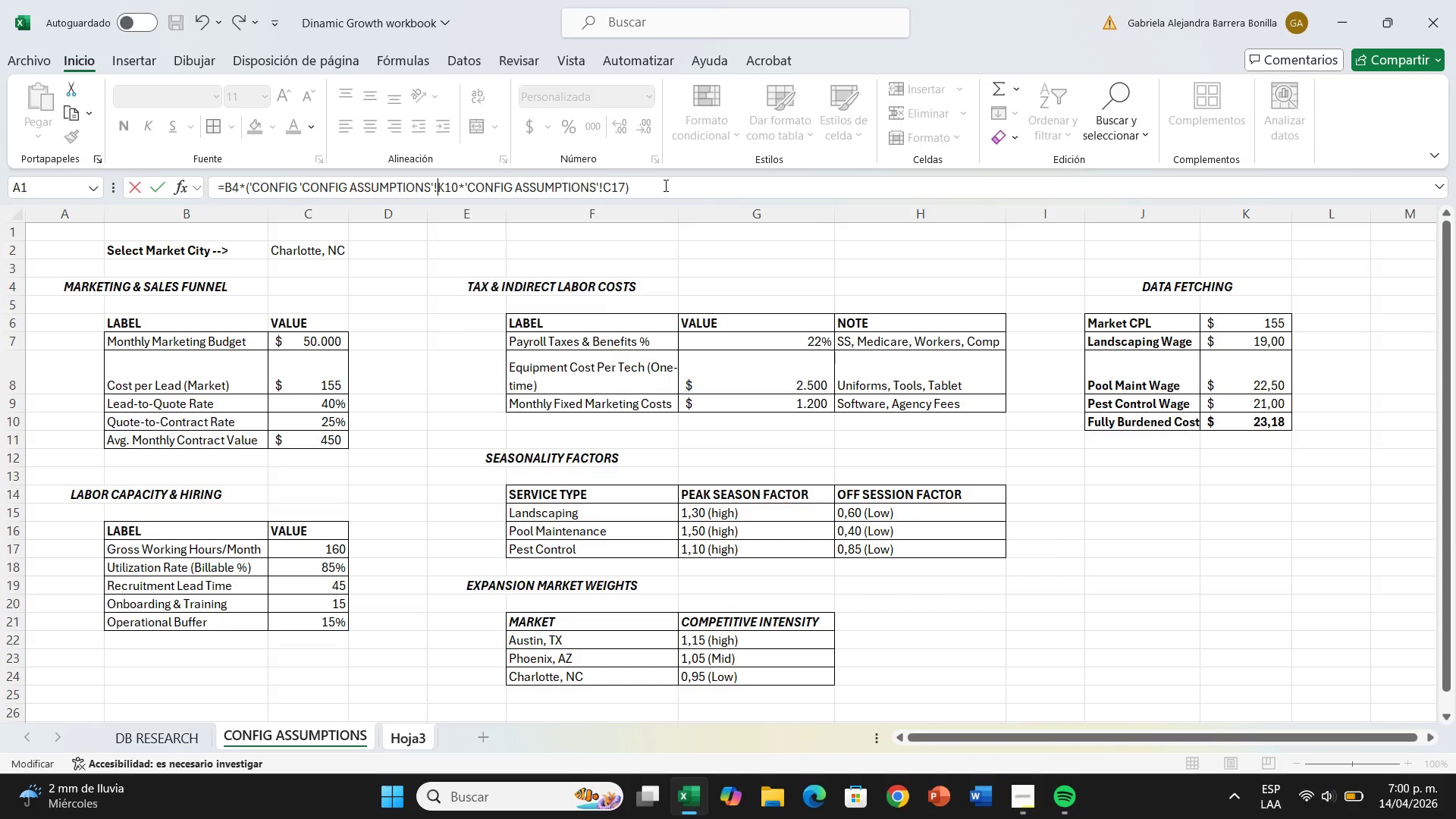 
key(Backspace)
 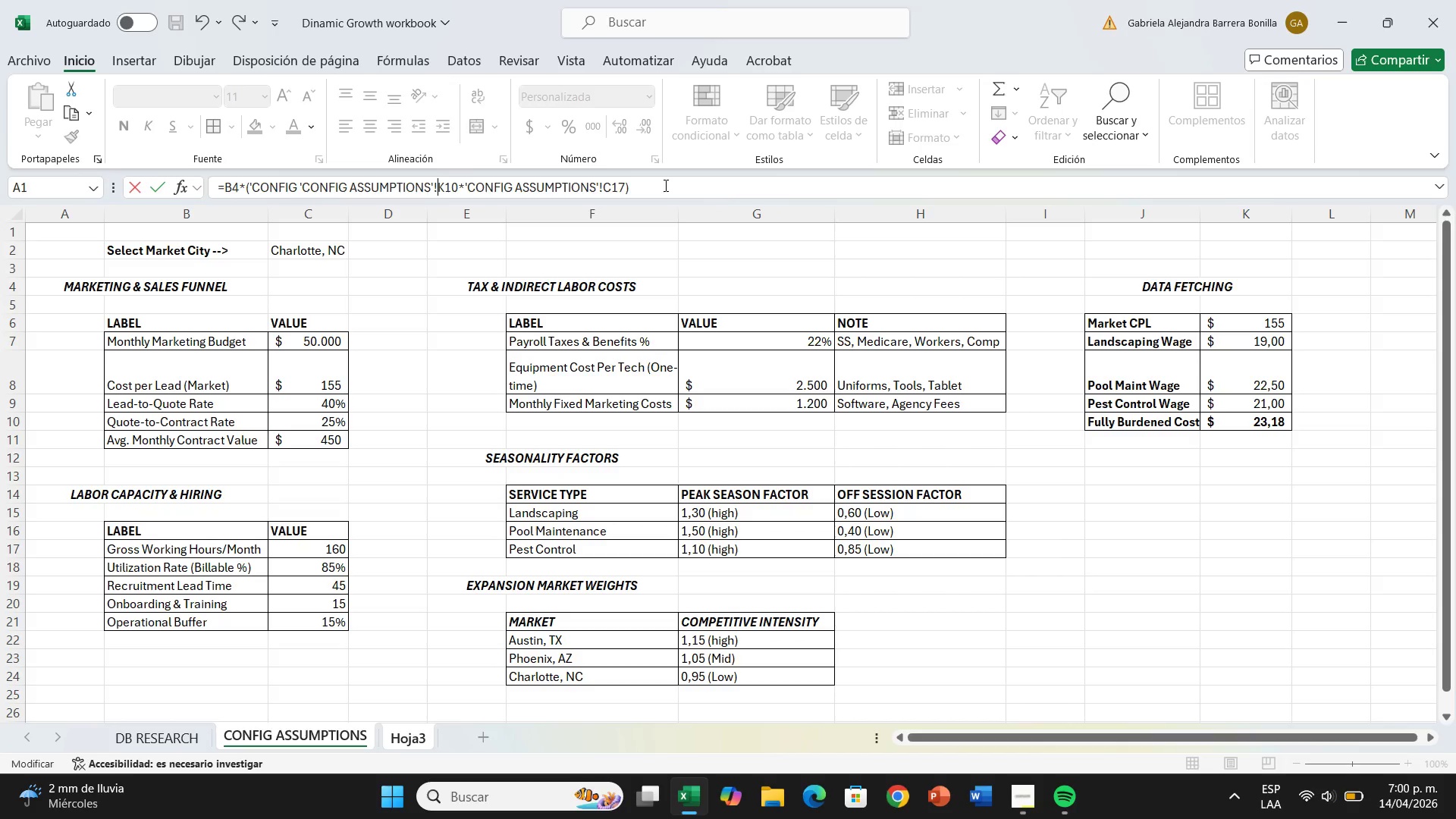 
key(Enter)
 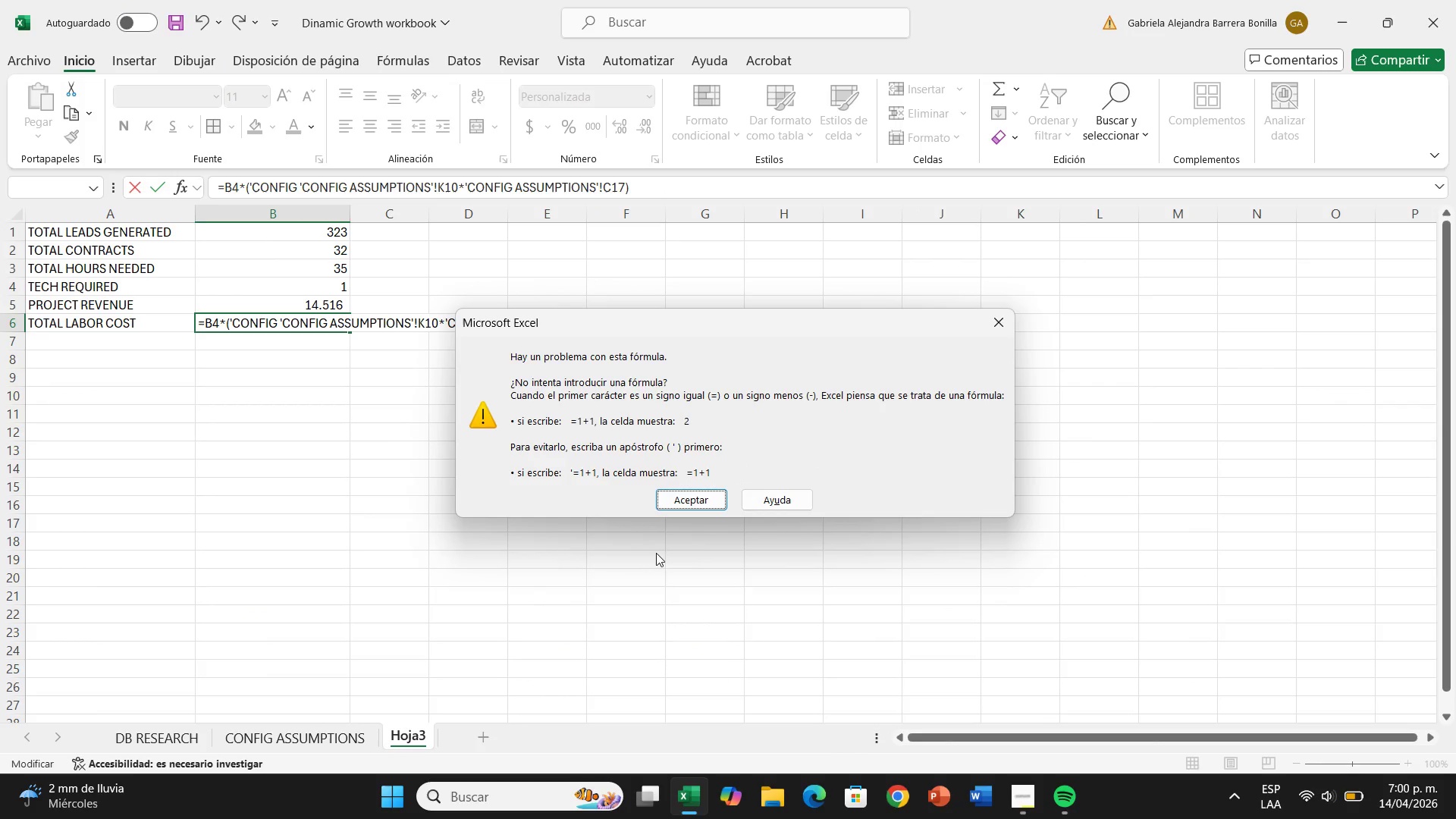 
left_click([673, 499])
 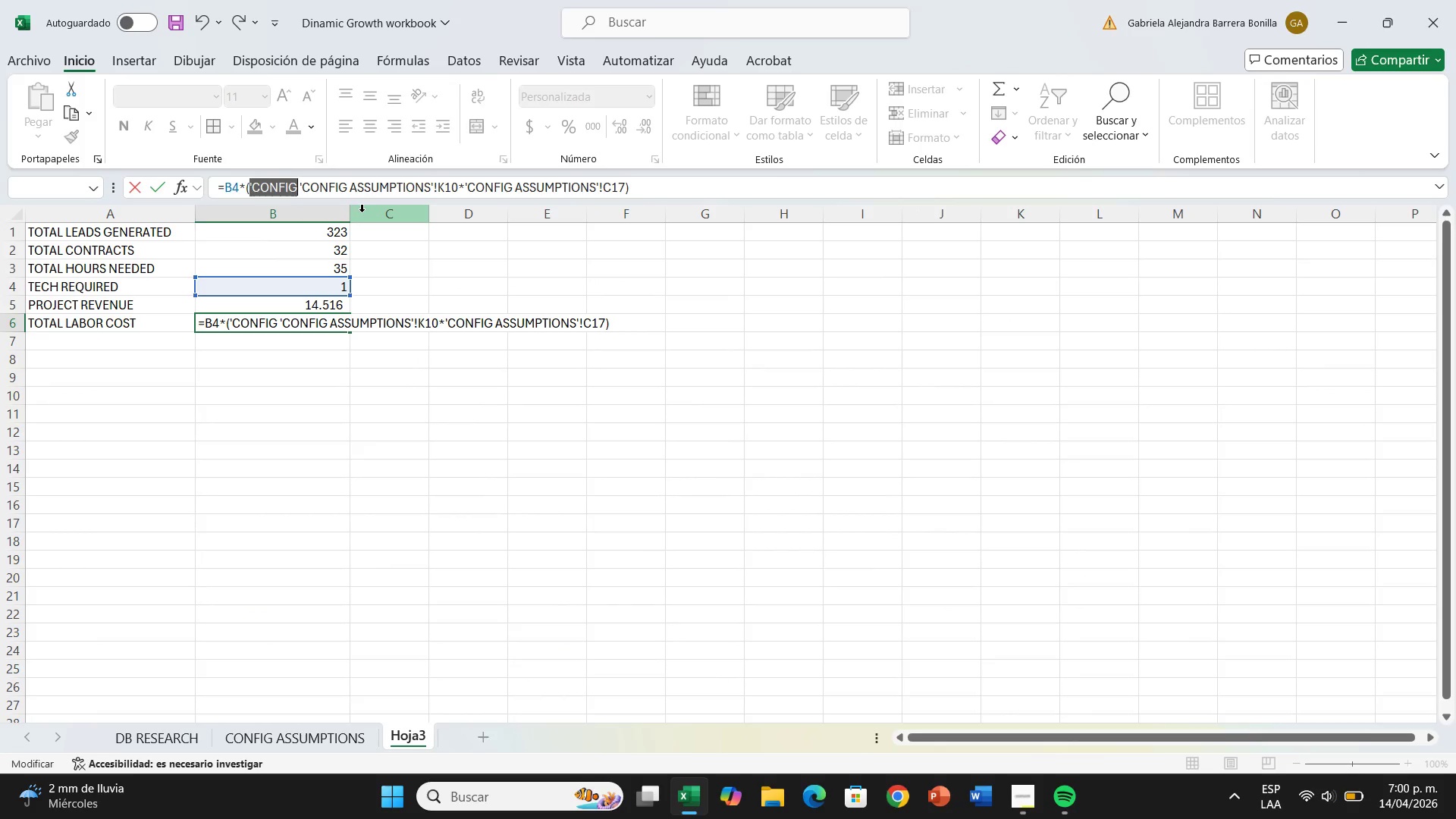 
key(Backspace)
 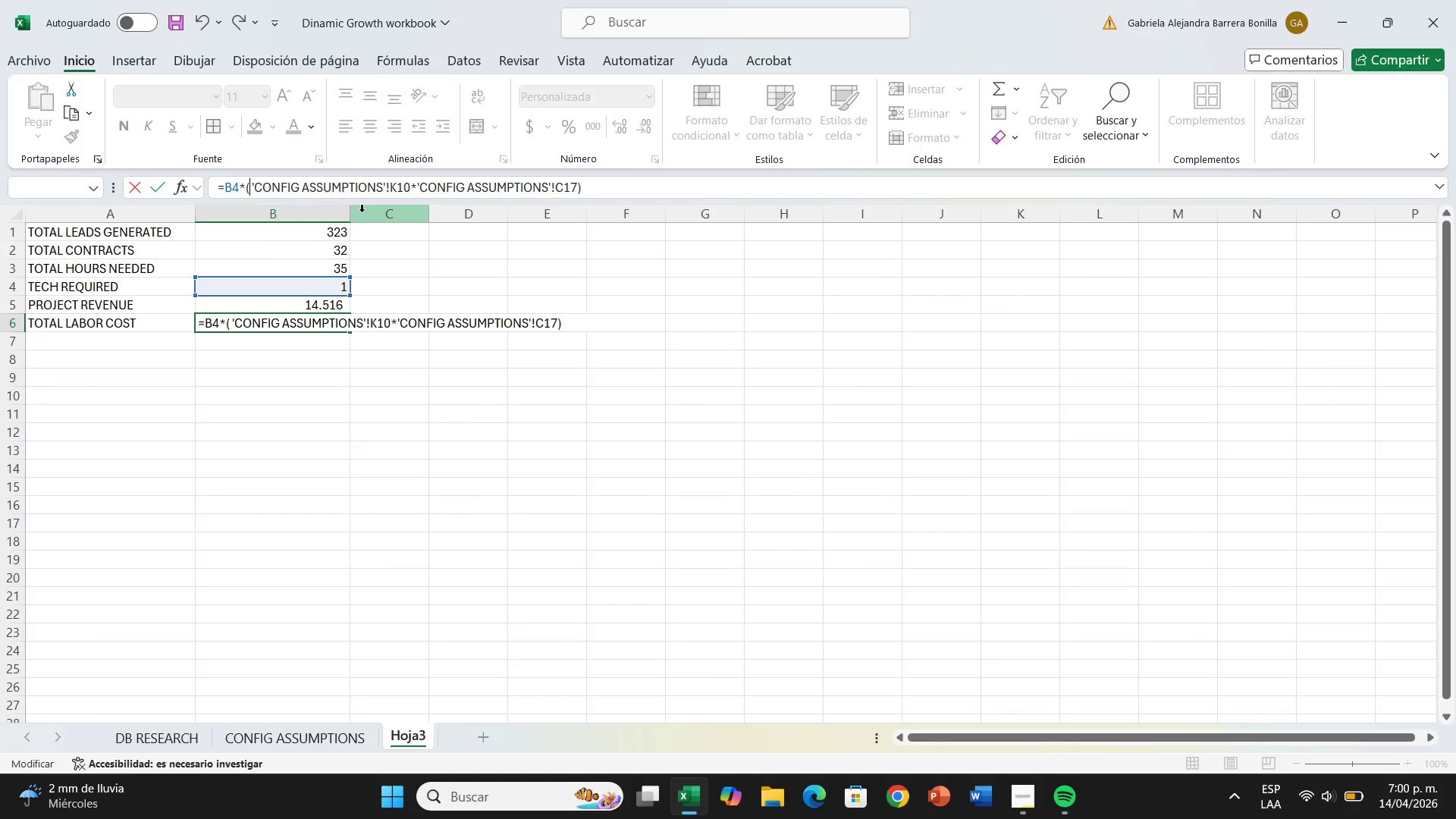 
key(Enter)
 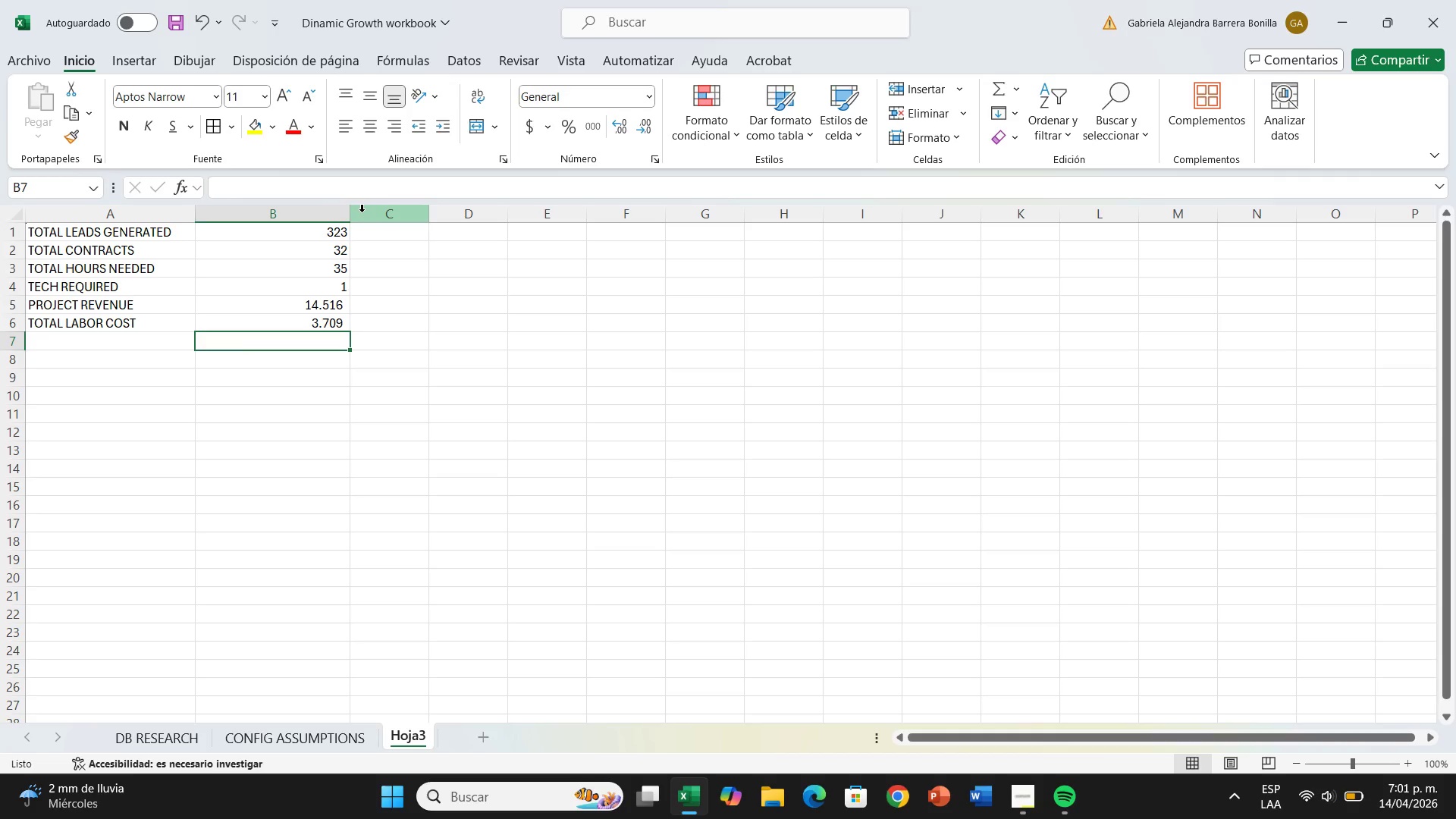 
wait(21.75)
 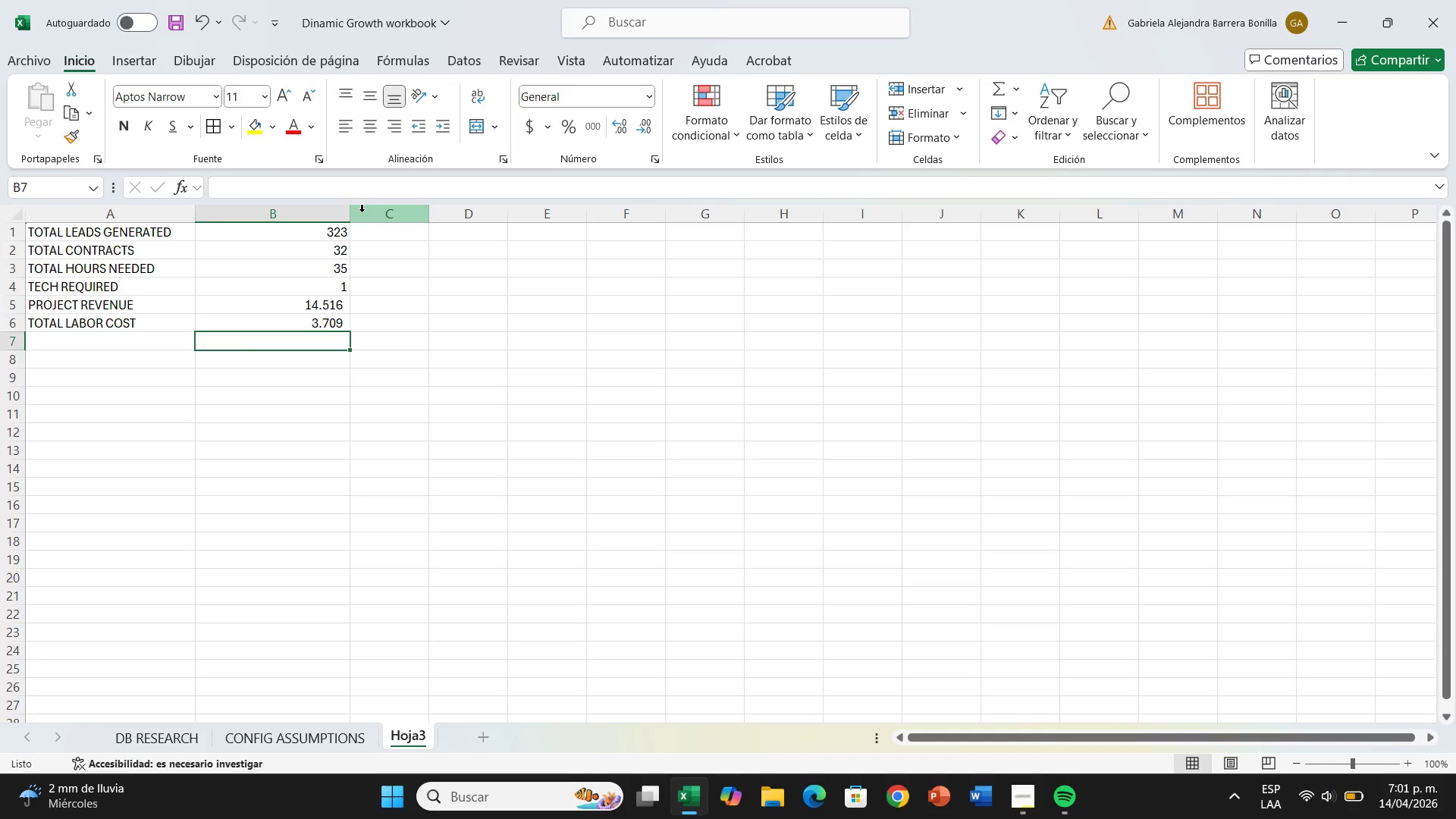 
left_click_drag(start_coordinate=[157, 234], to_coordinate=[139, 323])
 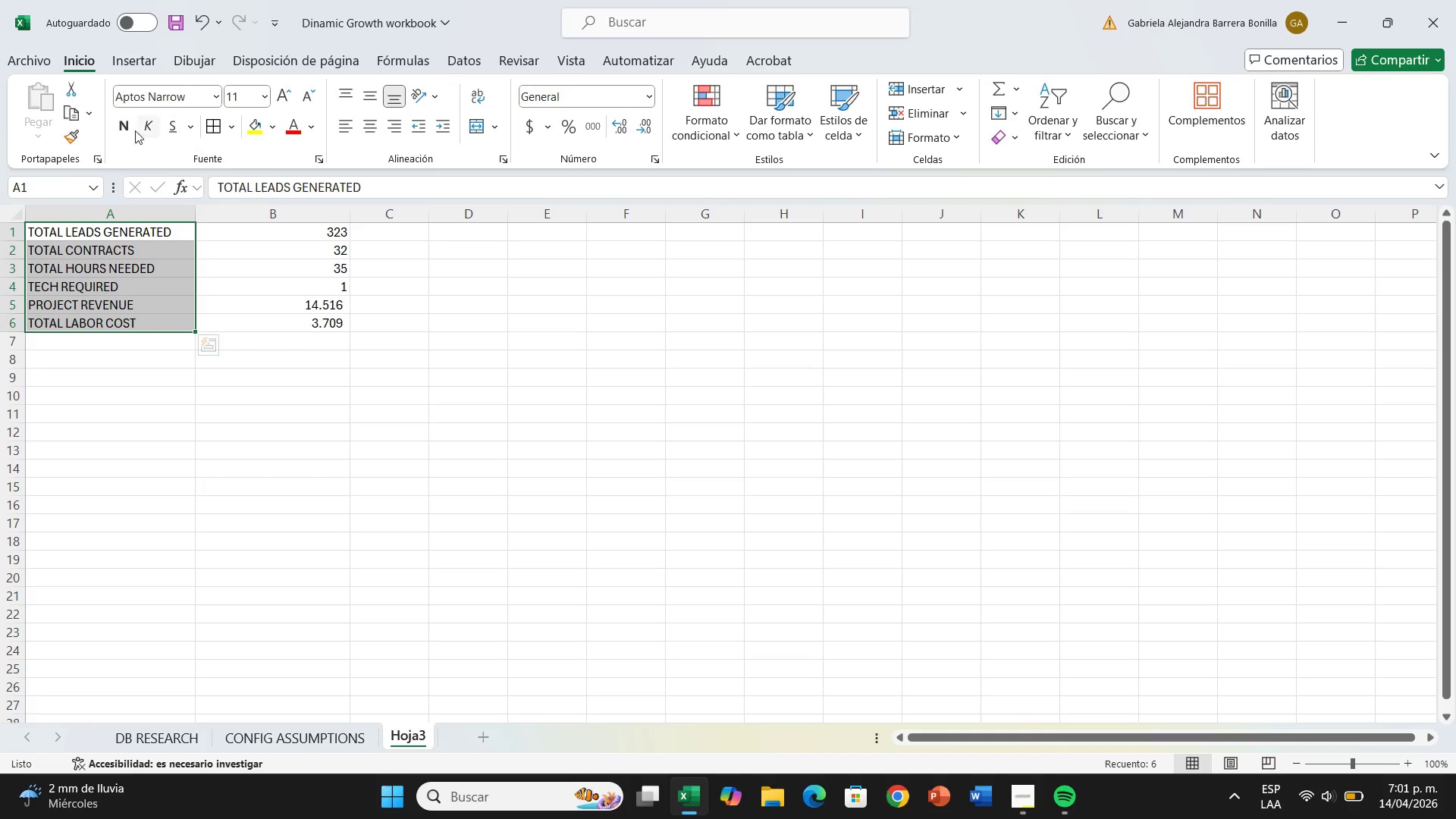 
left_click([123, 130])
 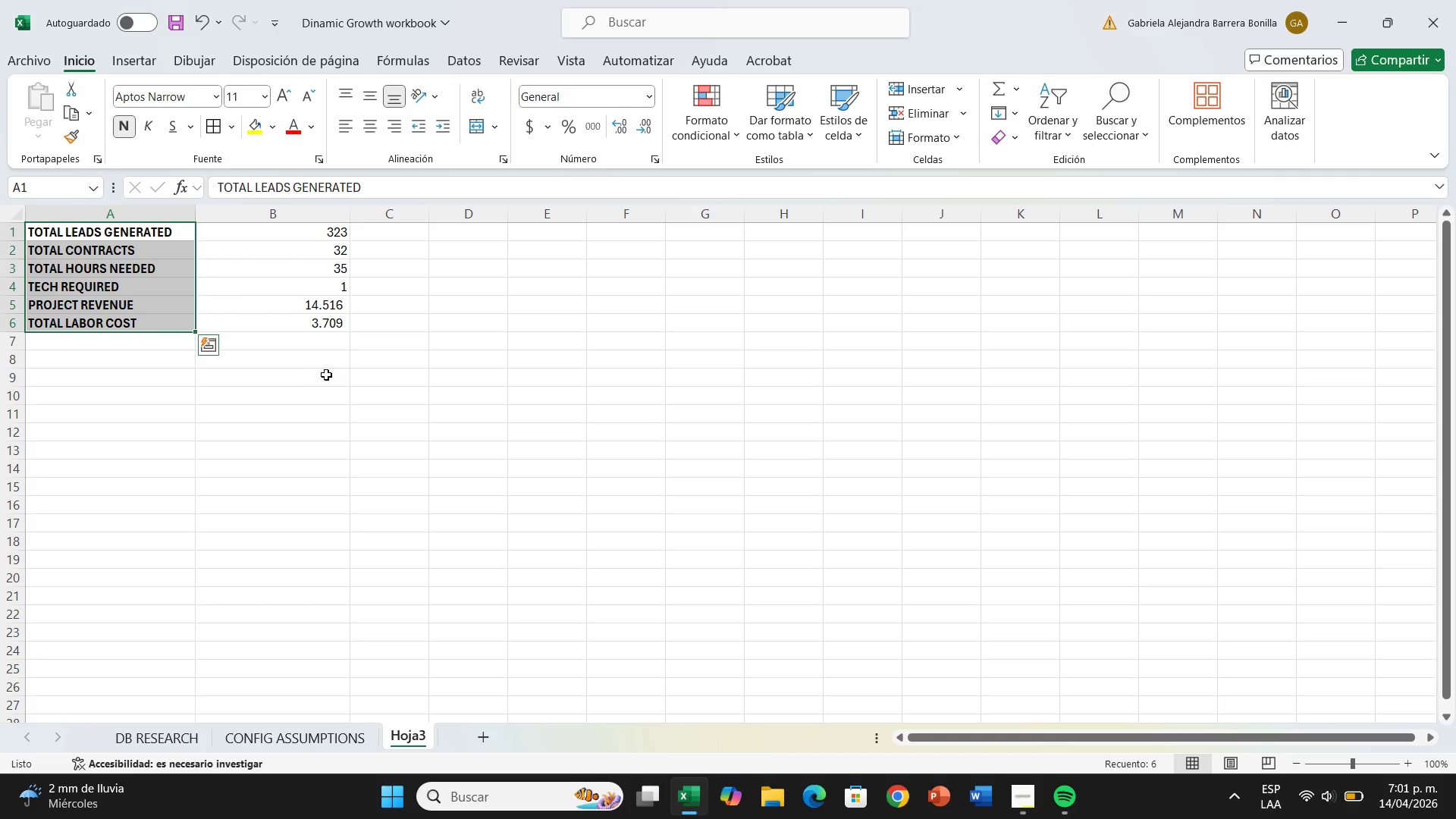 
left_click([326, 375])
 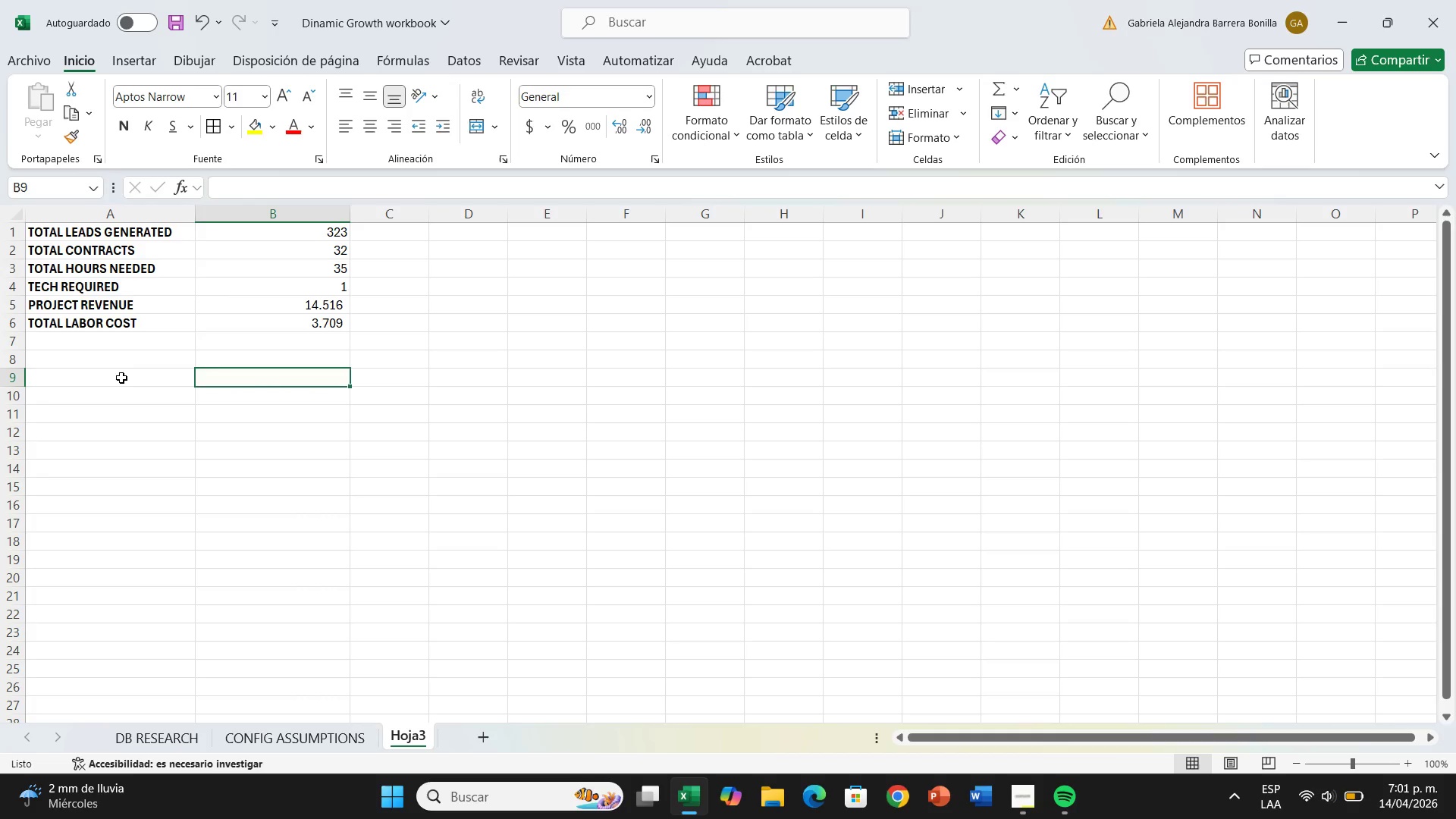 
left_click([121, 378])
 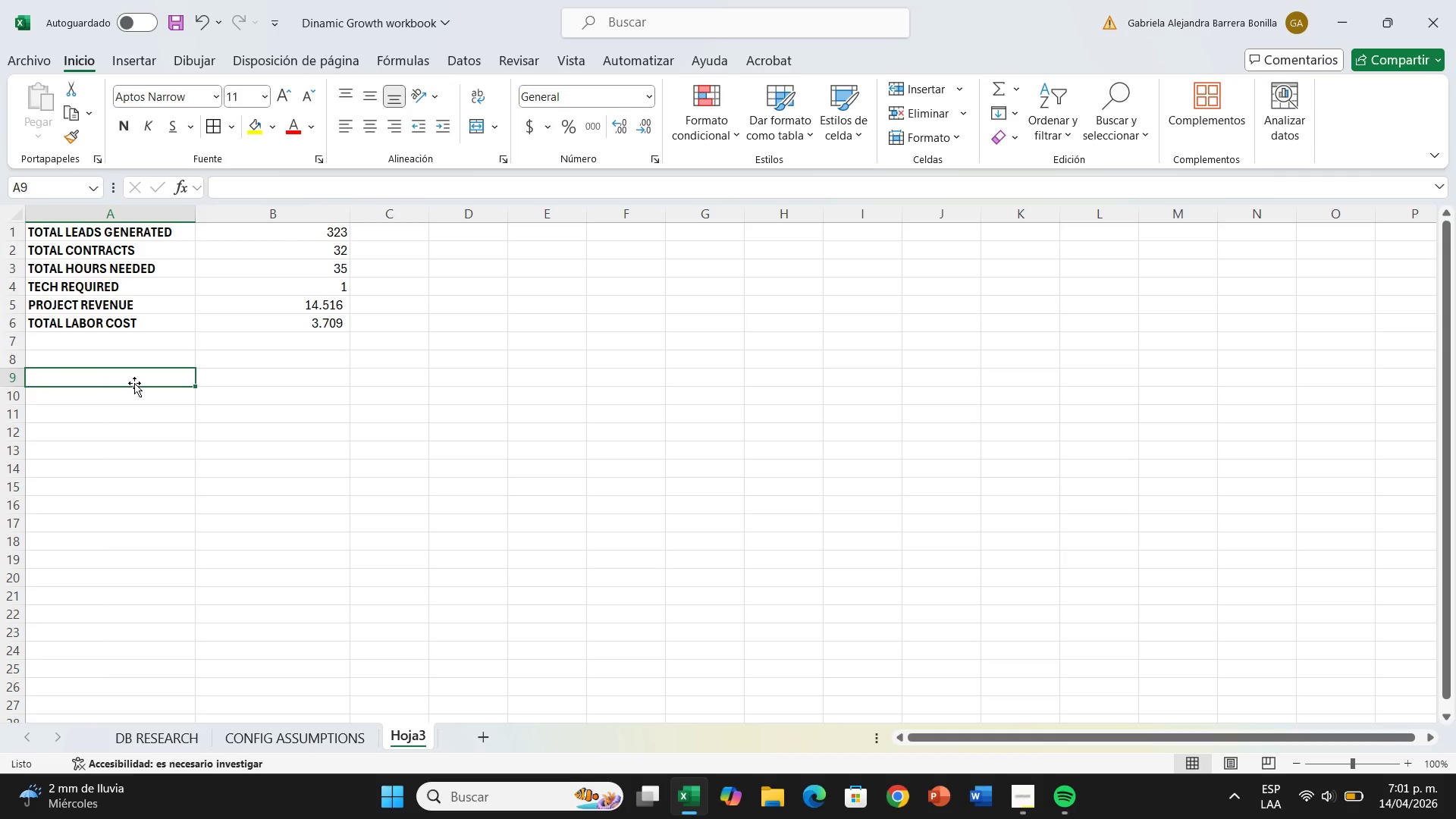 
wait(34.77)
 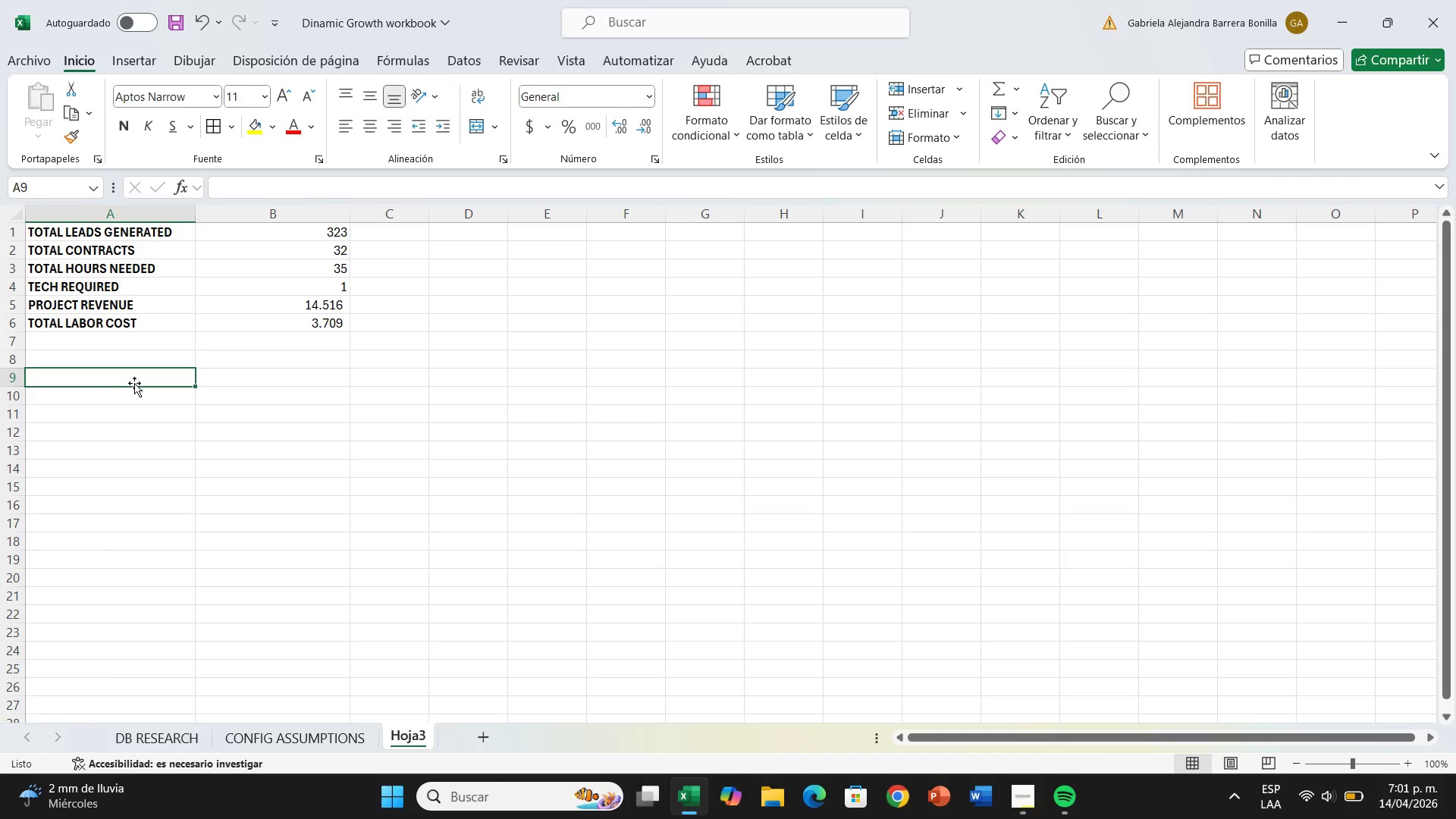 
type(Target Launcx)
key(Backspace)
type(h Date)
 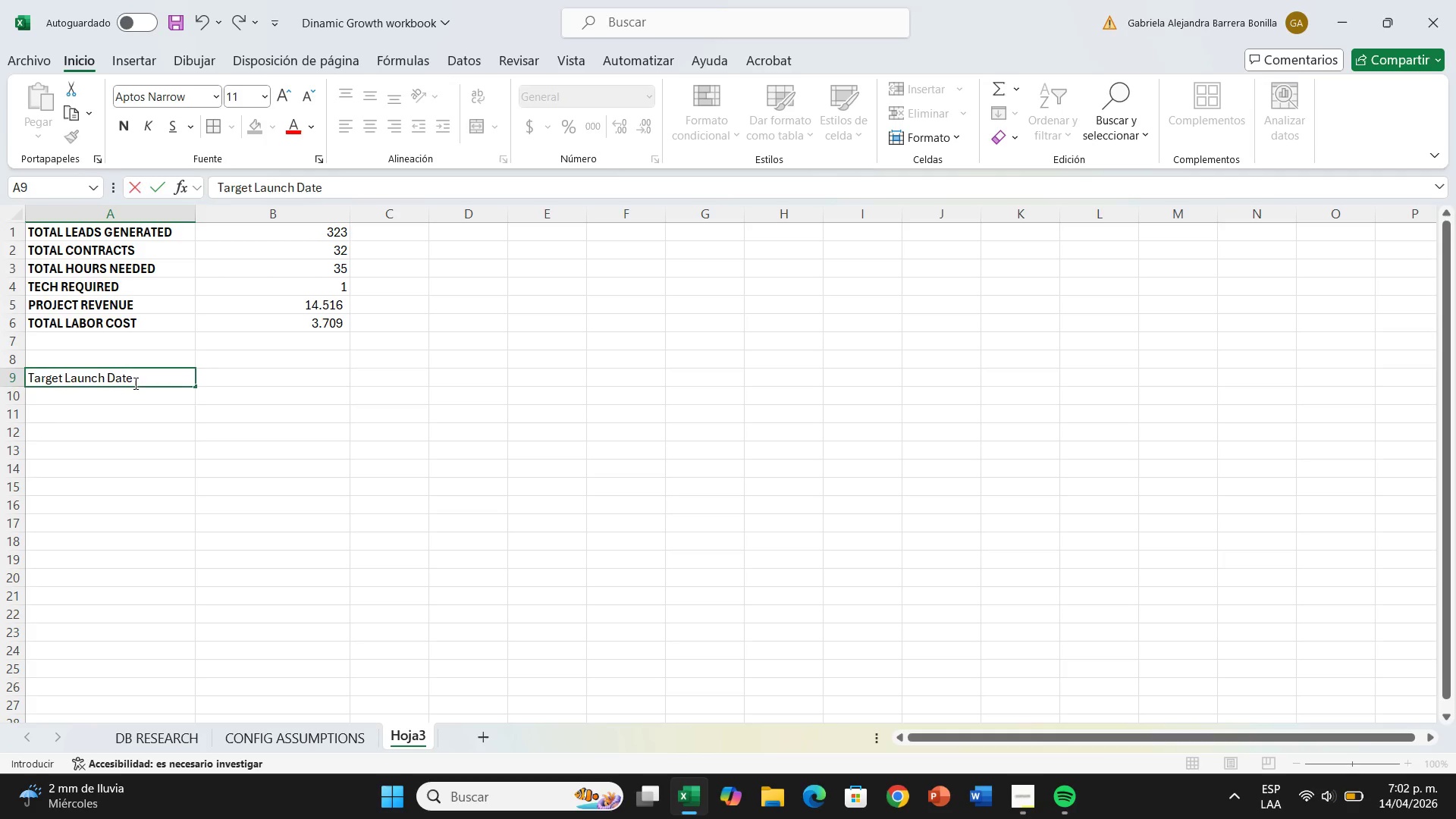 
key(Enter)
 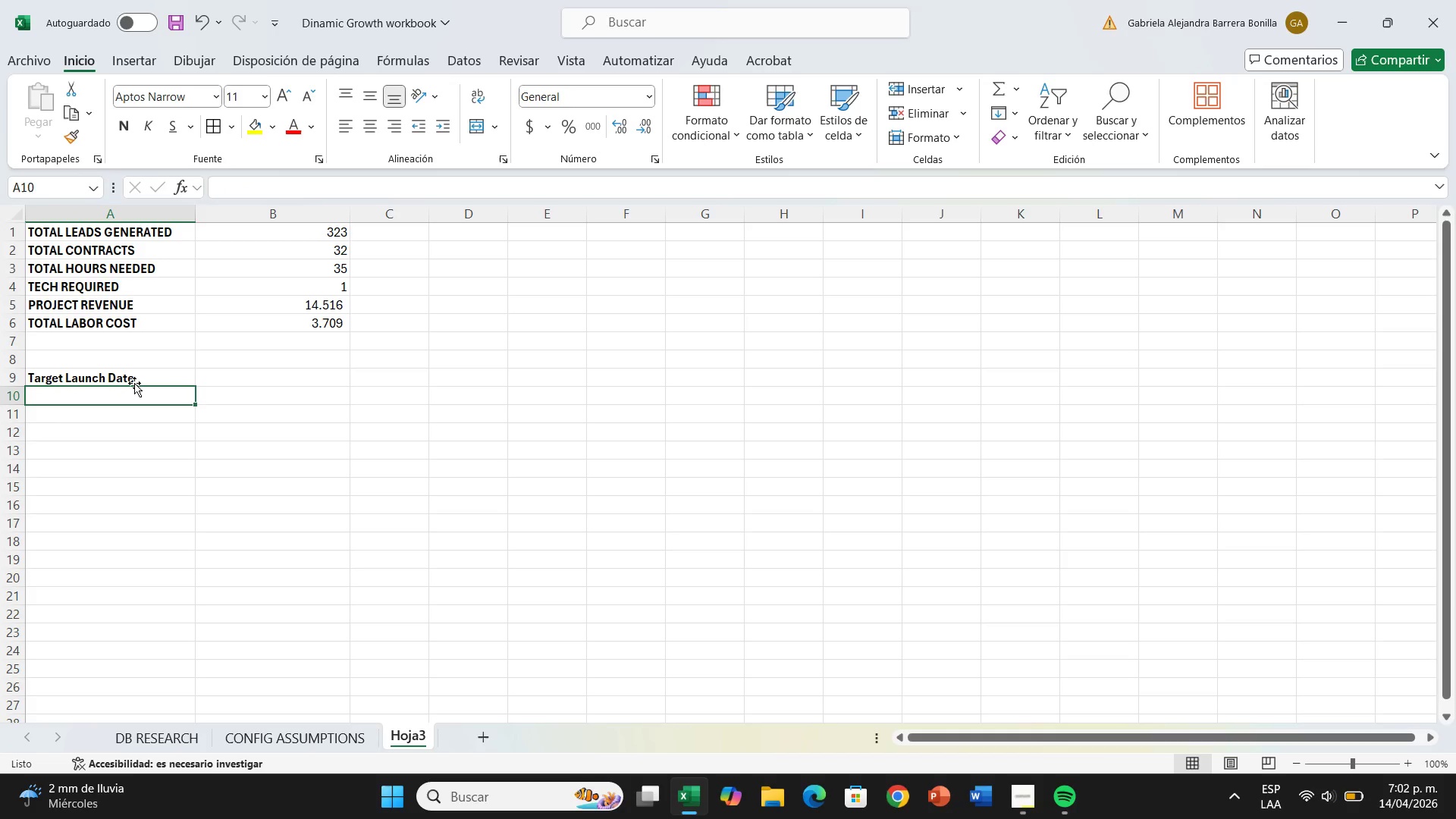 
type(Staff Ready Date)
 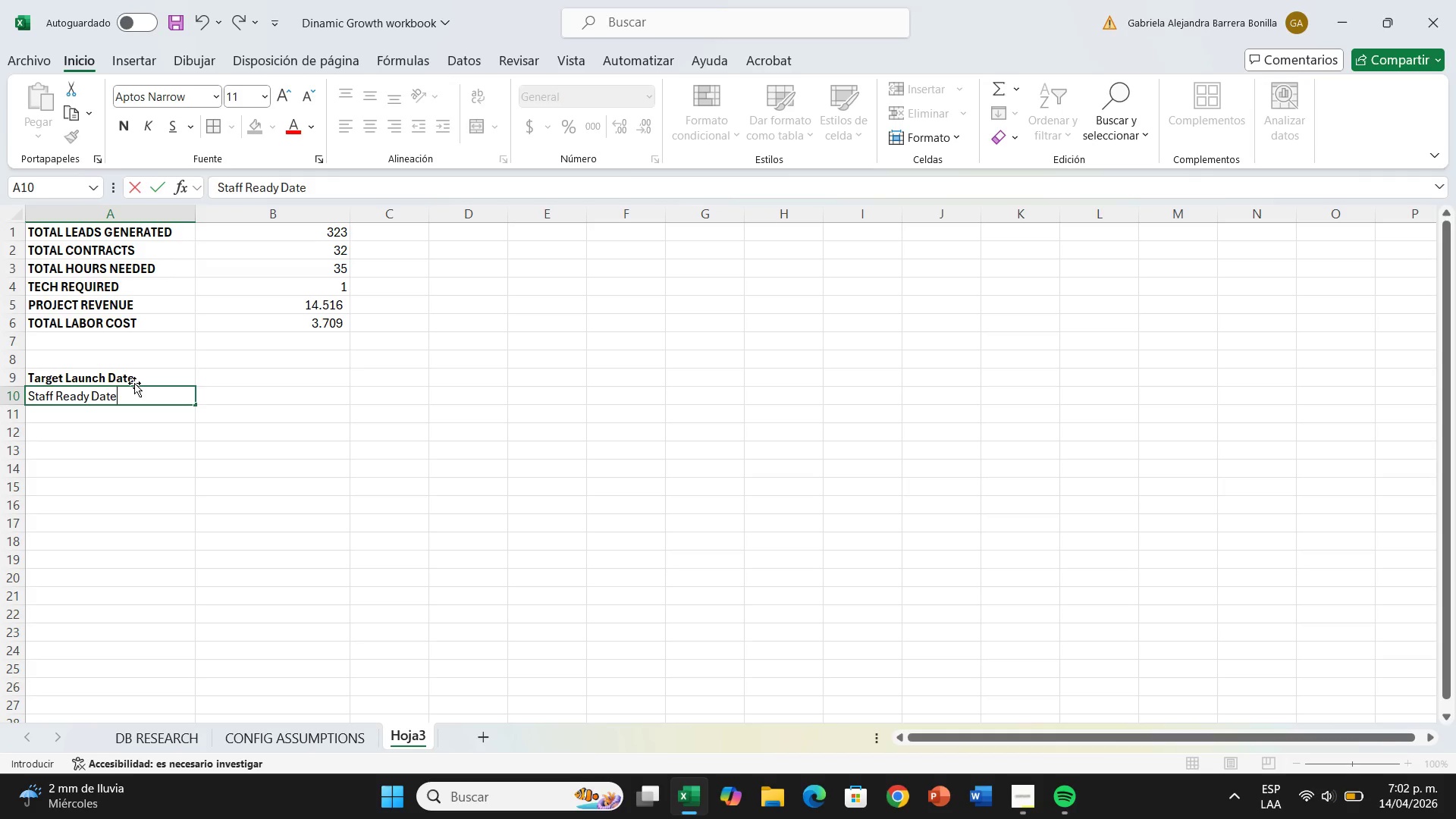 
key(ArrowDown)
 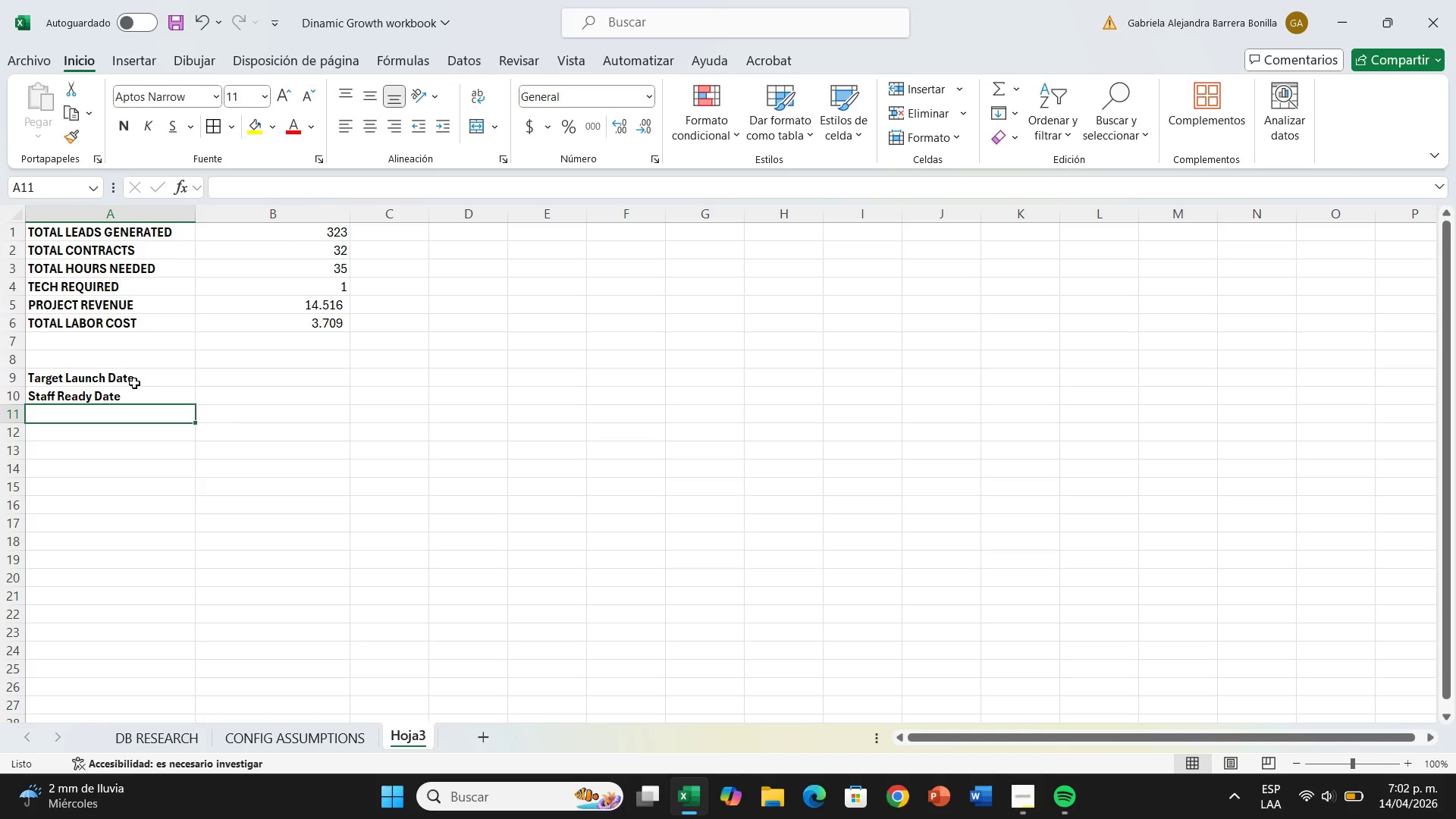 
type(Onboarding D)
key(Backspace)
type(Start)
 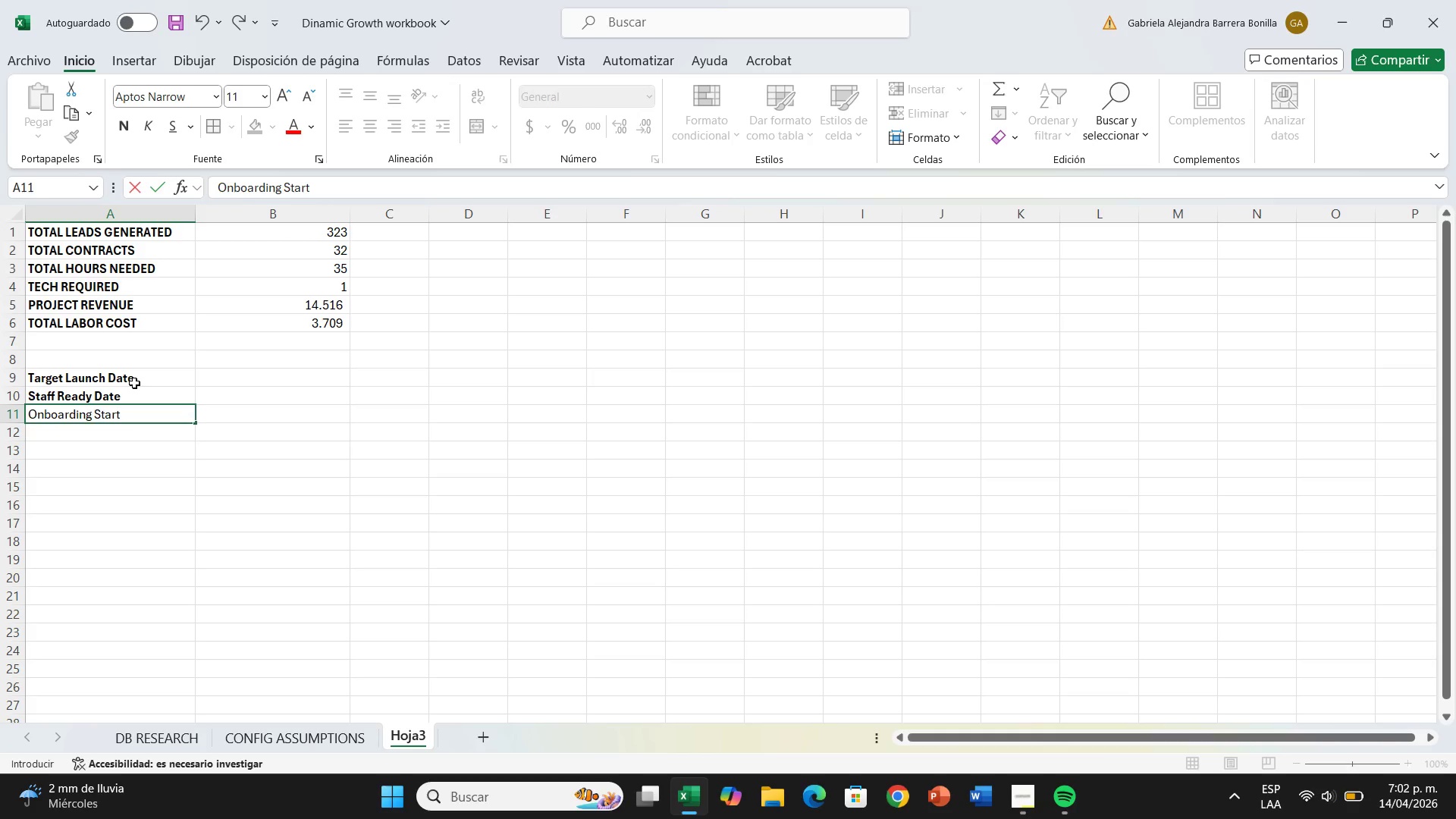 
key(ArrowDown)
 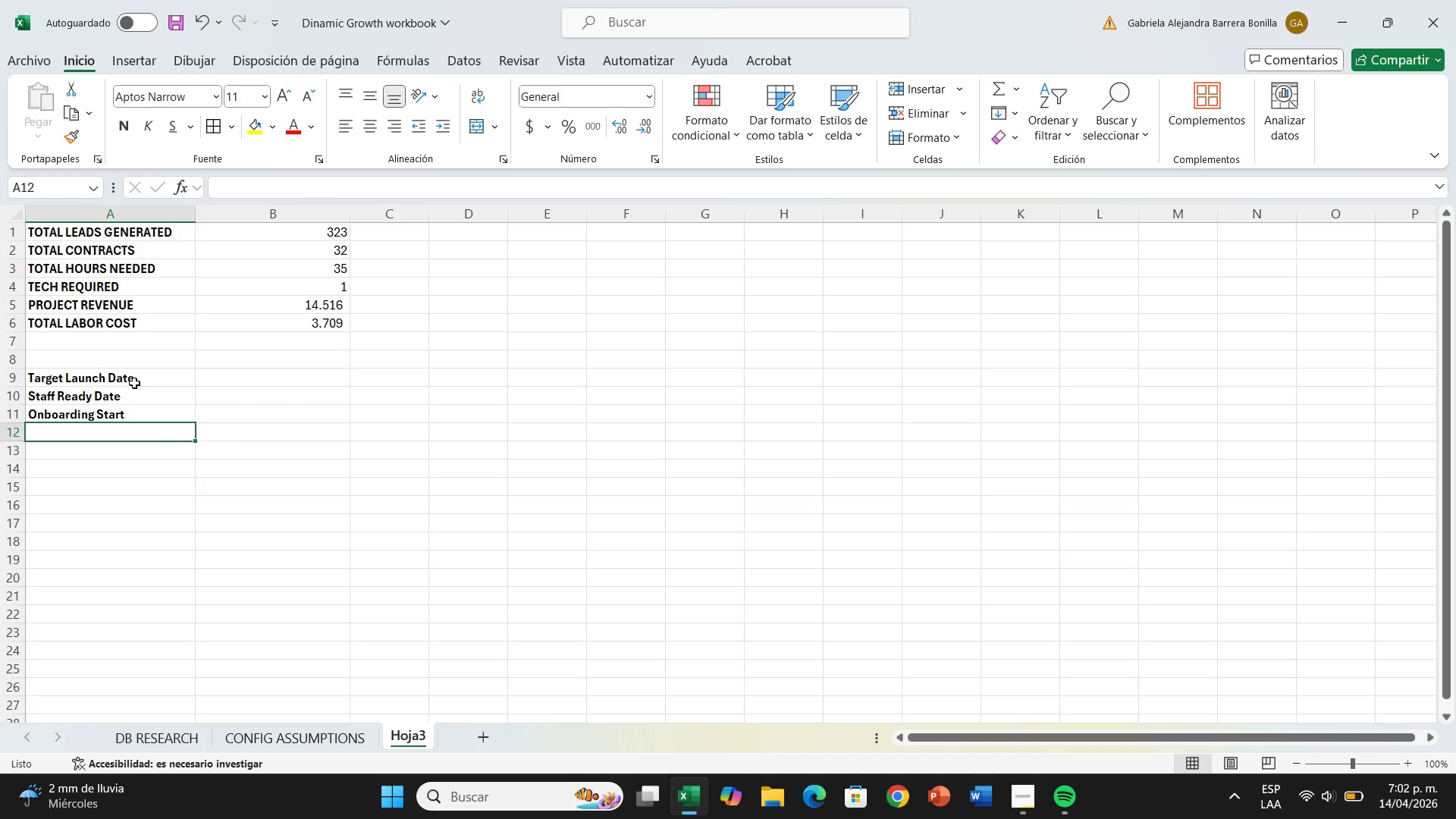 
type(Jon)
key(Backspace)
type(b Posting Deadline)
 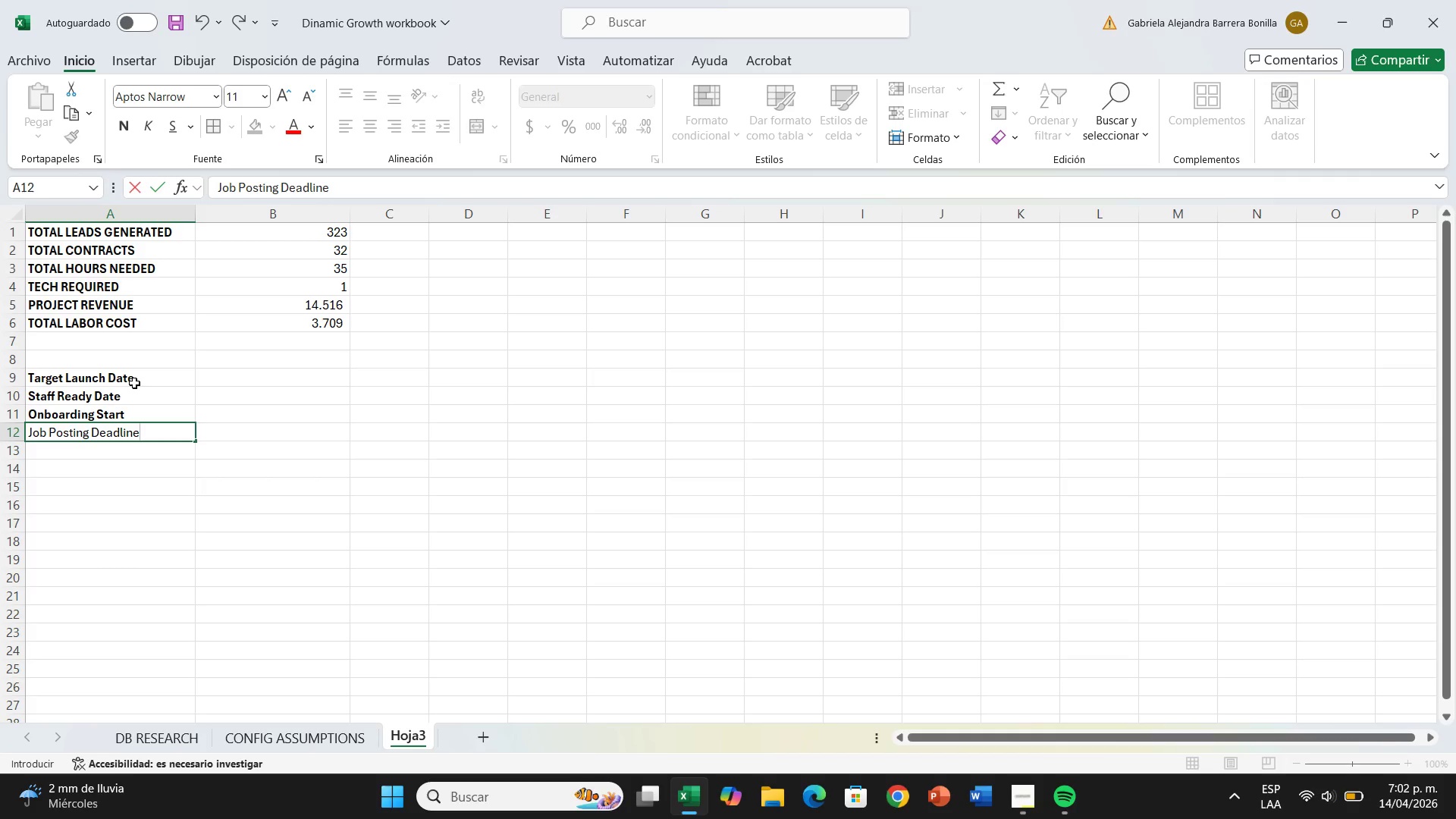 
key(ArrowRight)
 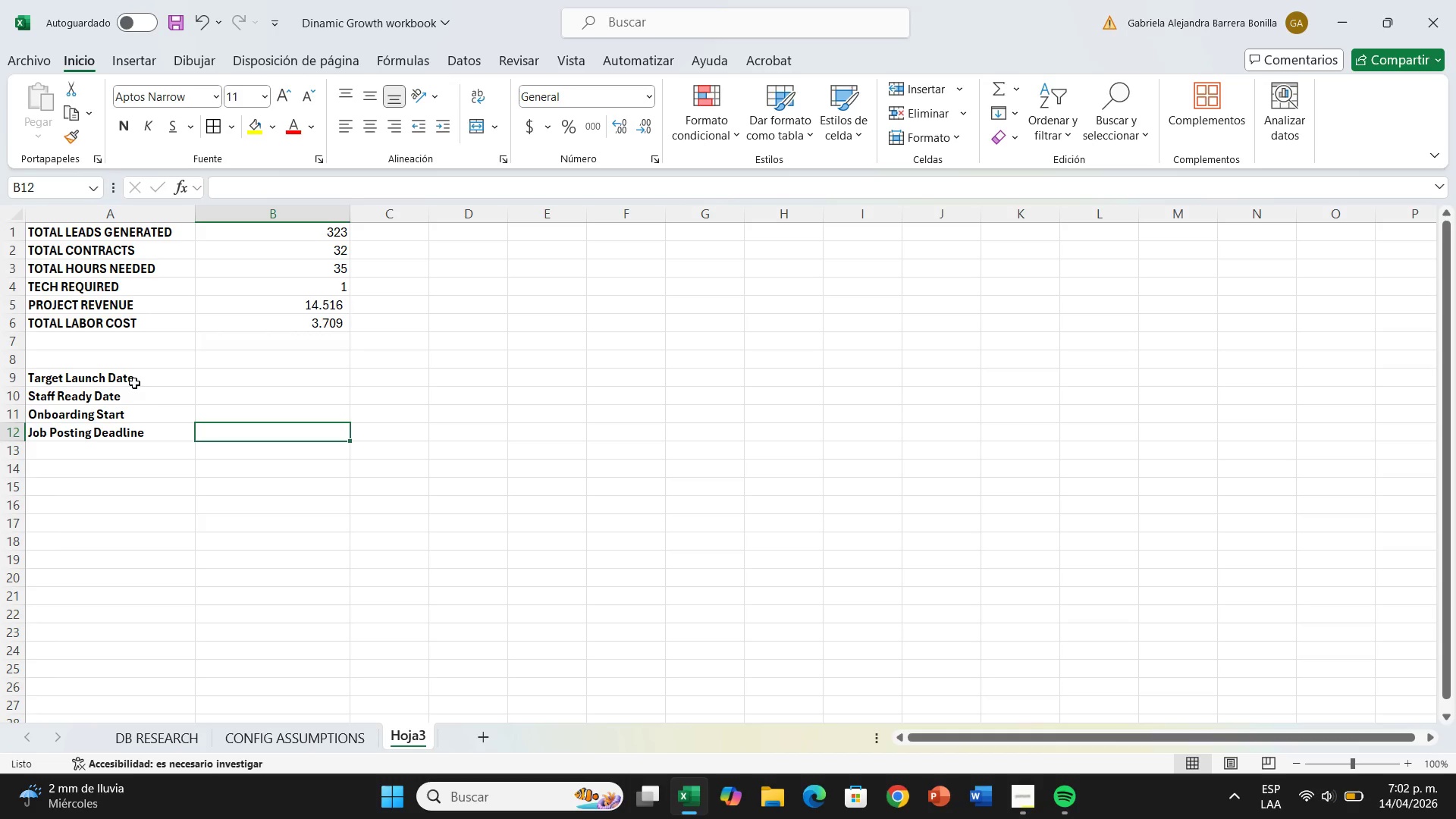 
key(ArrowUp)
 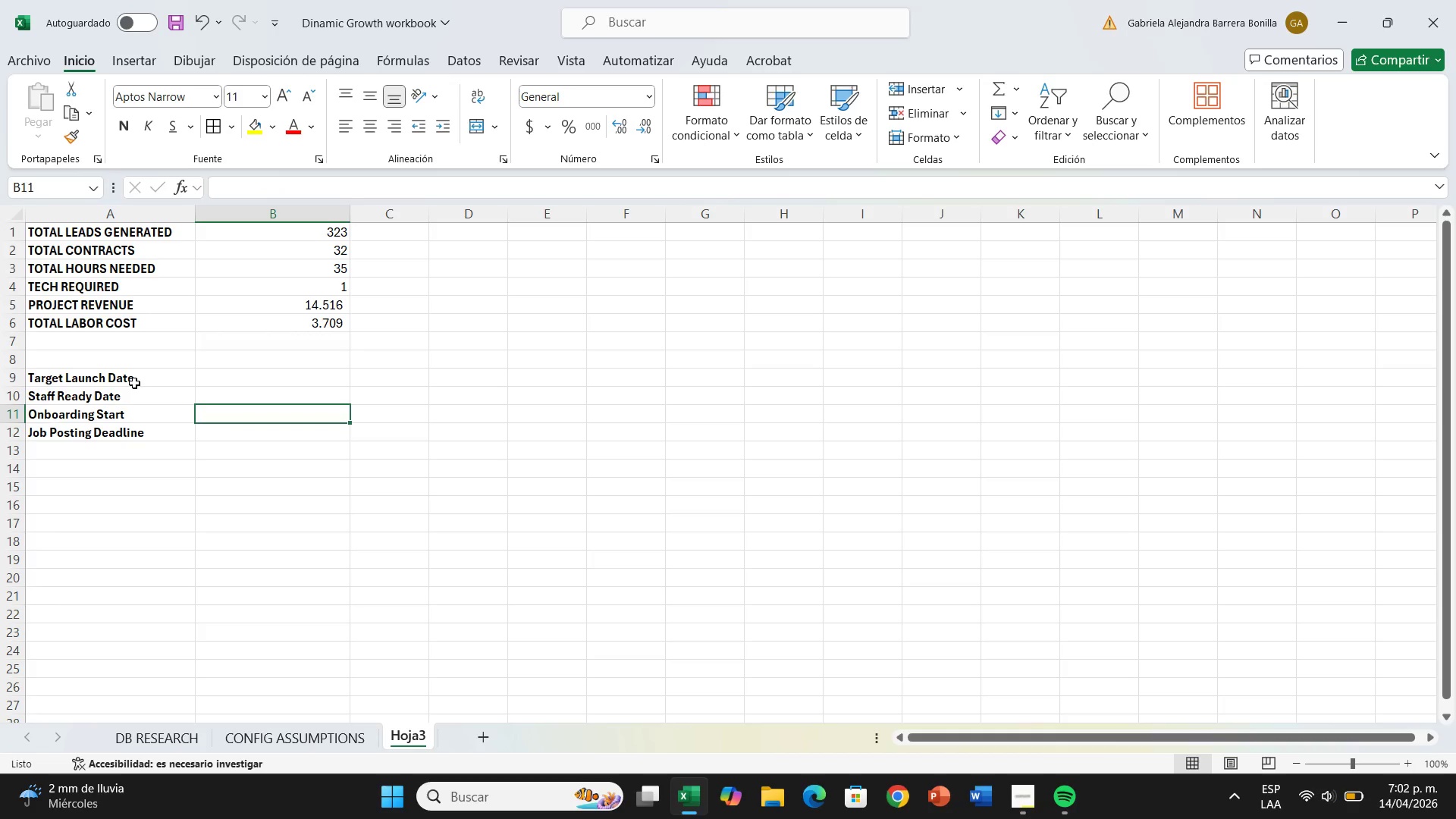 
key(ArrowUp)
 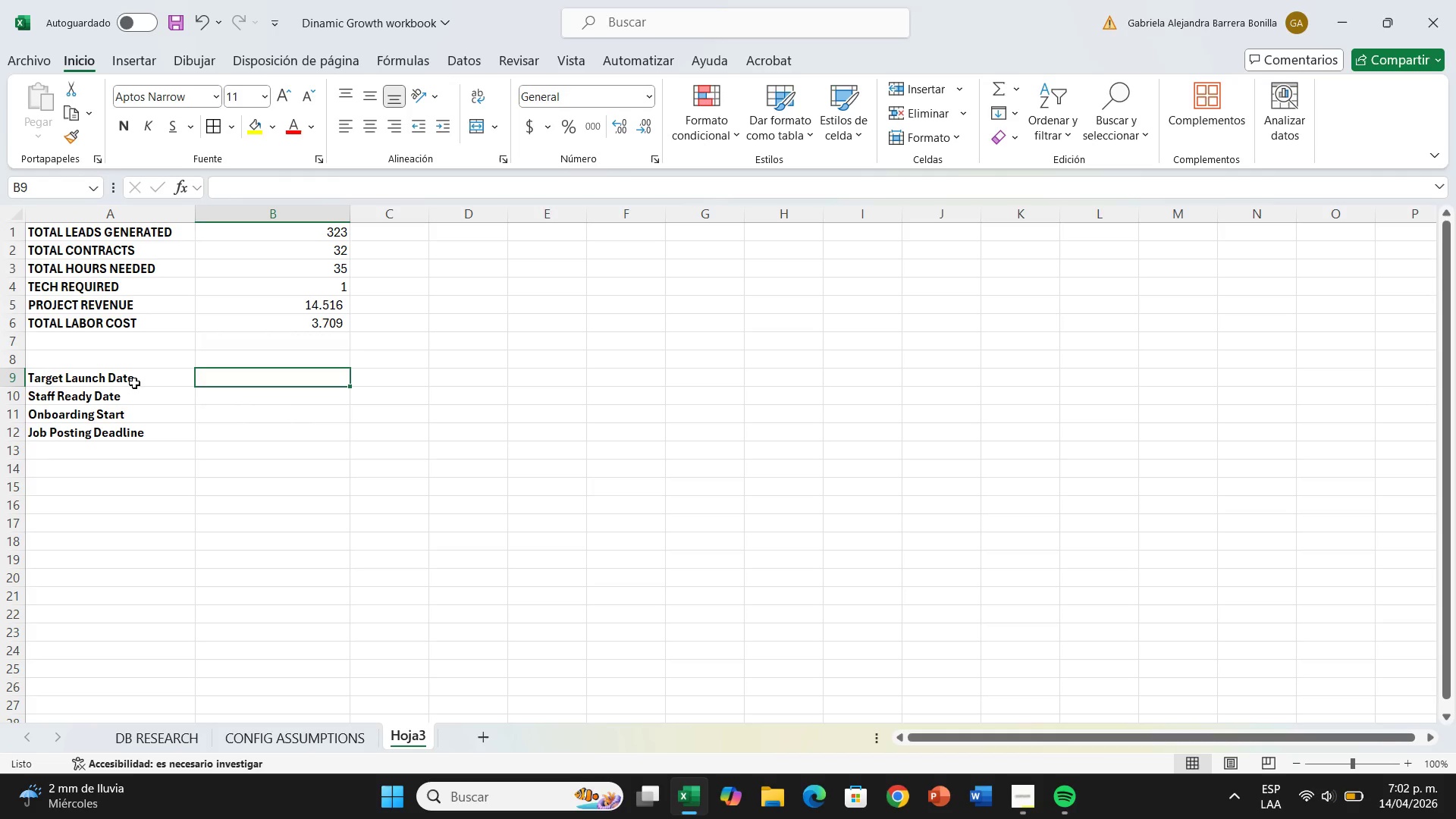 
key(ArrowUp)
 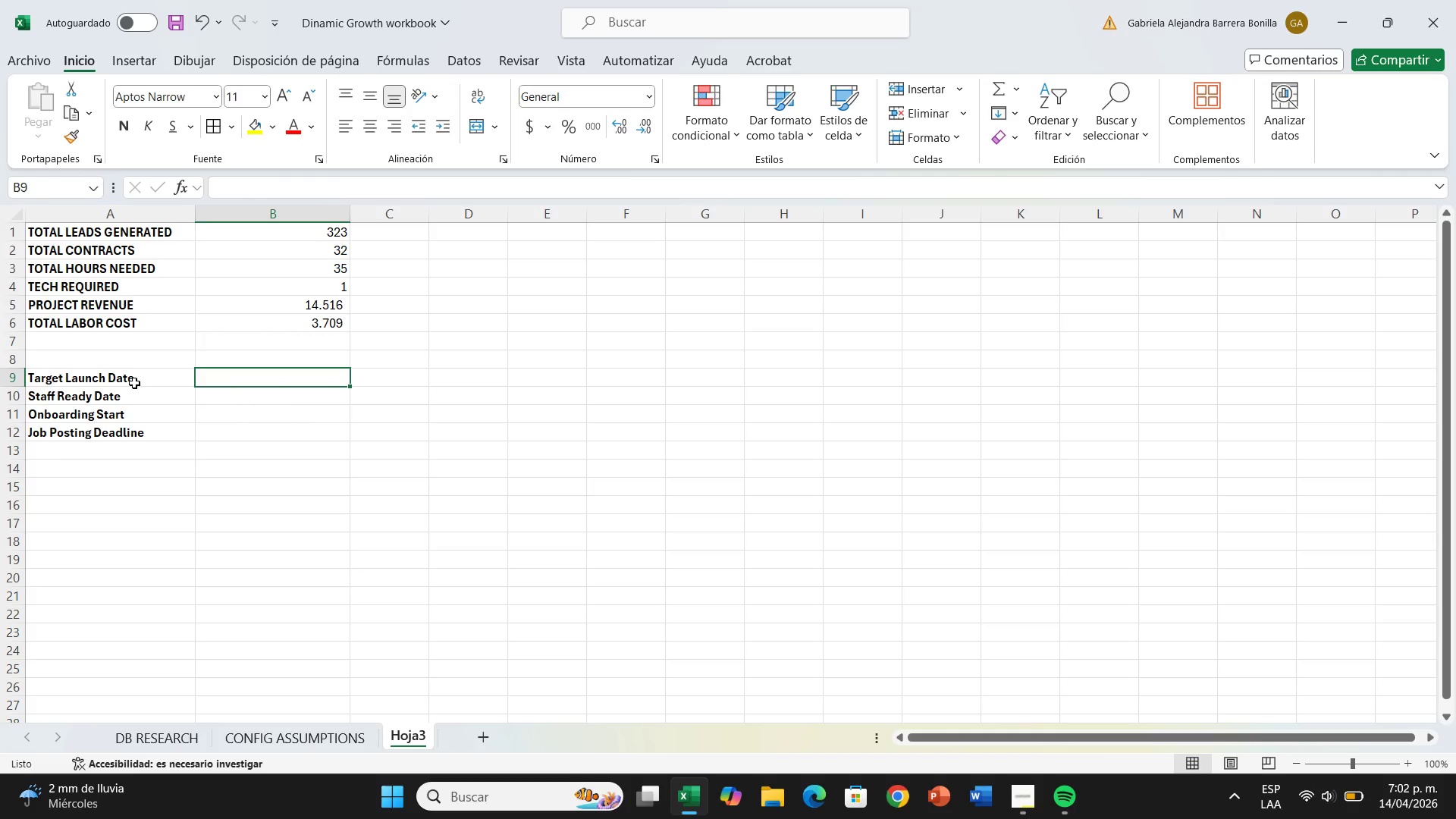 
type(01&06&2026)
 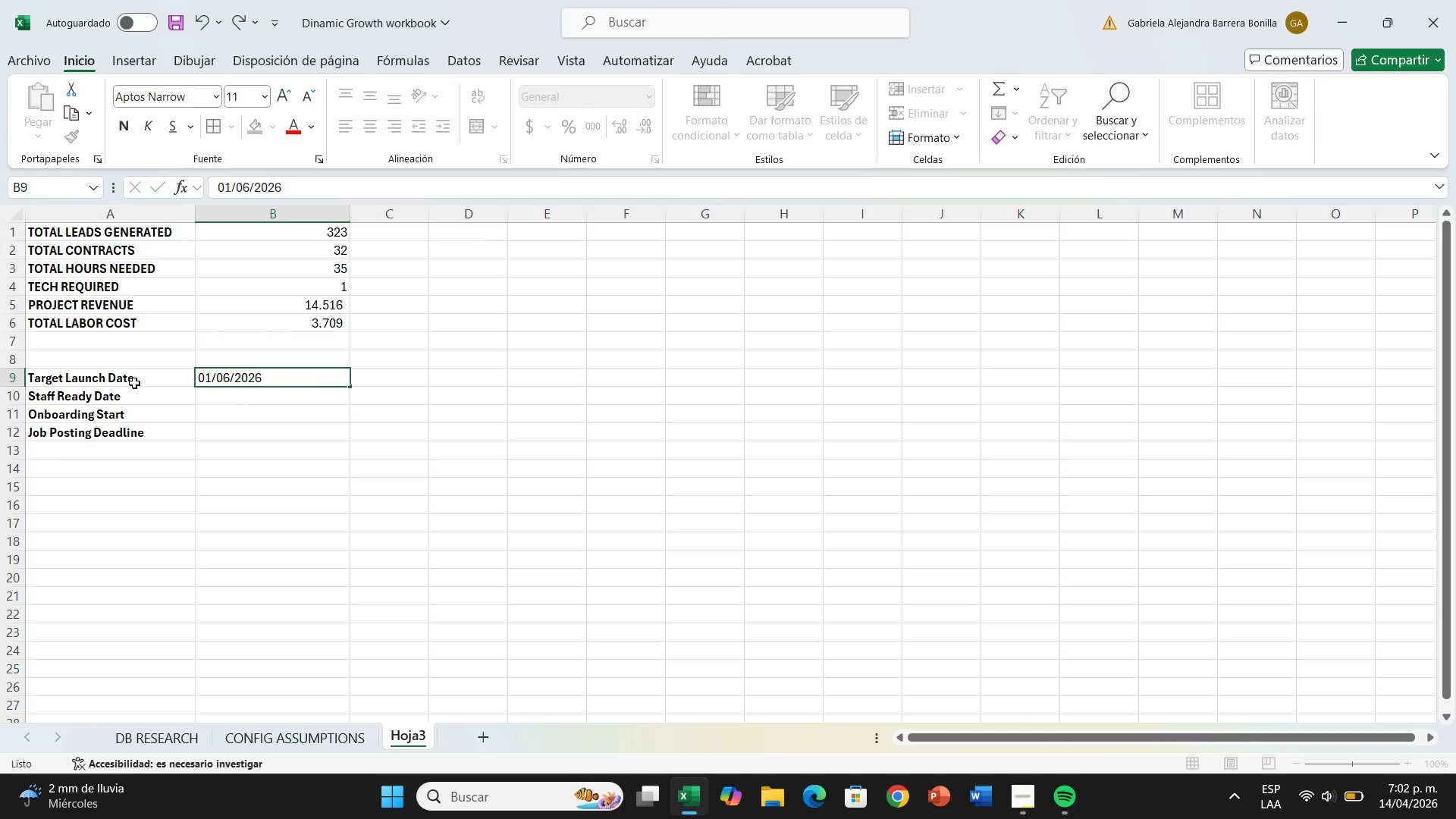 
key(ArrowDown)
 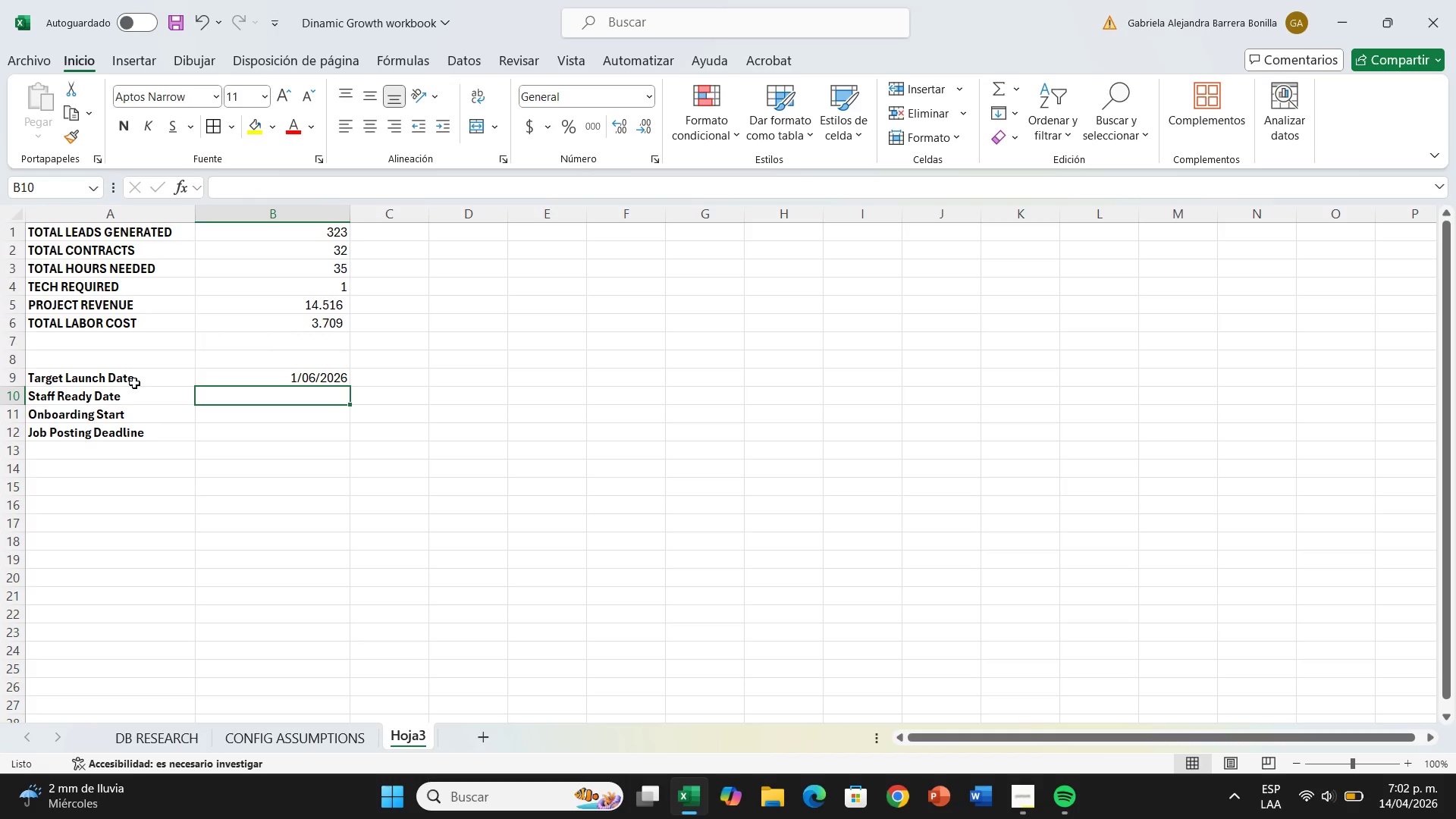 
type()fec)
 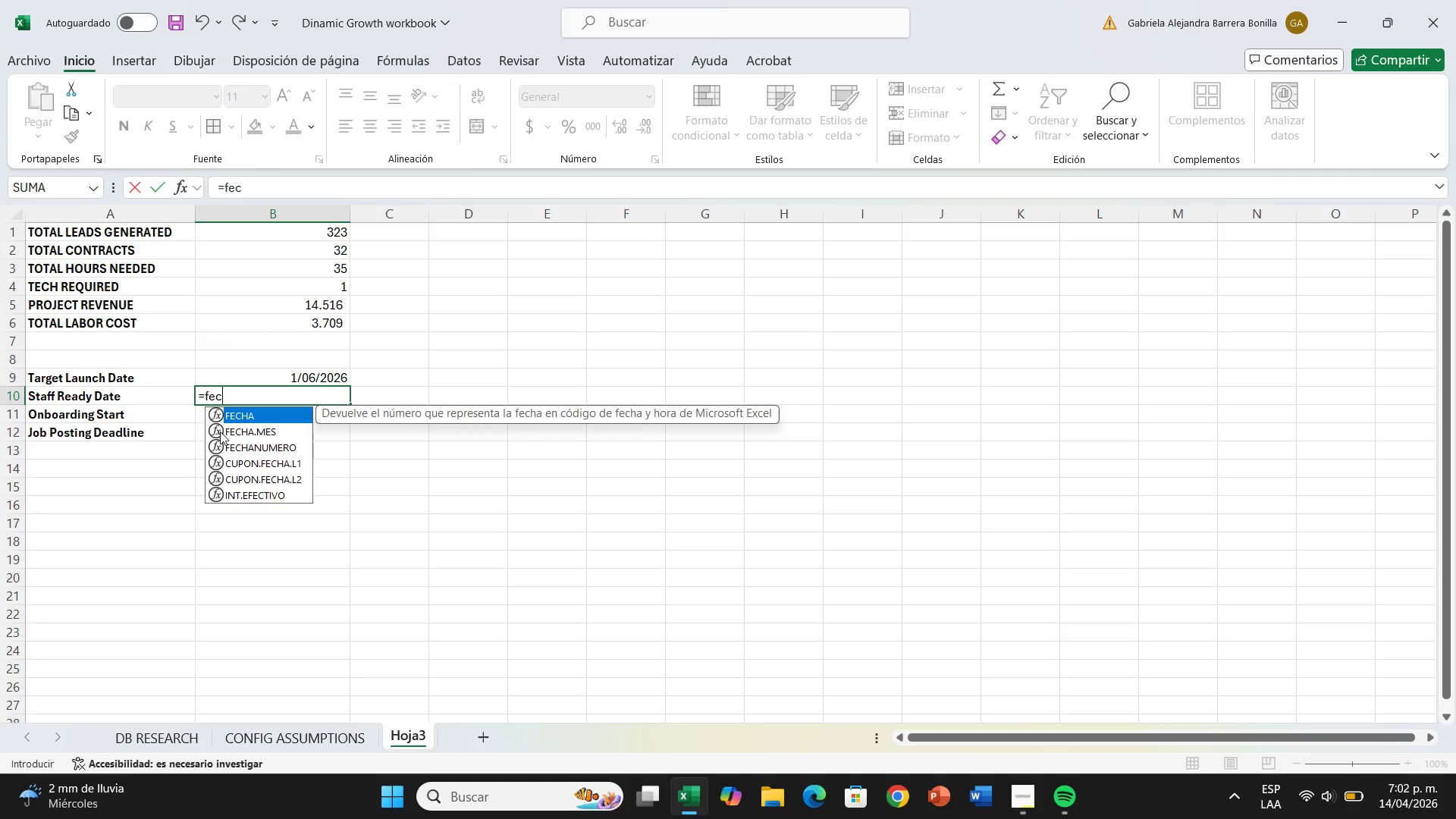 
double_click([239, 428])
 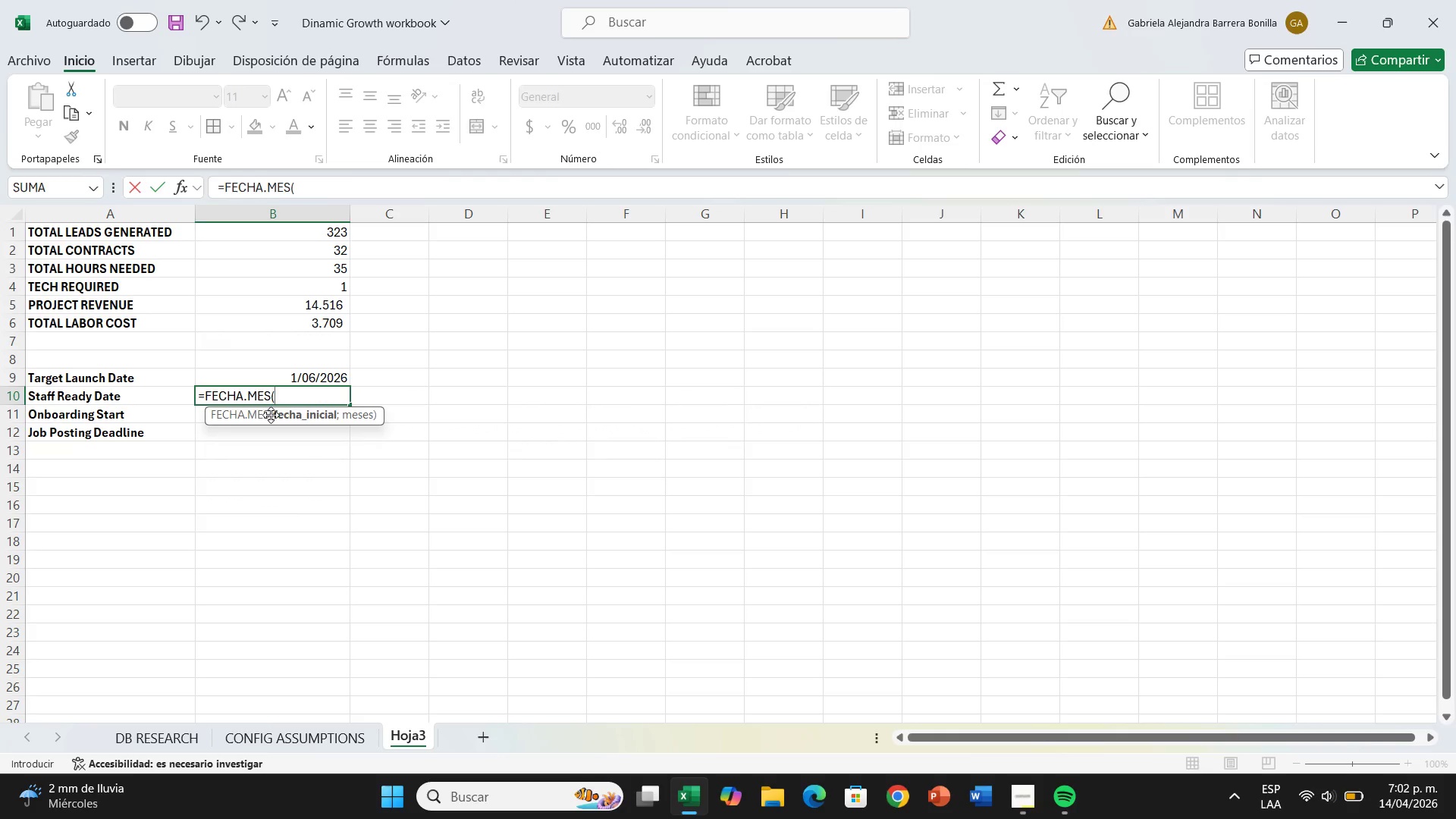 
wait(6.83)
 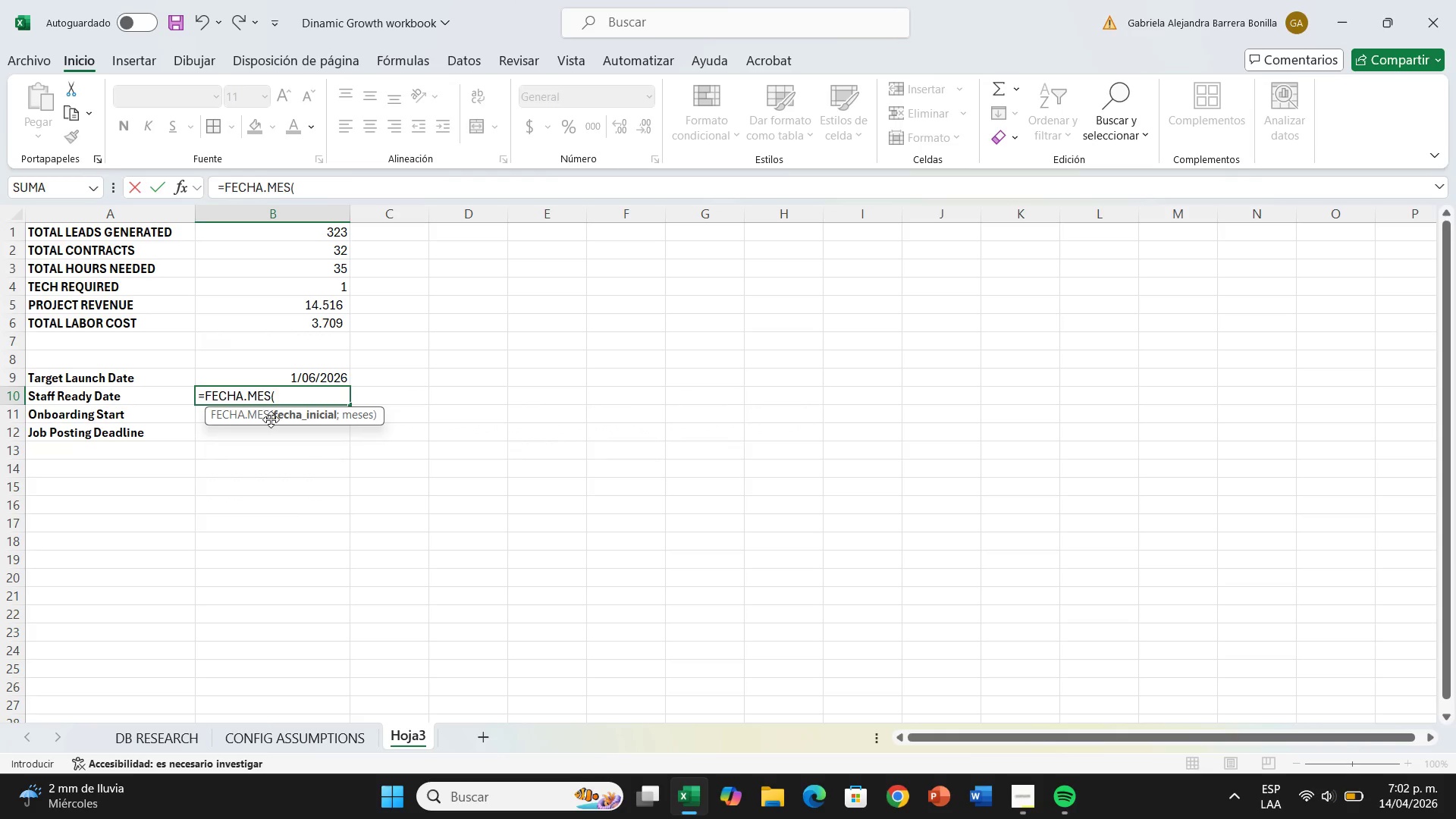 
left_click([284, 377])
 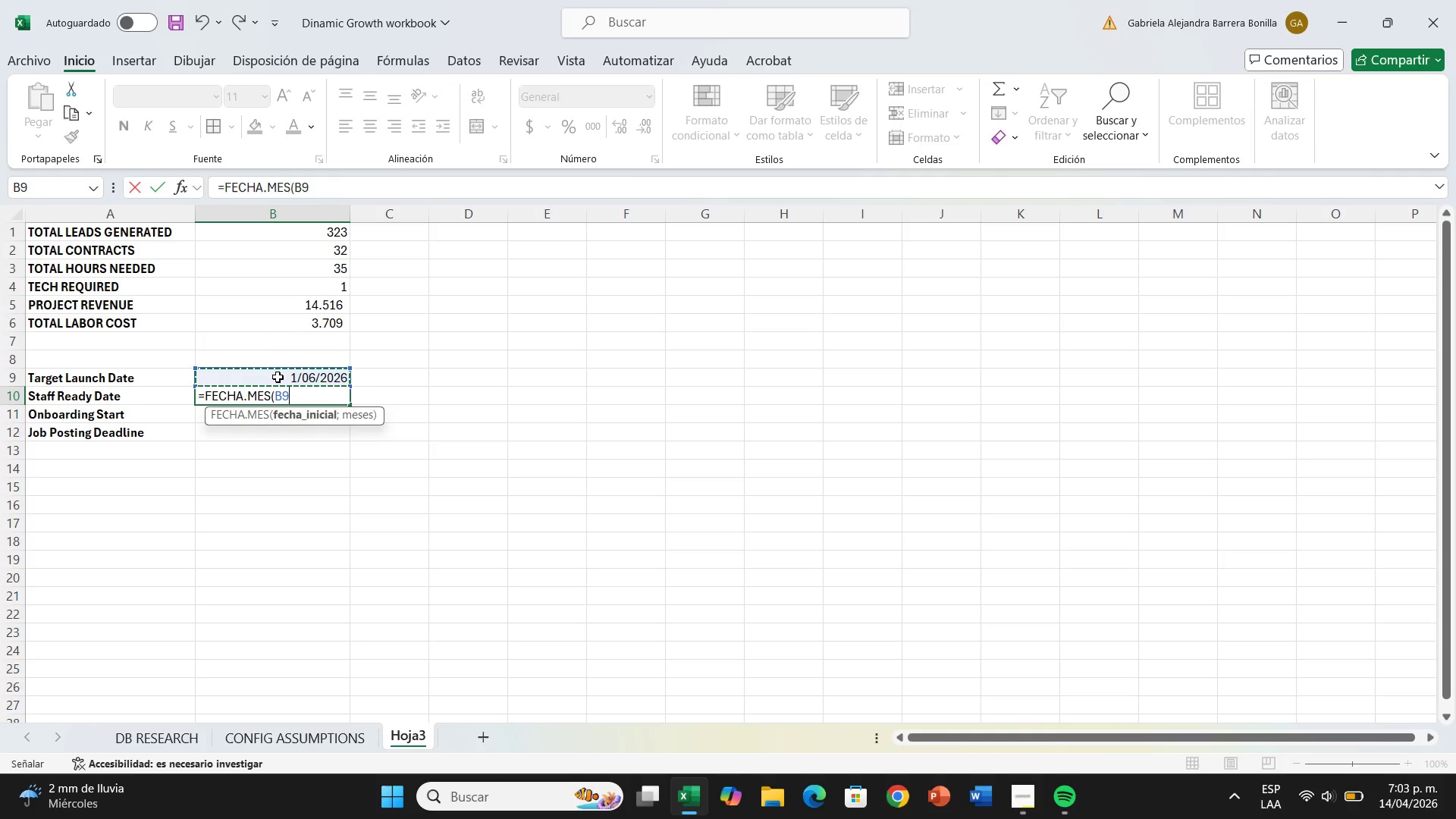 
key(Shift+ShiftRight)
 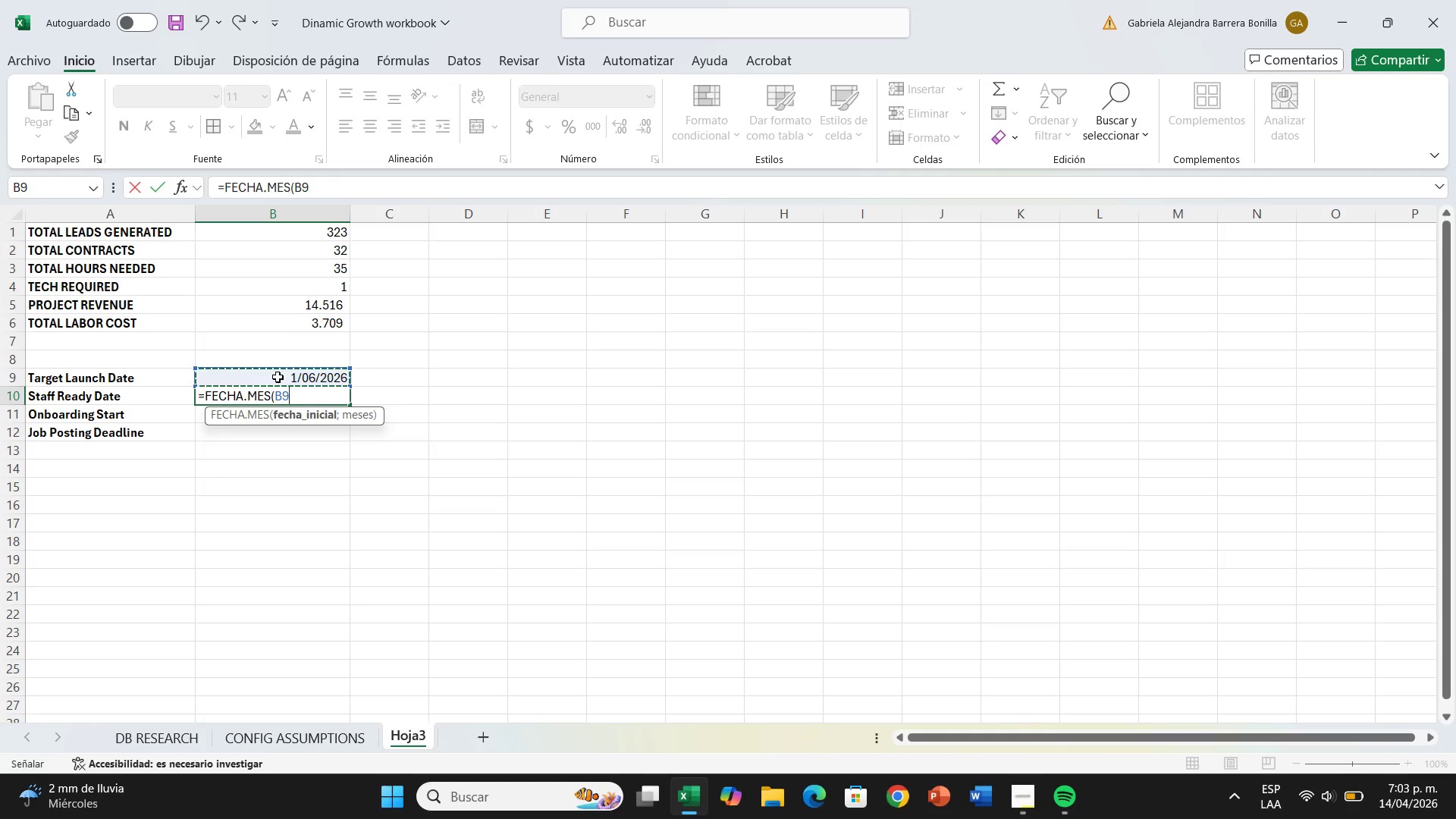 
key(Shift+Comma)
 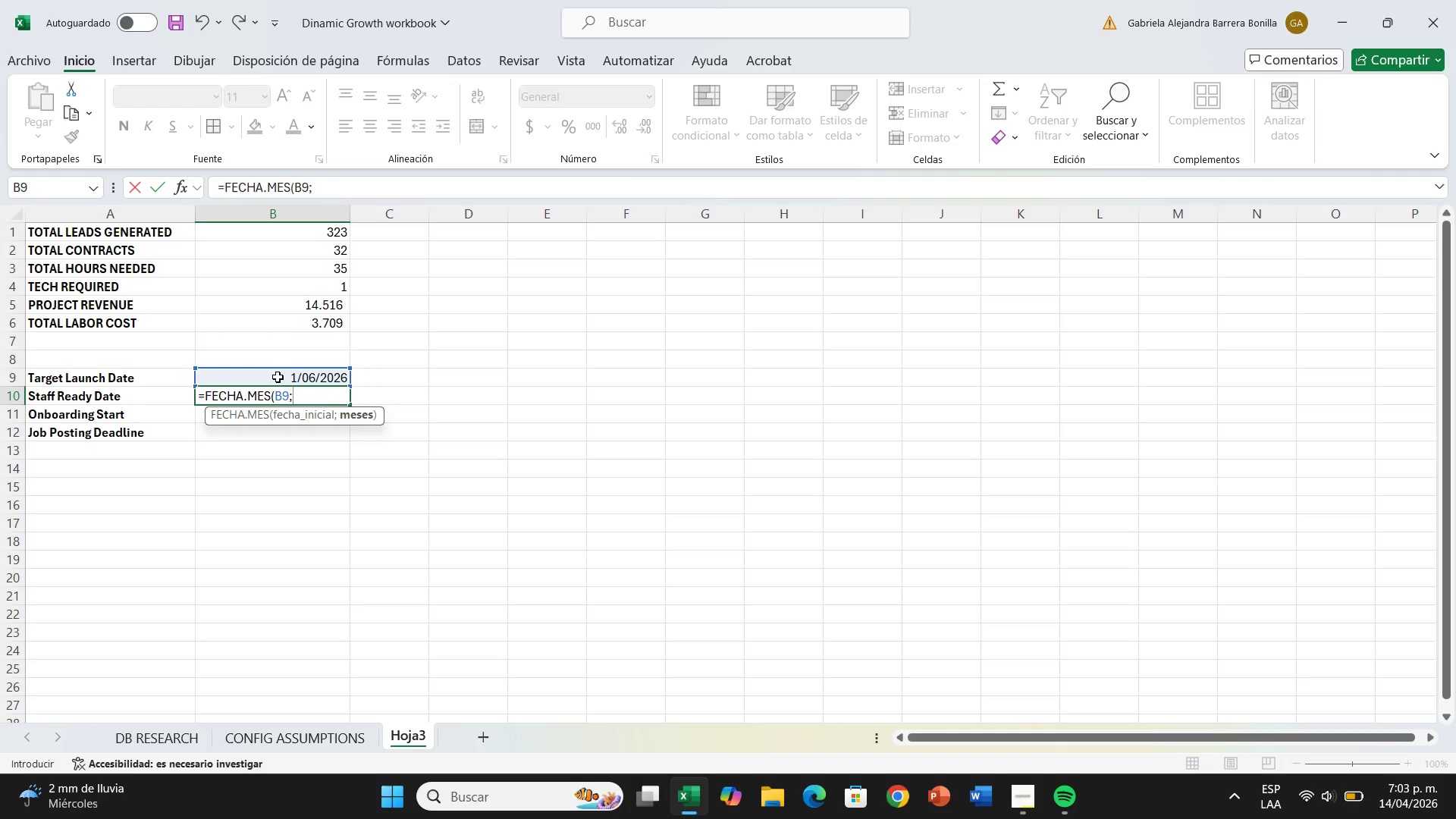 
key(0)
 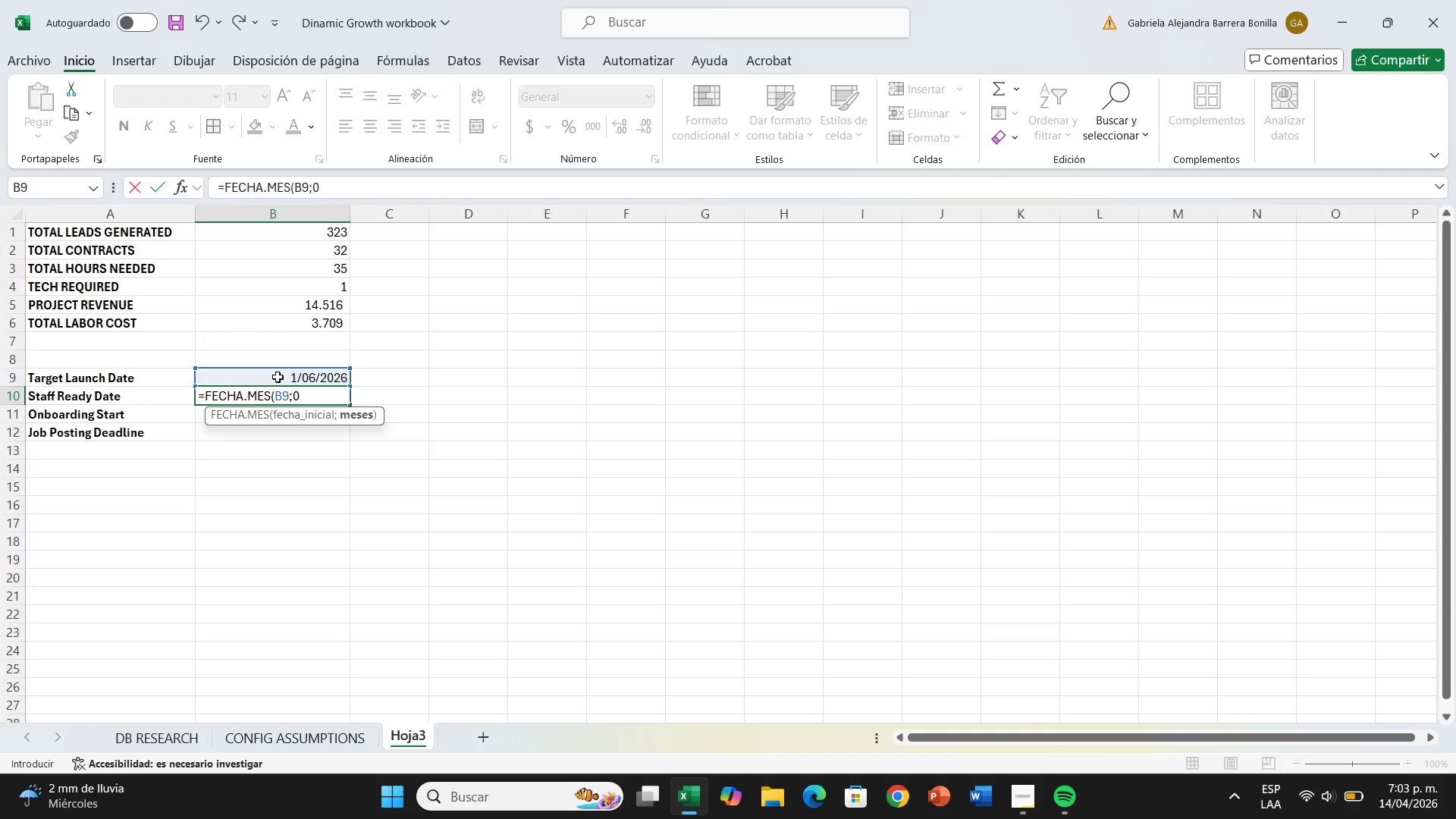 
key(Minus)
 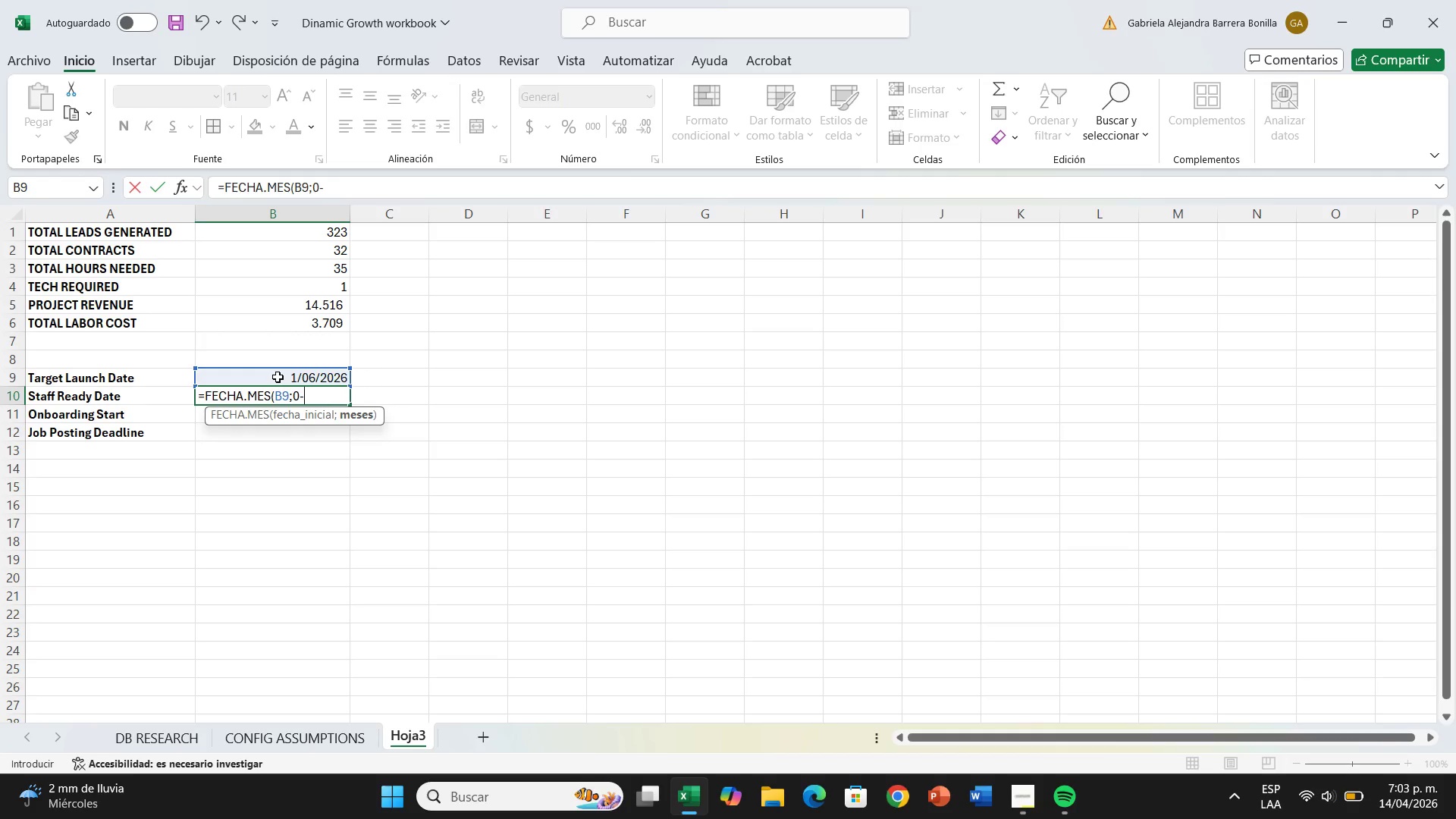 
key(Shift+9)
 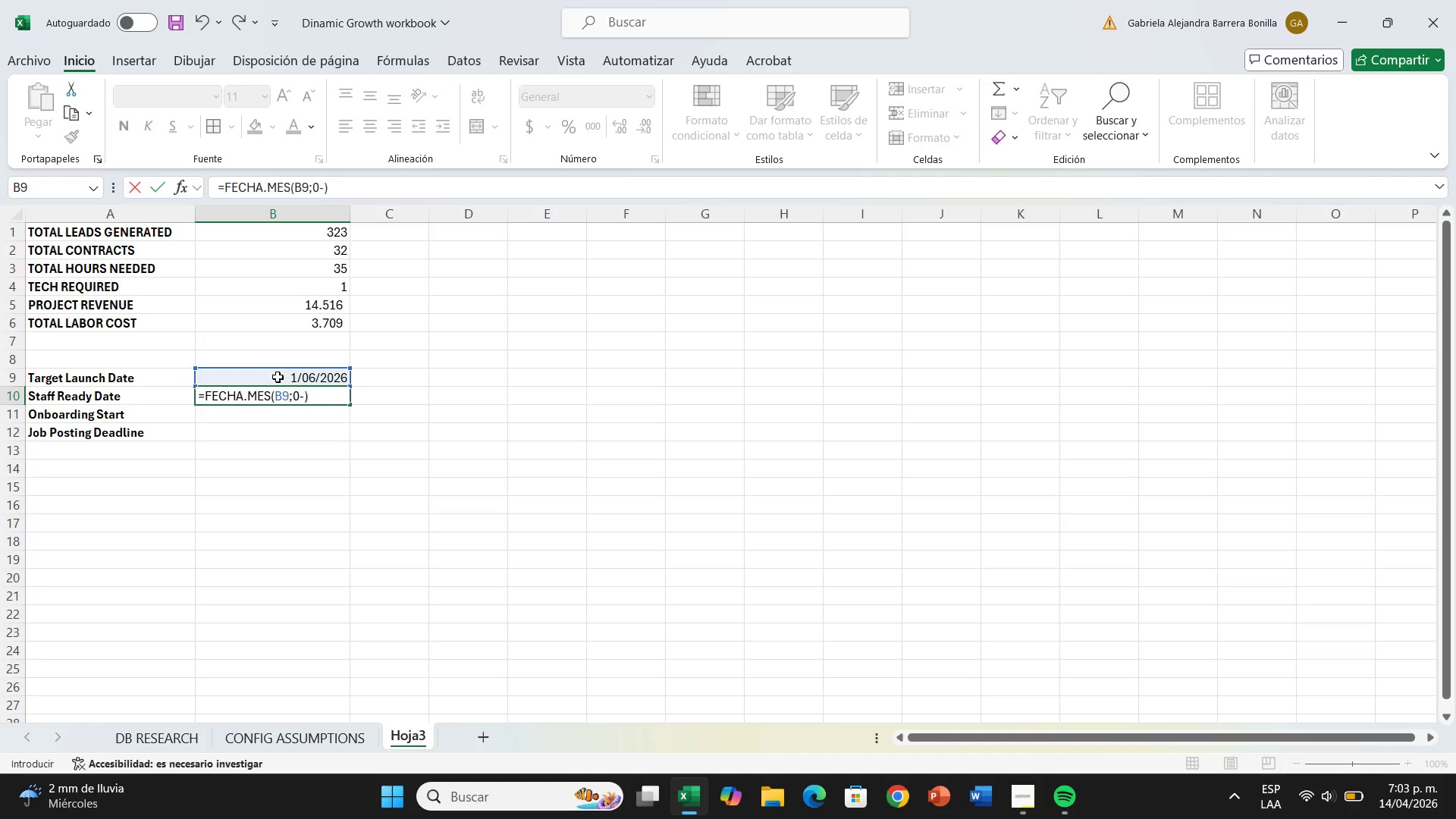 
key(Backspace)
 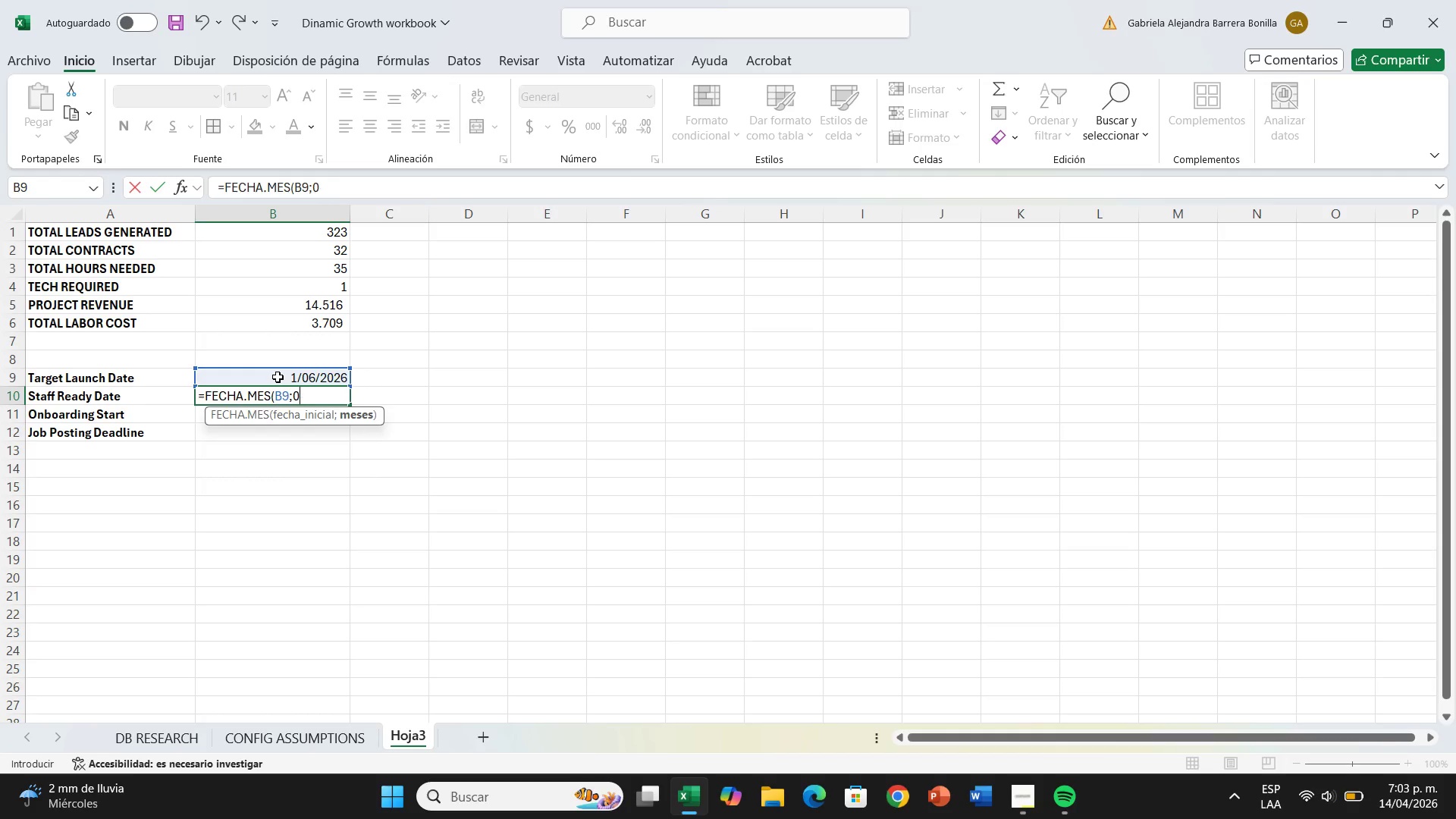 
key(Backspace)
 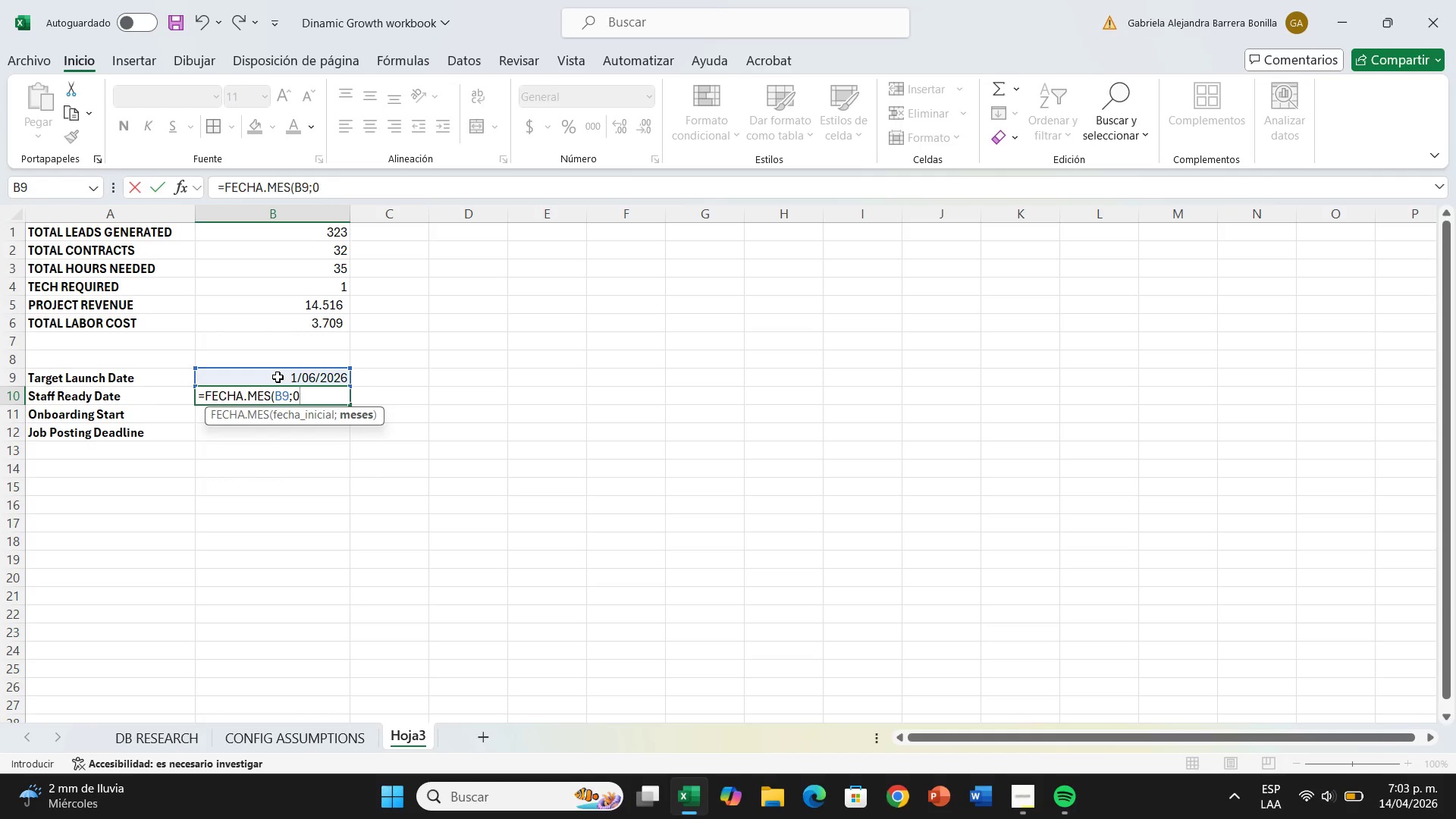 
key(Shift+9)
 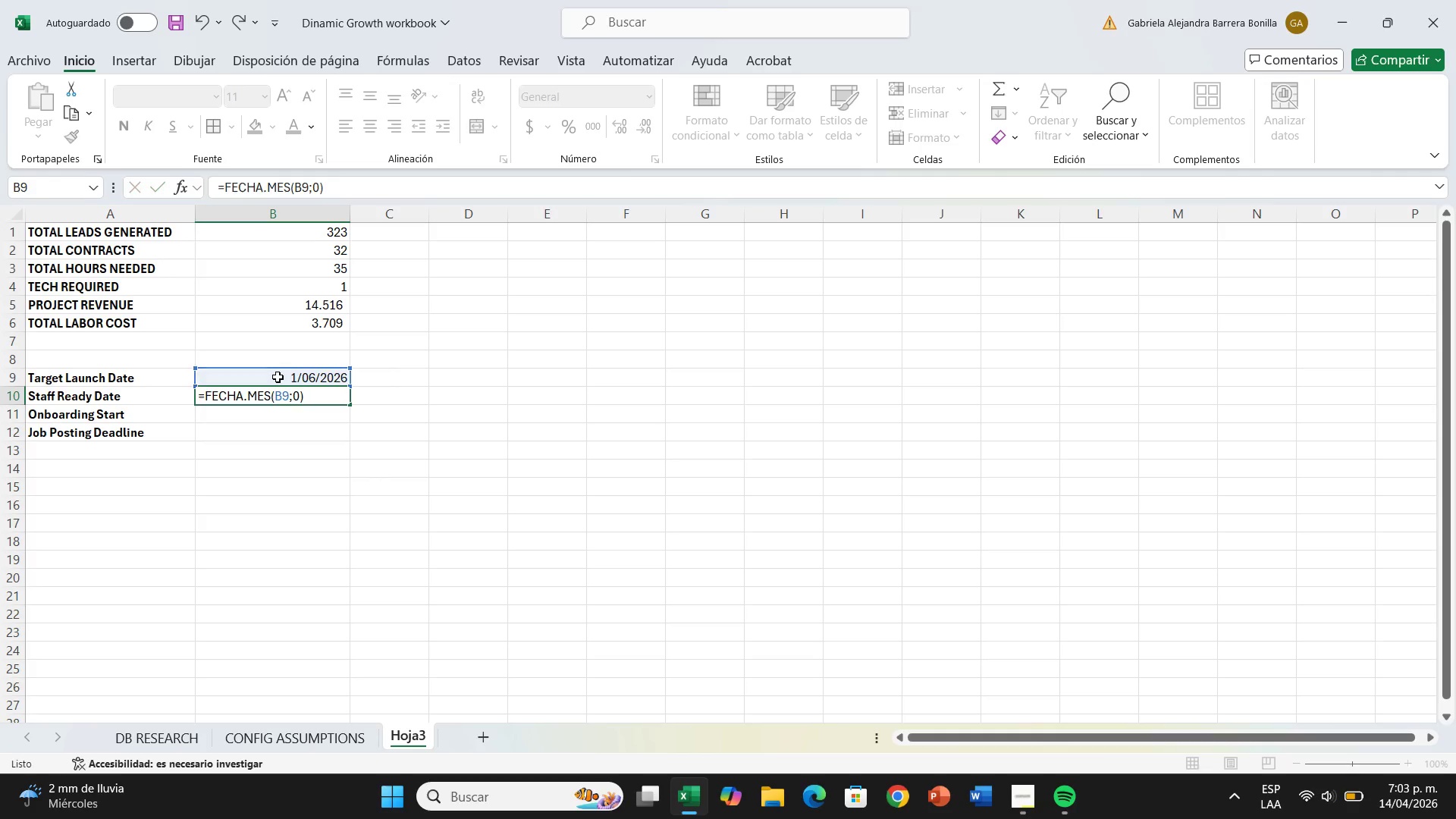 
key(Enter)
 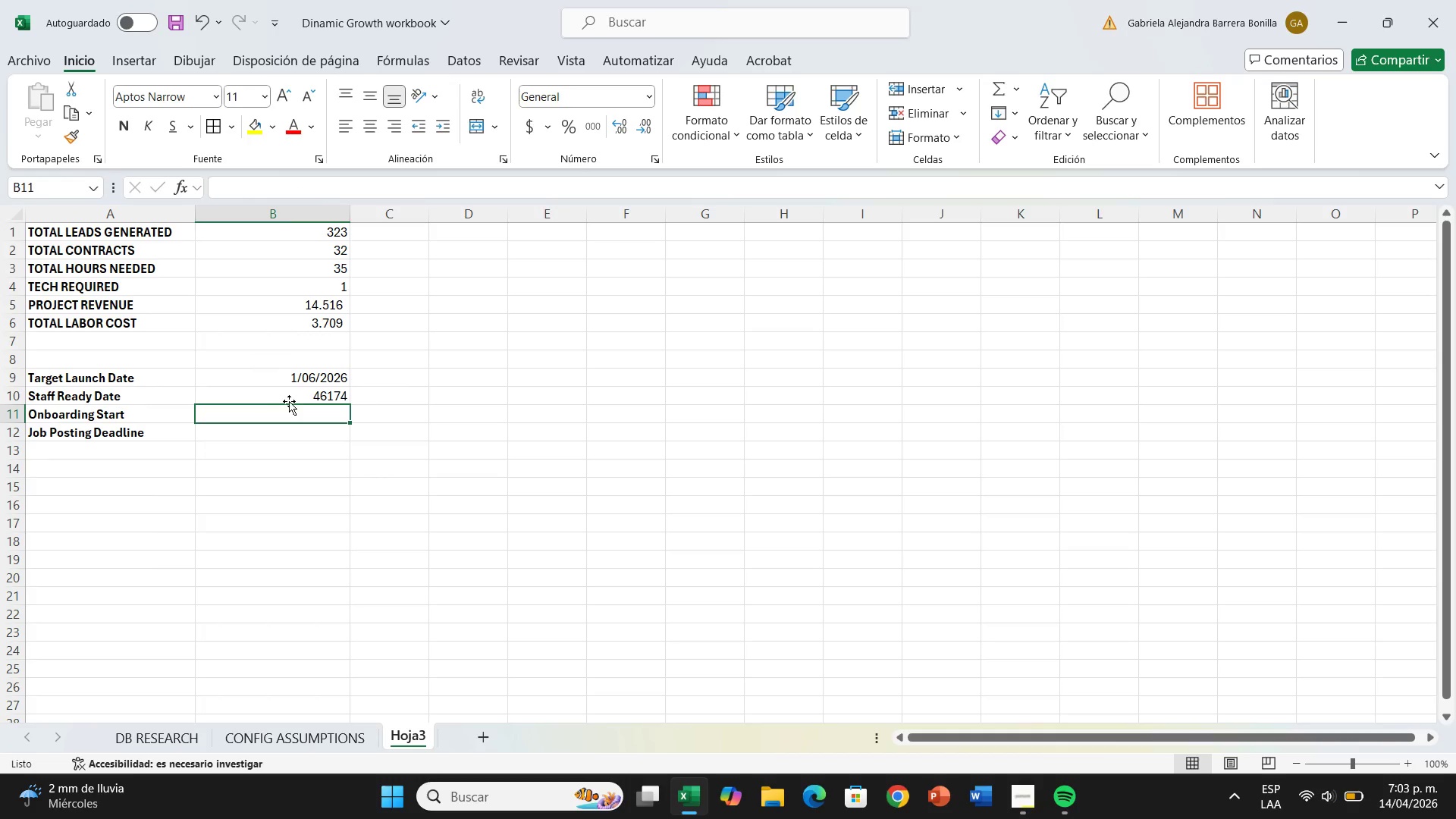 
left_click([290, 399])
 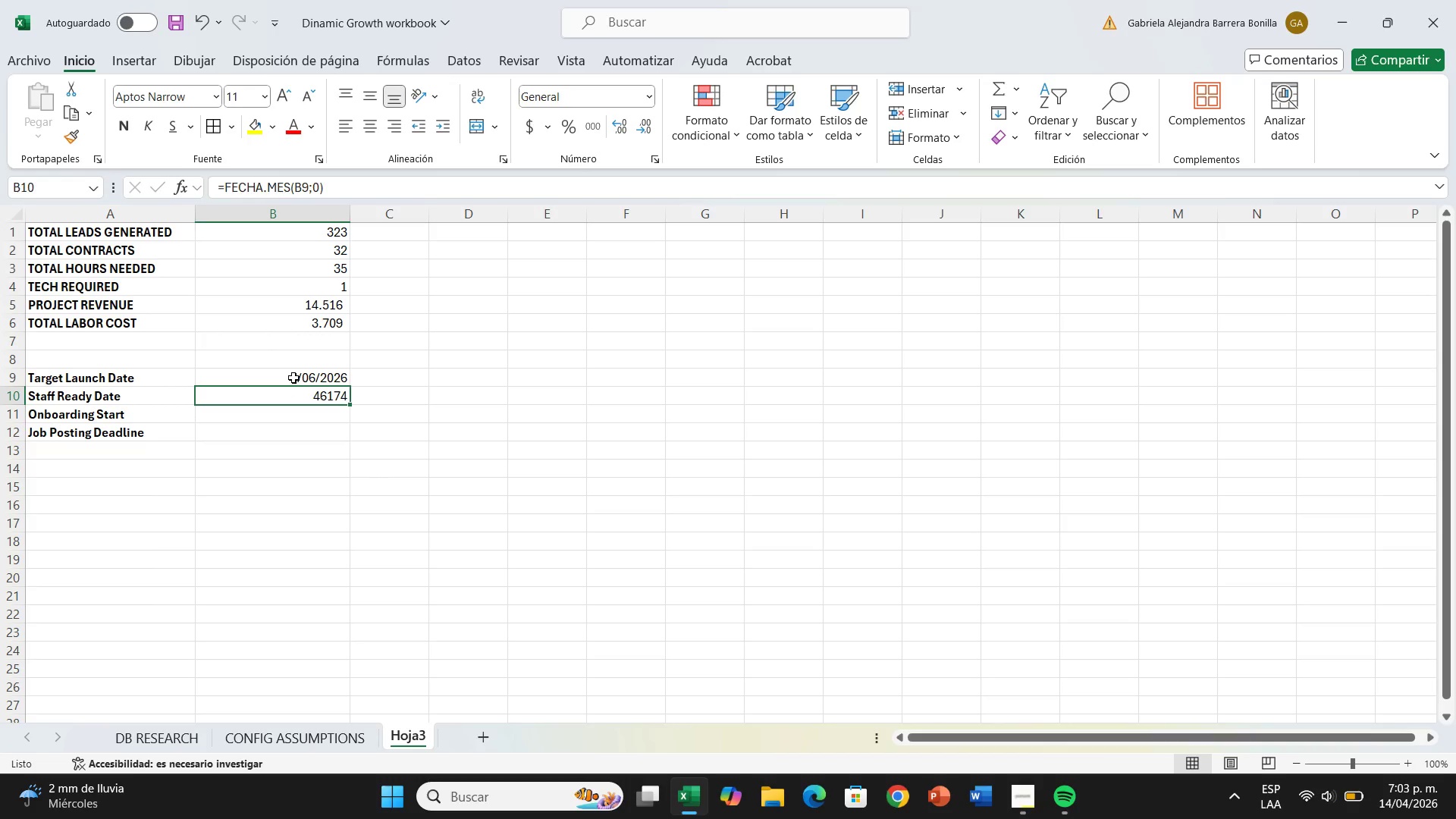 
left_click_drag(start_coordinate=[293, 378], to_coordinate=[296, 398])
 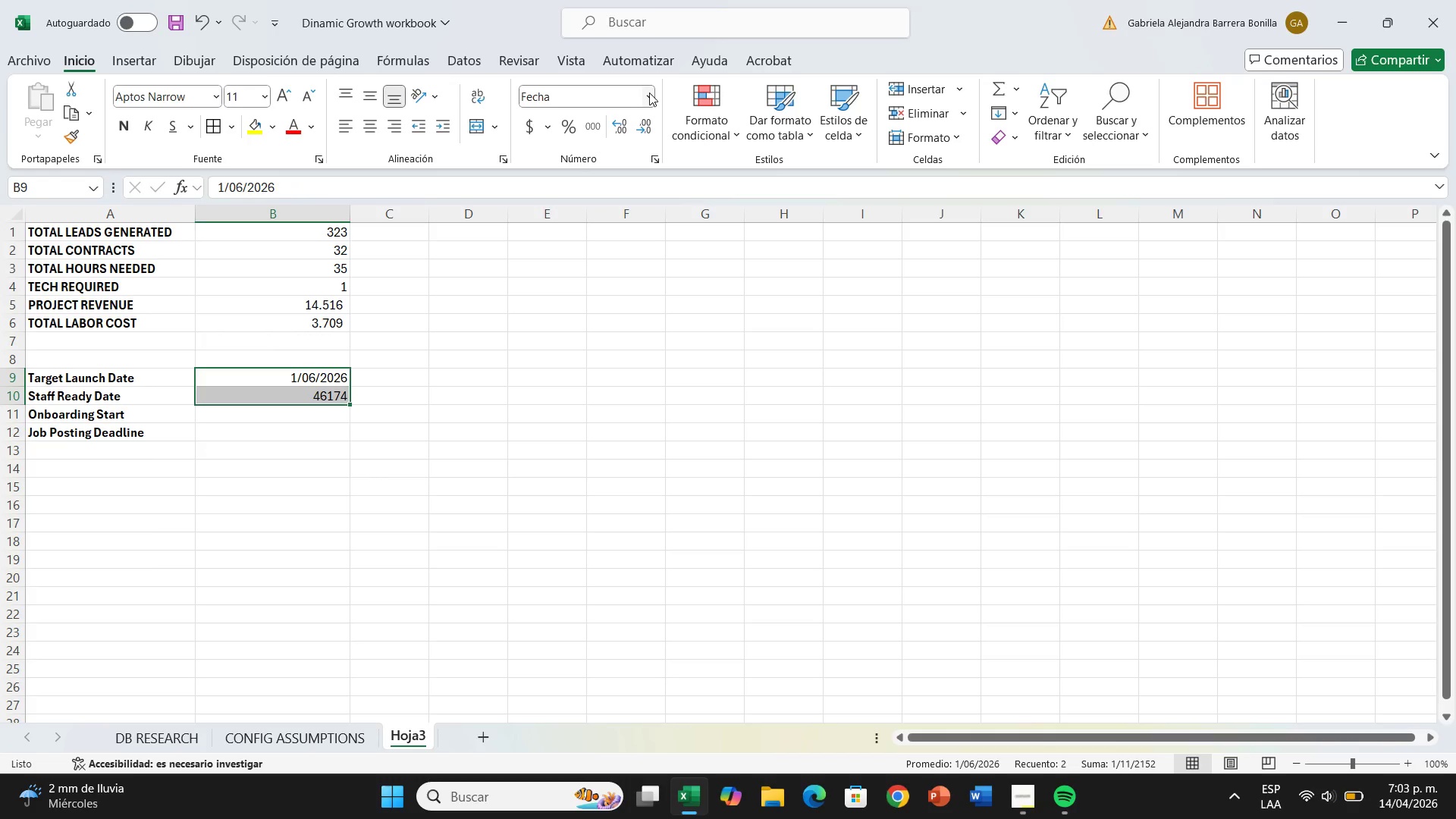 
left_click([649, 93])
 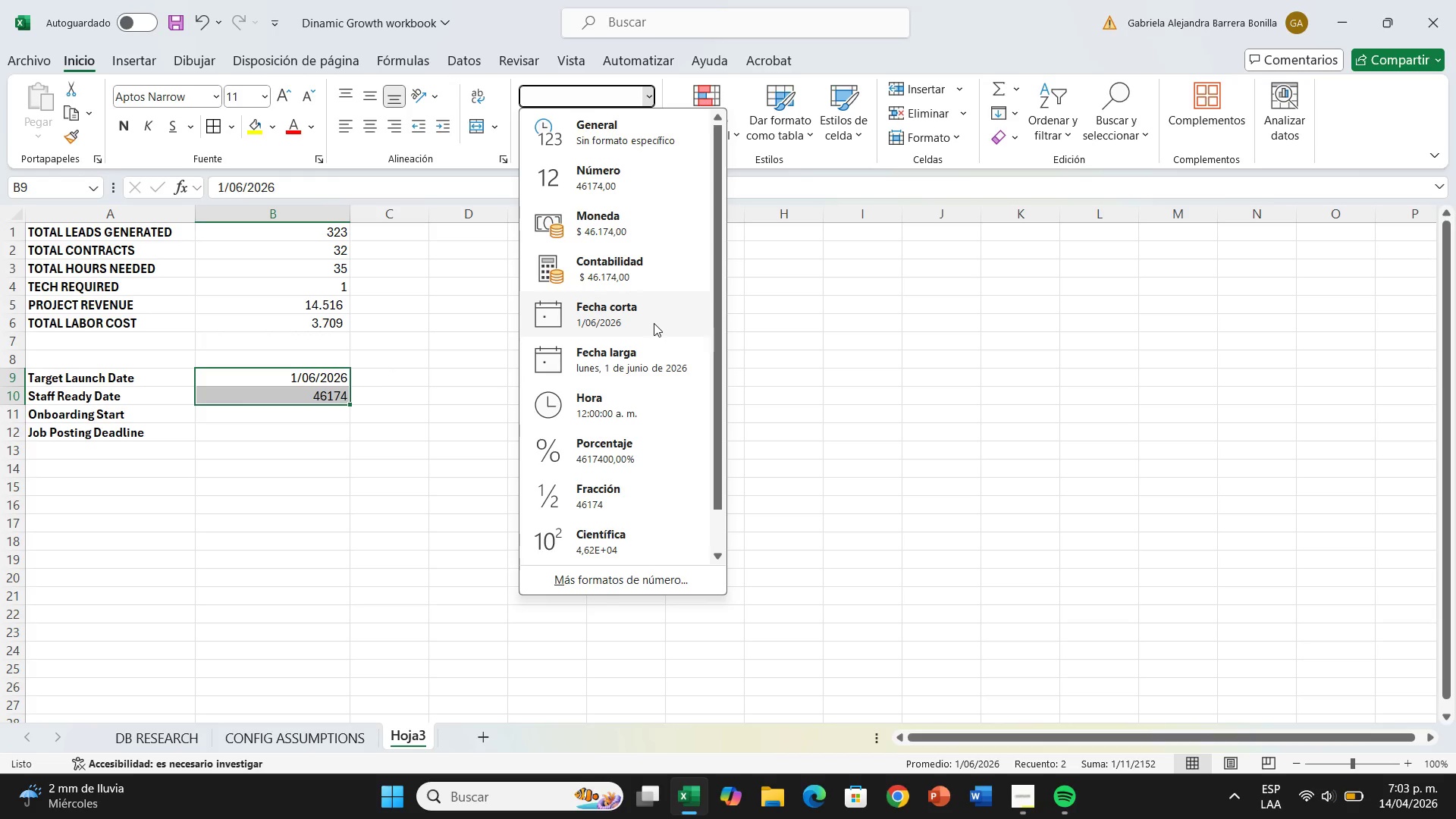 
wait(6.75)
 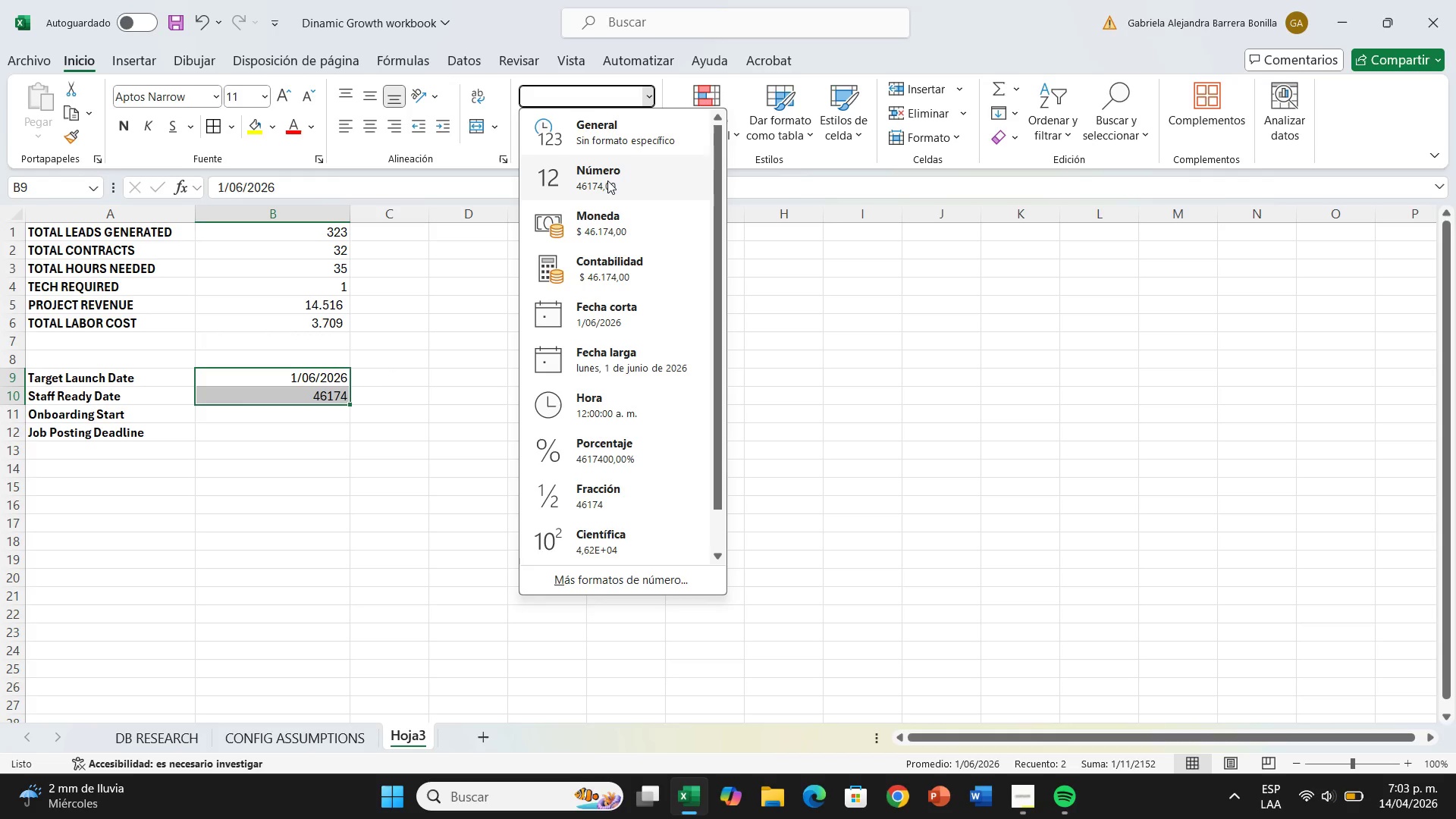 
left_click([654, 323])
 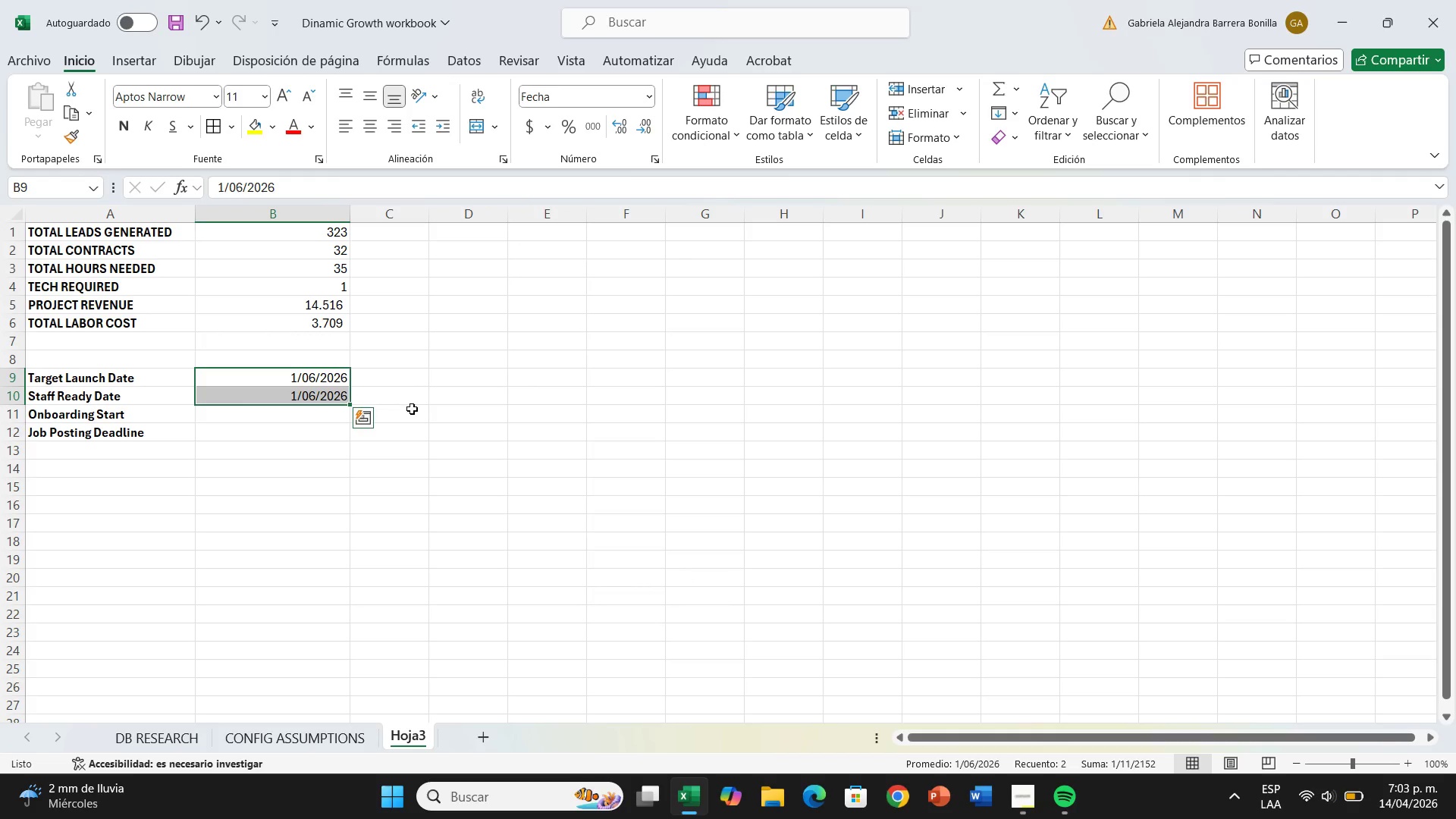 
left_click([419, 410])
 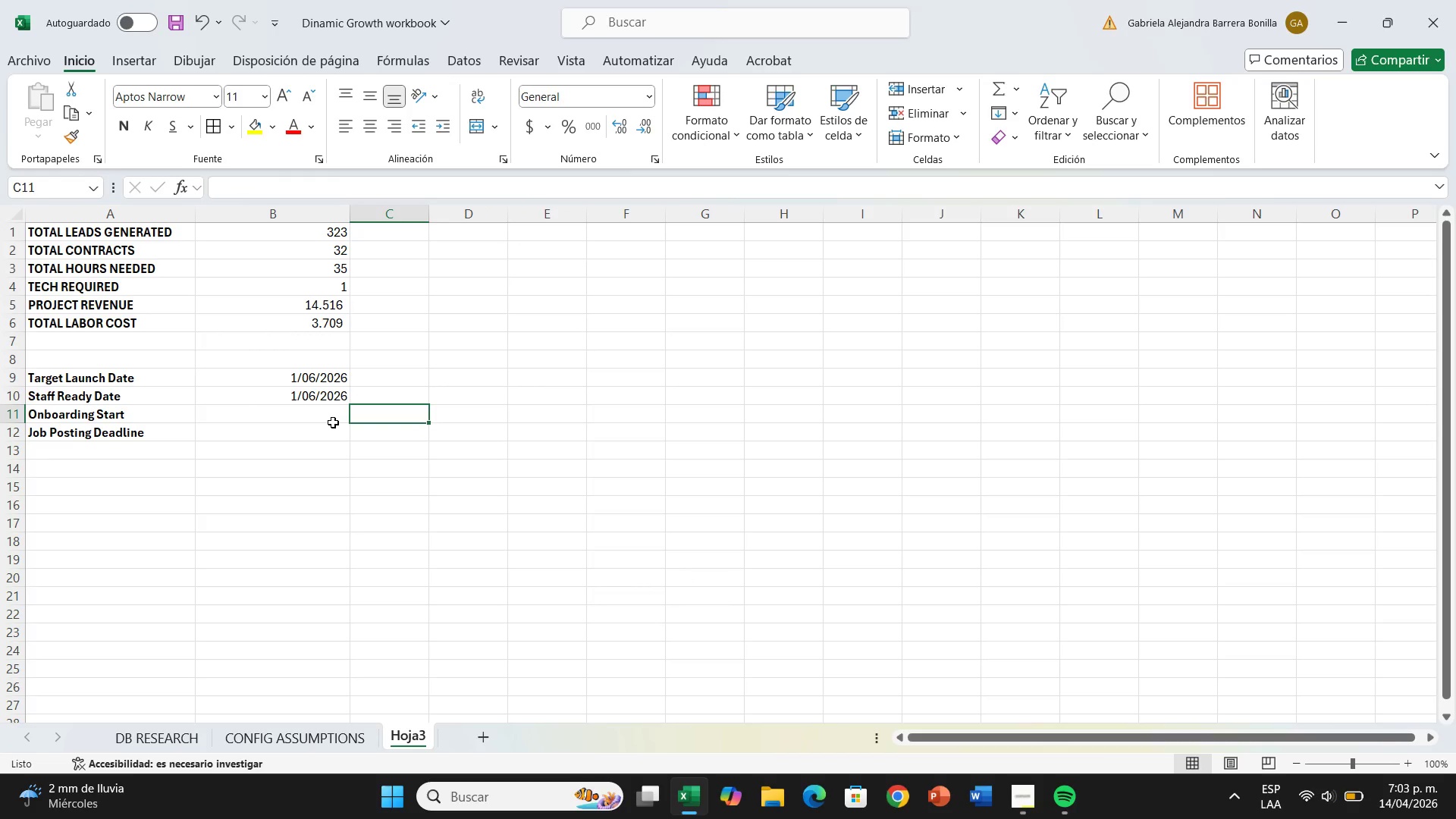 
left_click([333, 422])
 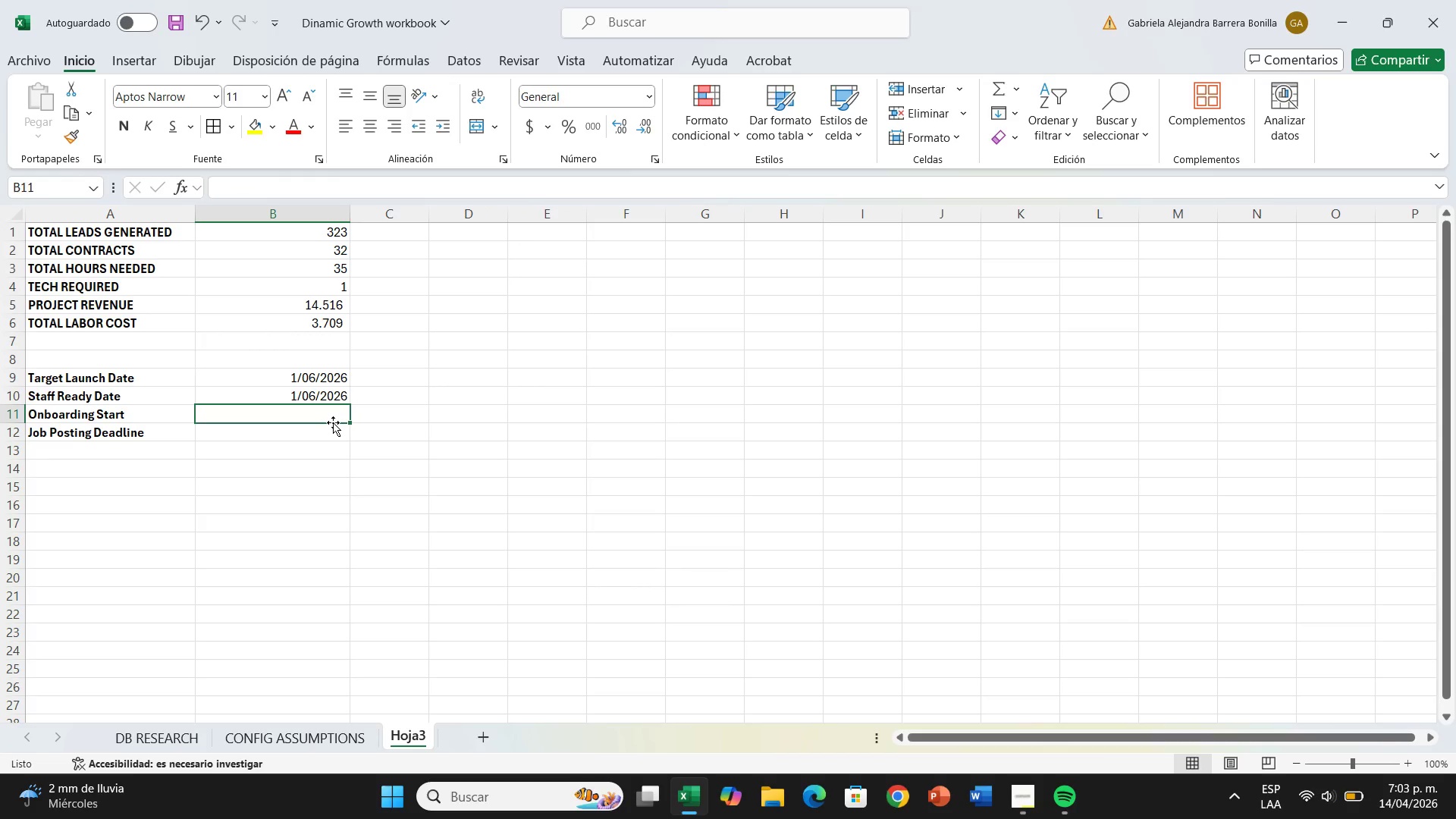 
wait(26.75)
 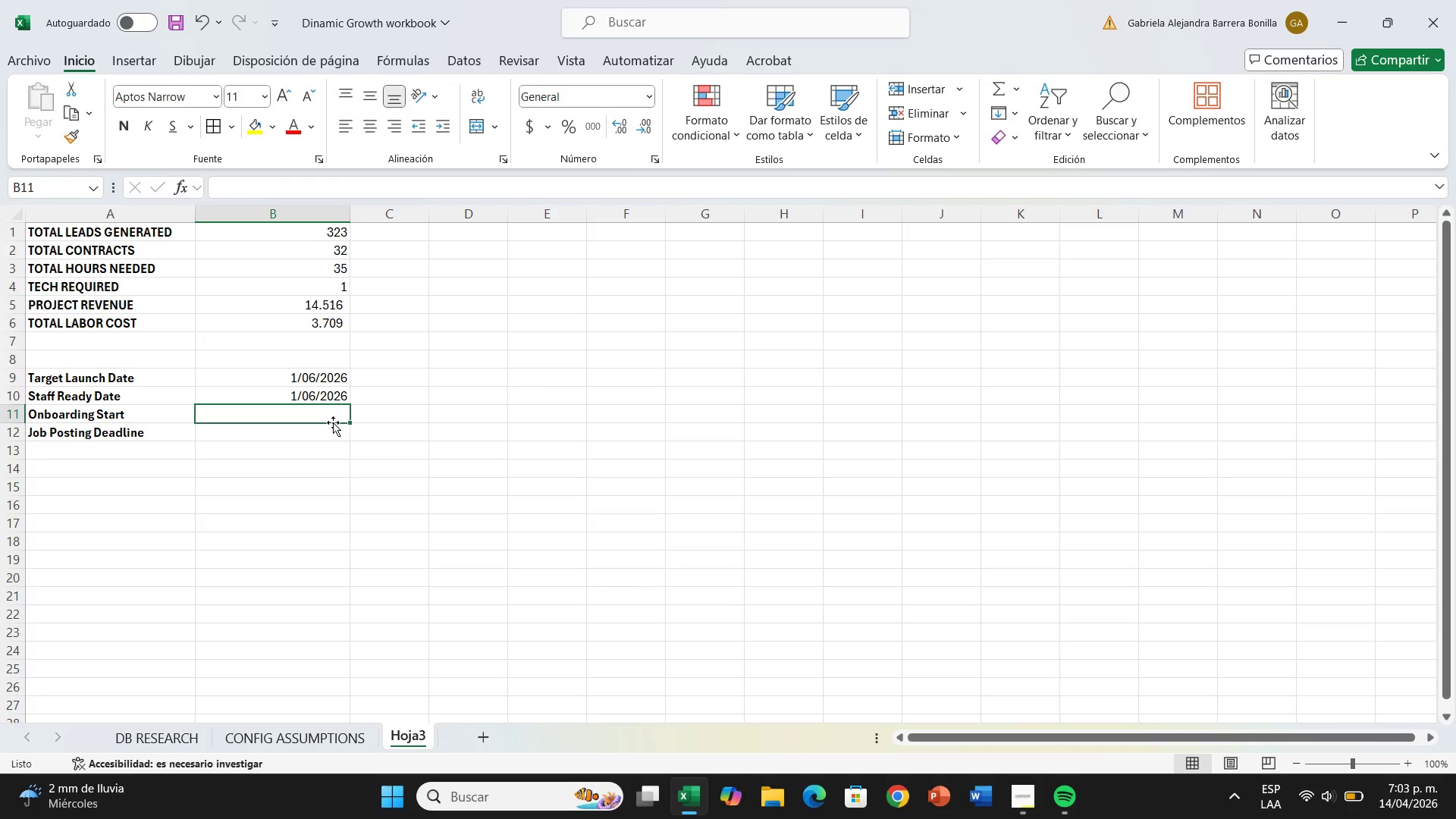 
type(dia )dia)
 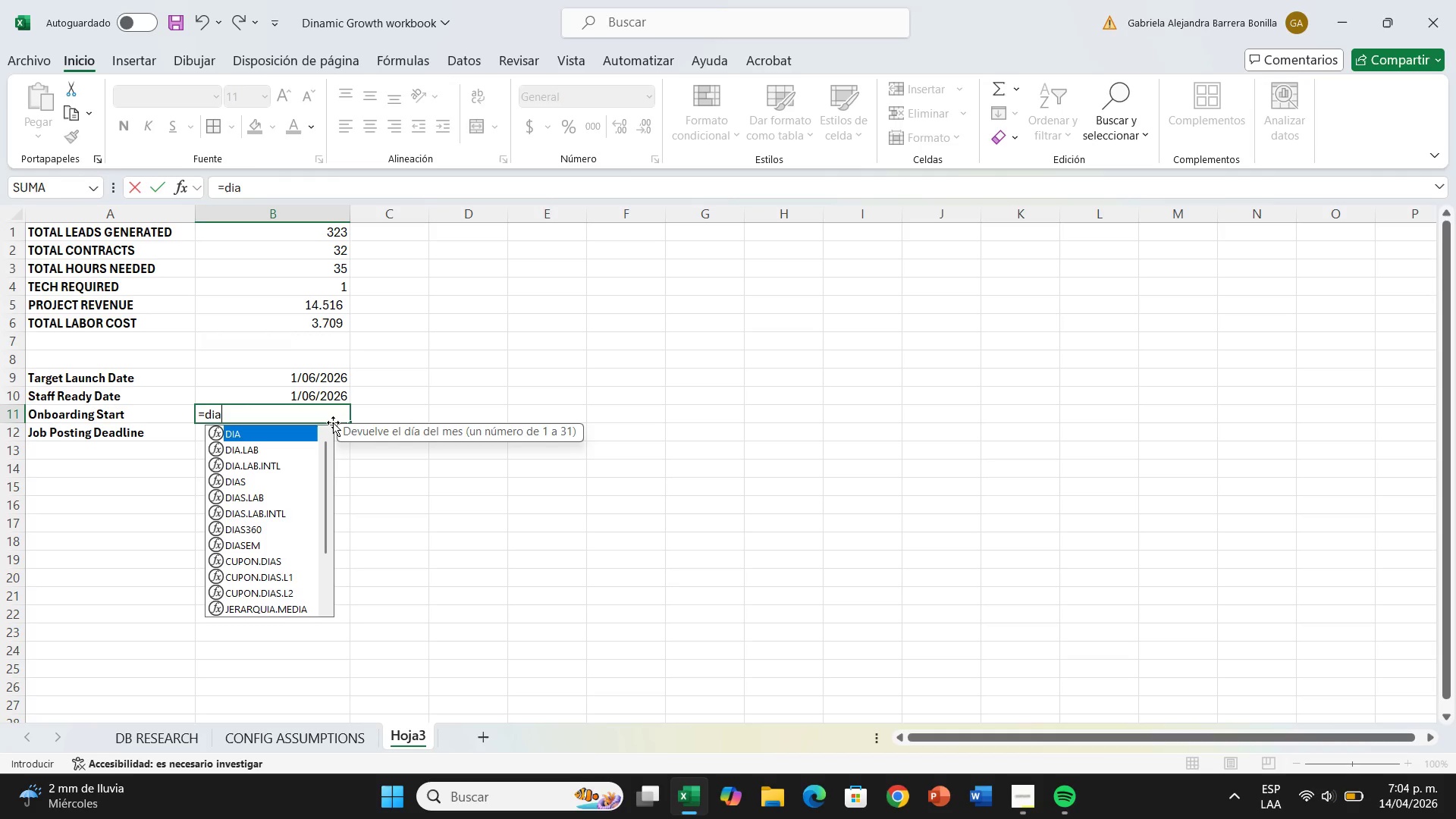 
hold_key(key=Backspace, duration=0.78)
 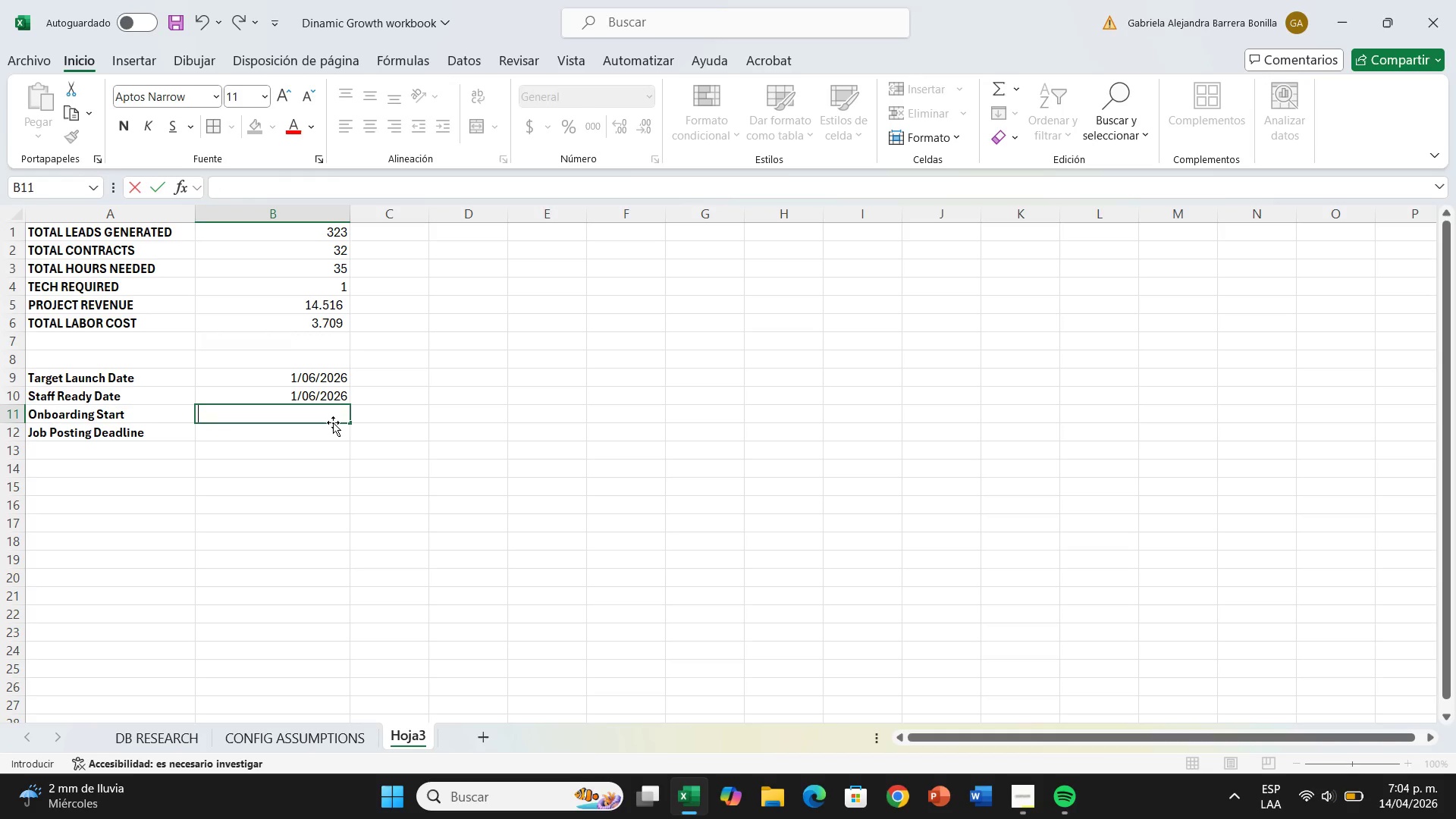 
double_click([264, 447])
 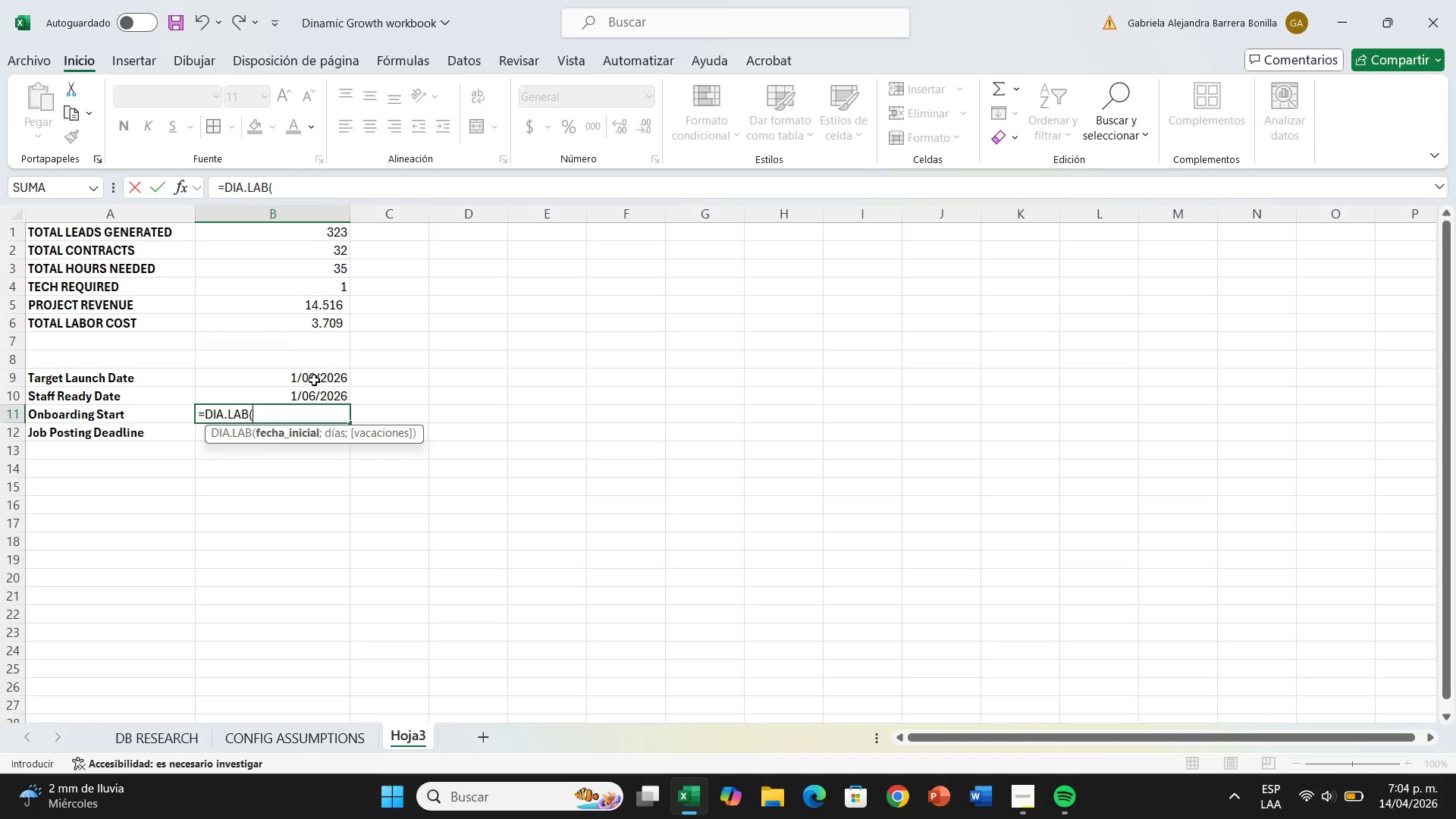 
left_click([314, 378])
 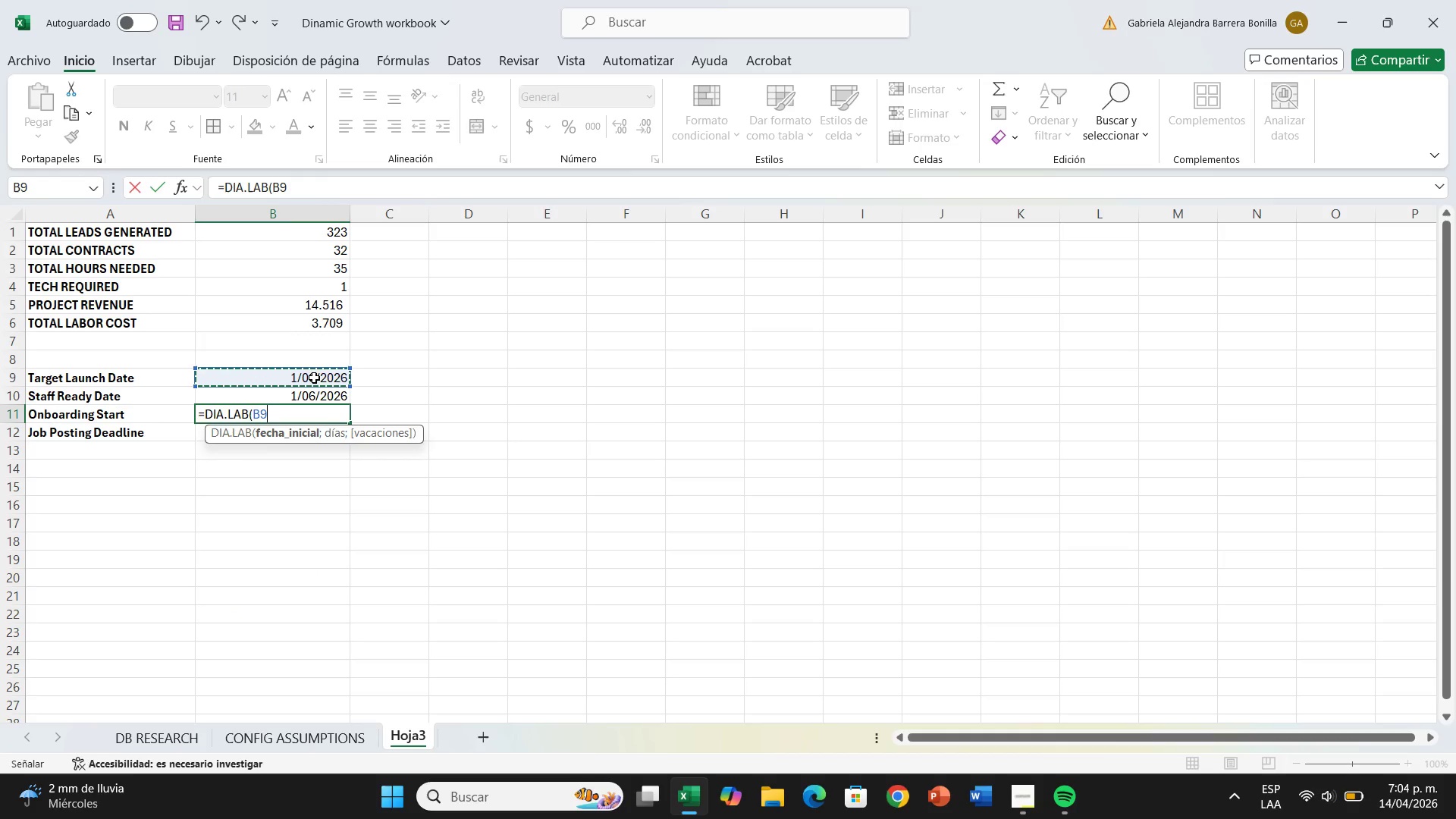 
key(Minus)
 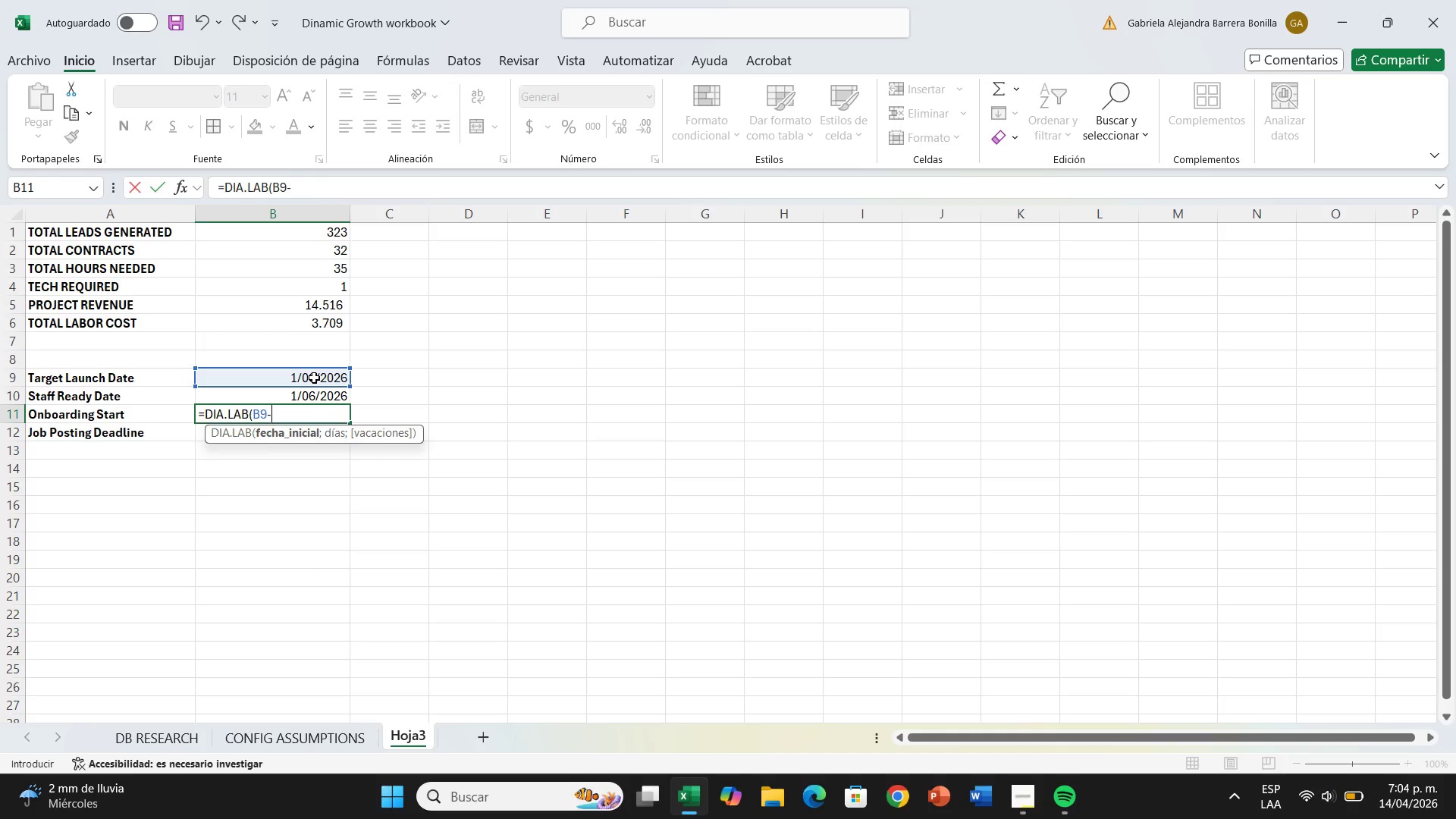 
type(15)
 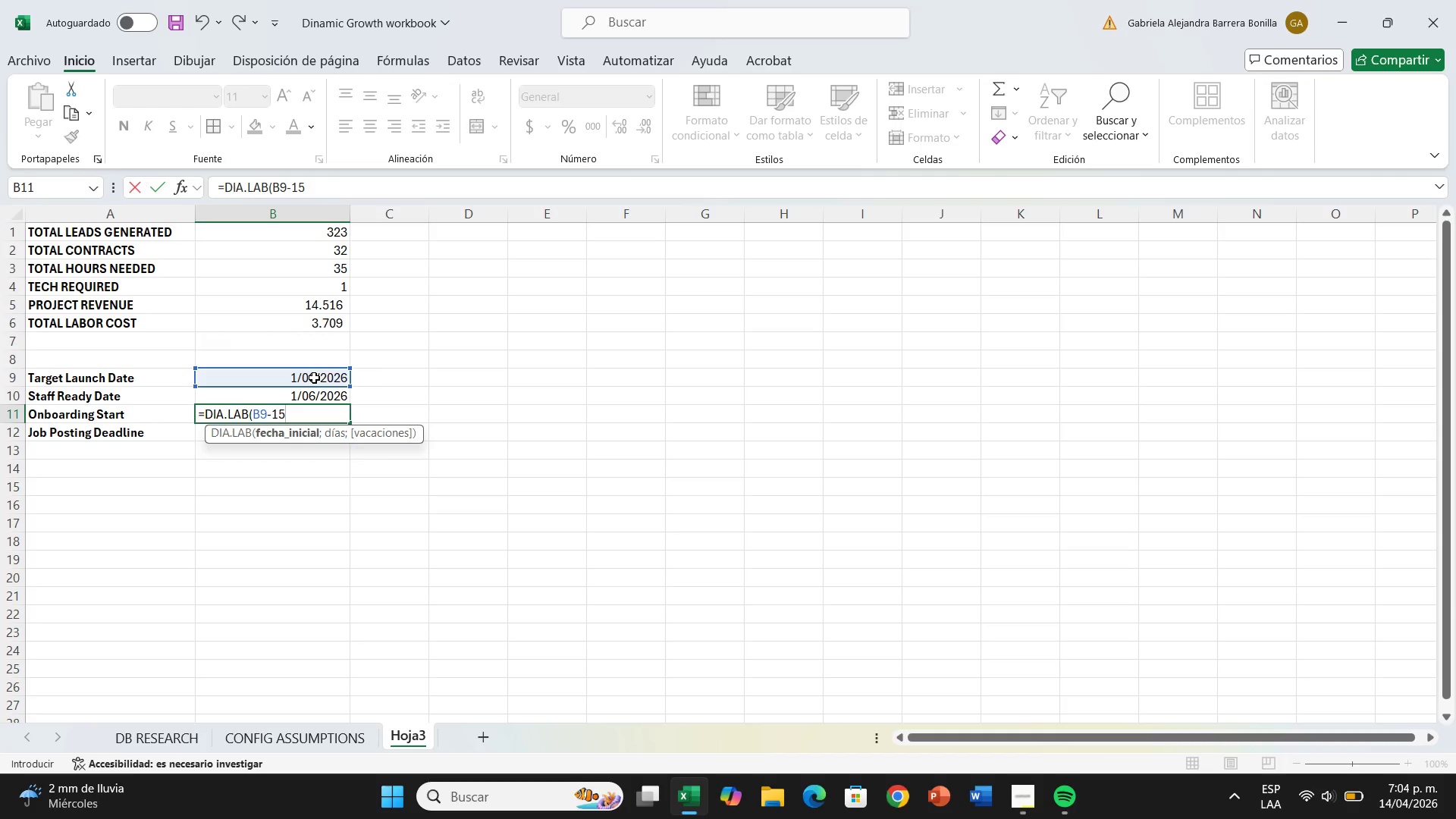 
key(ArrowDown)
 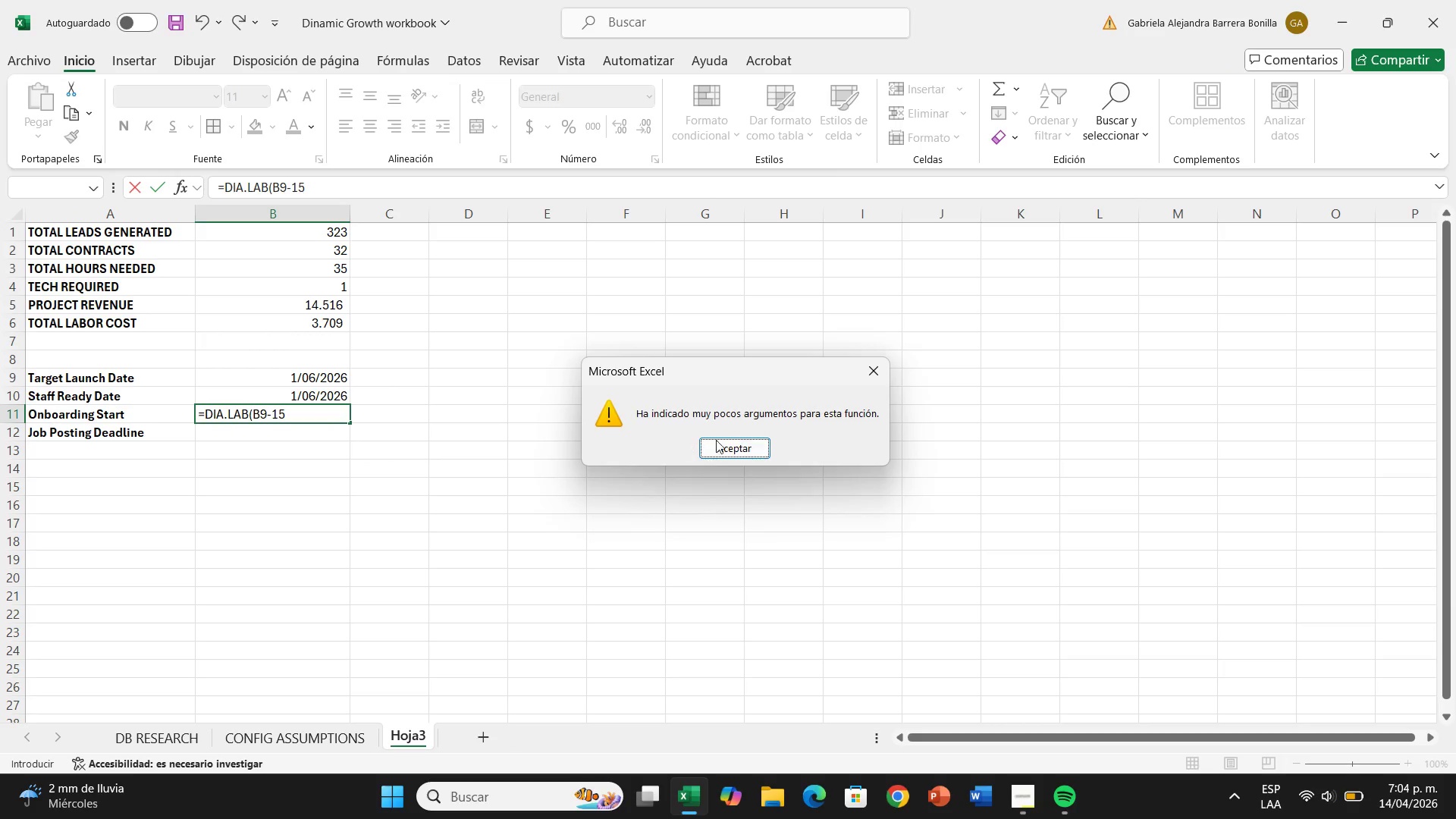 
left_click([744, 444])
 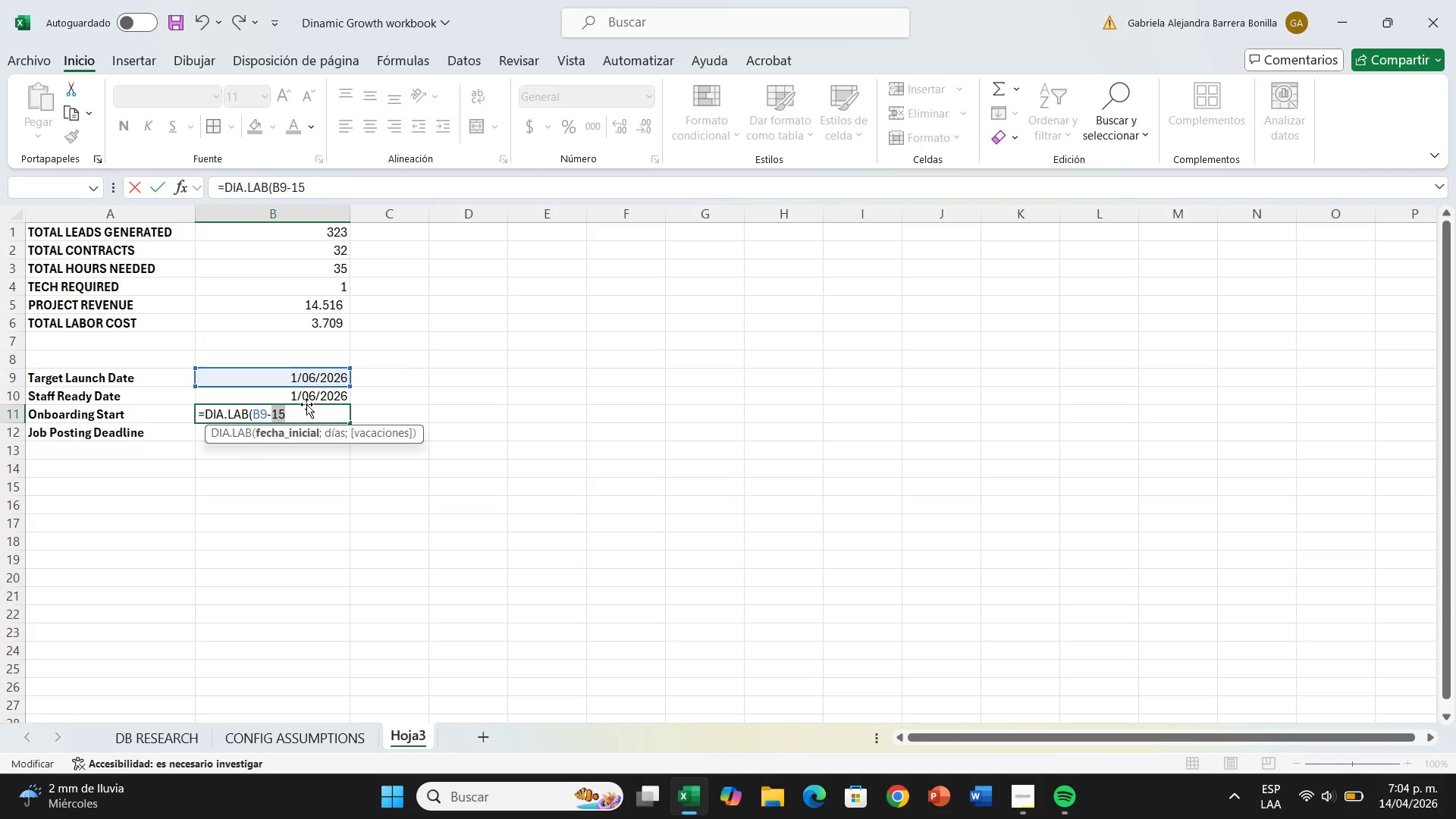 
left_click([306, 406])
 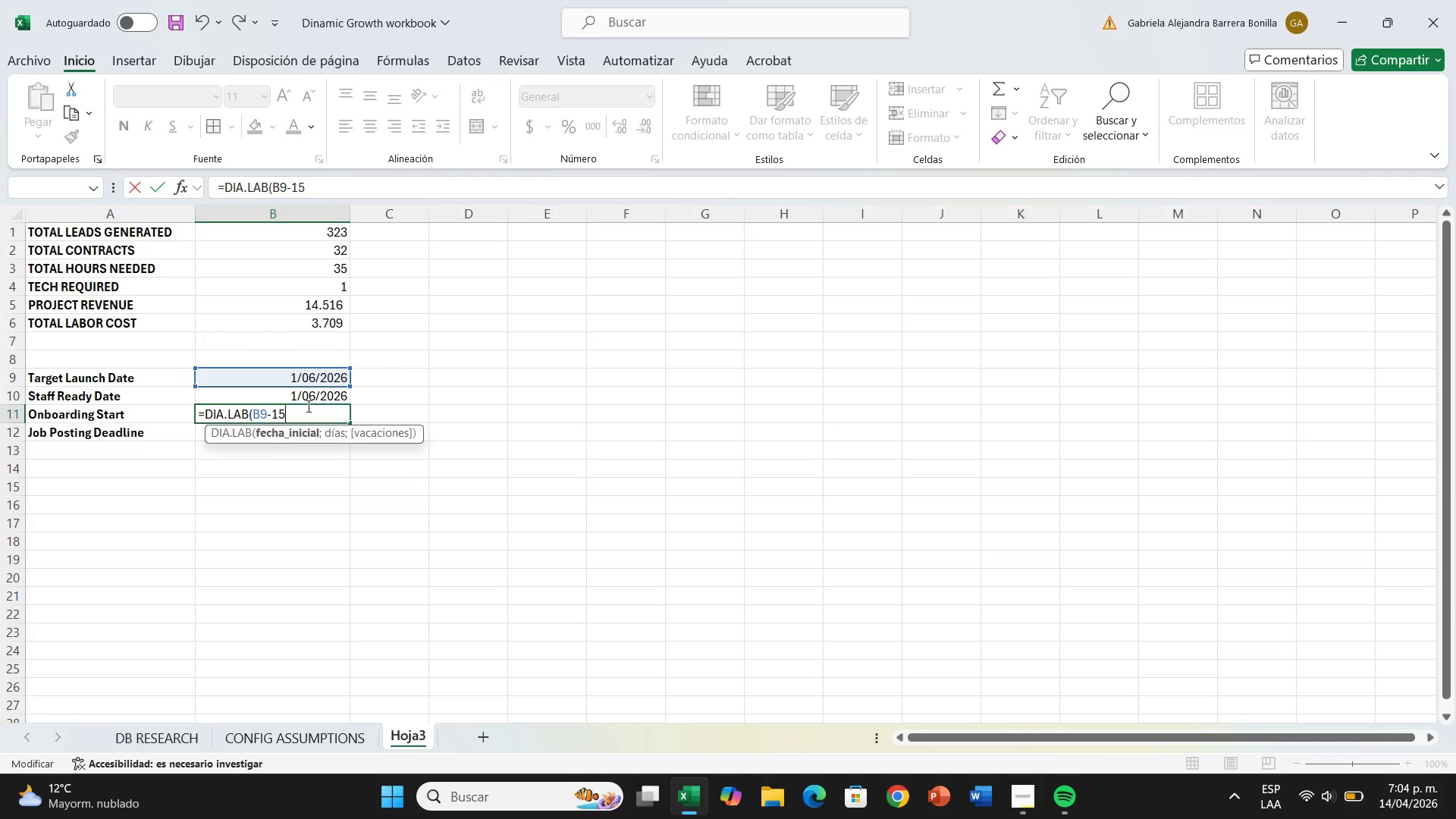 
key(Shift+9)
 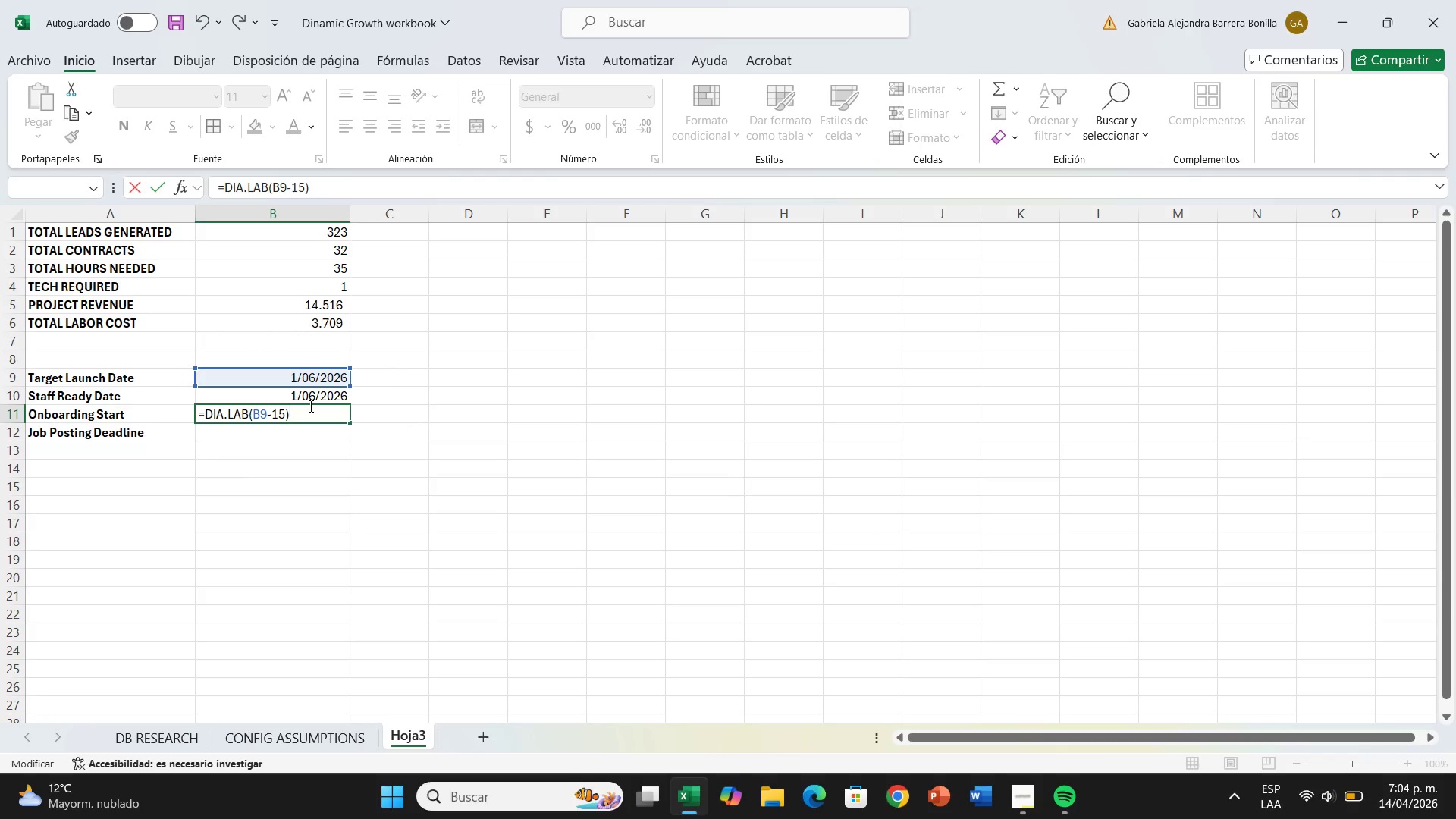 
key(Enter)
 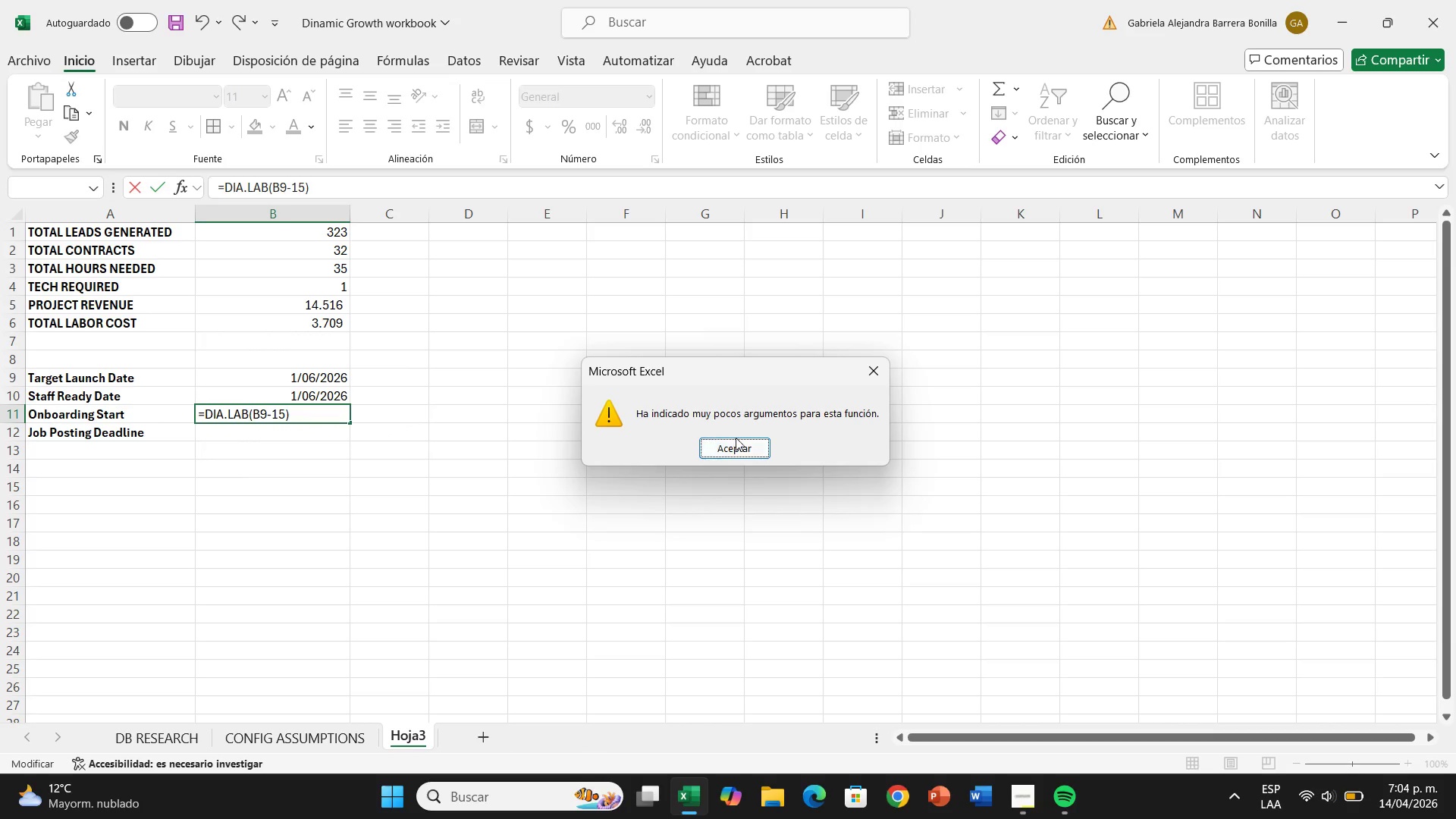 
left_click([749, 448])
 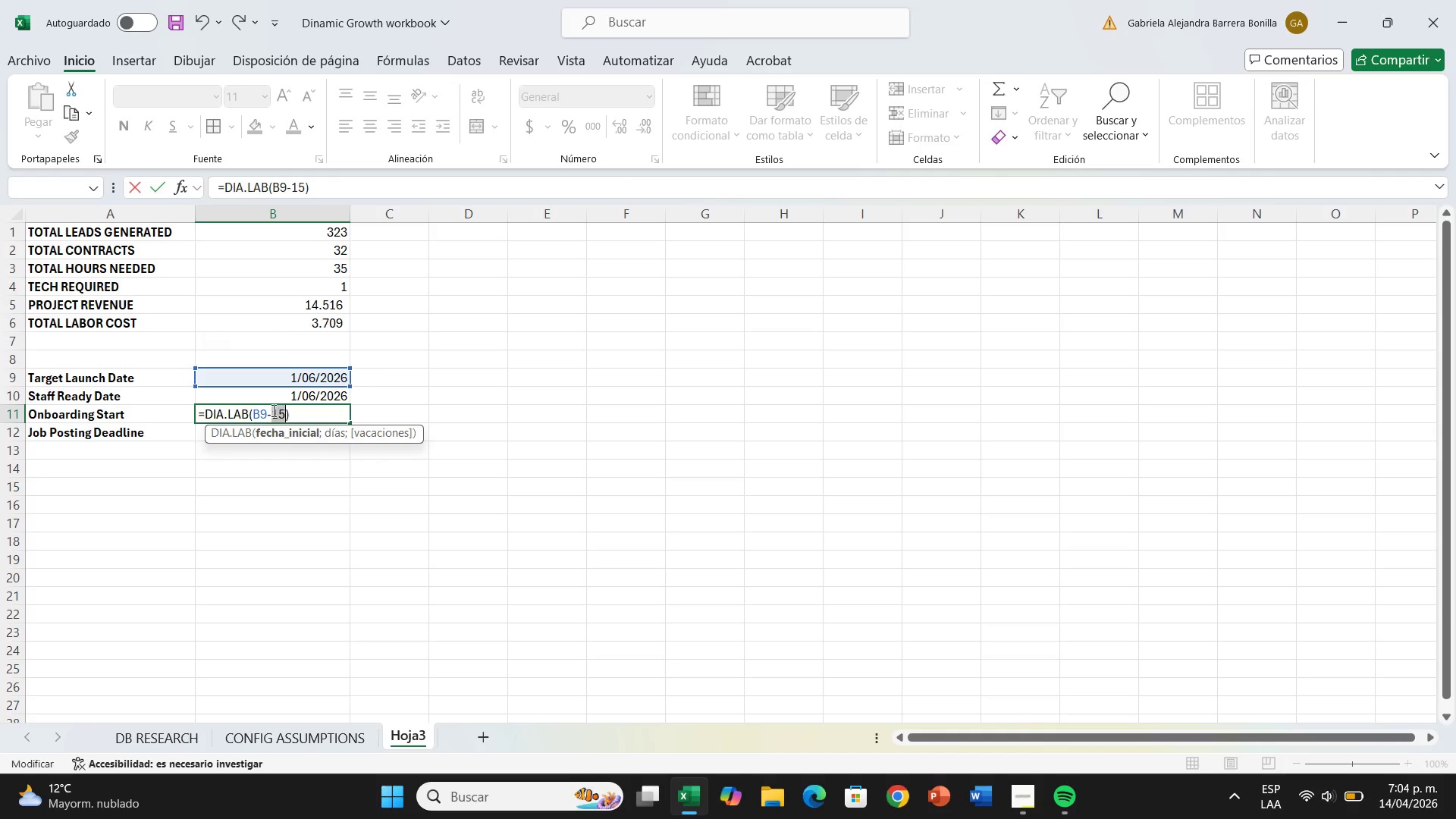 
left_click([268, 410])
 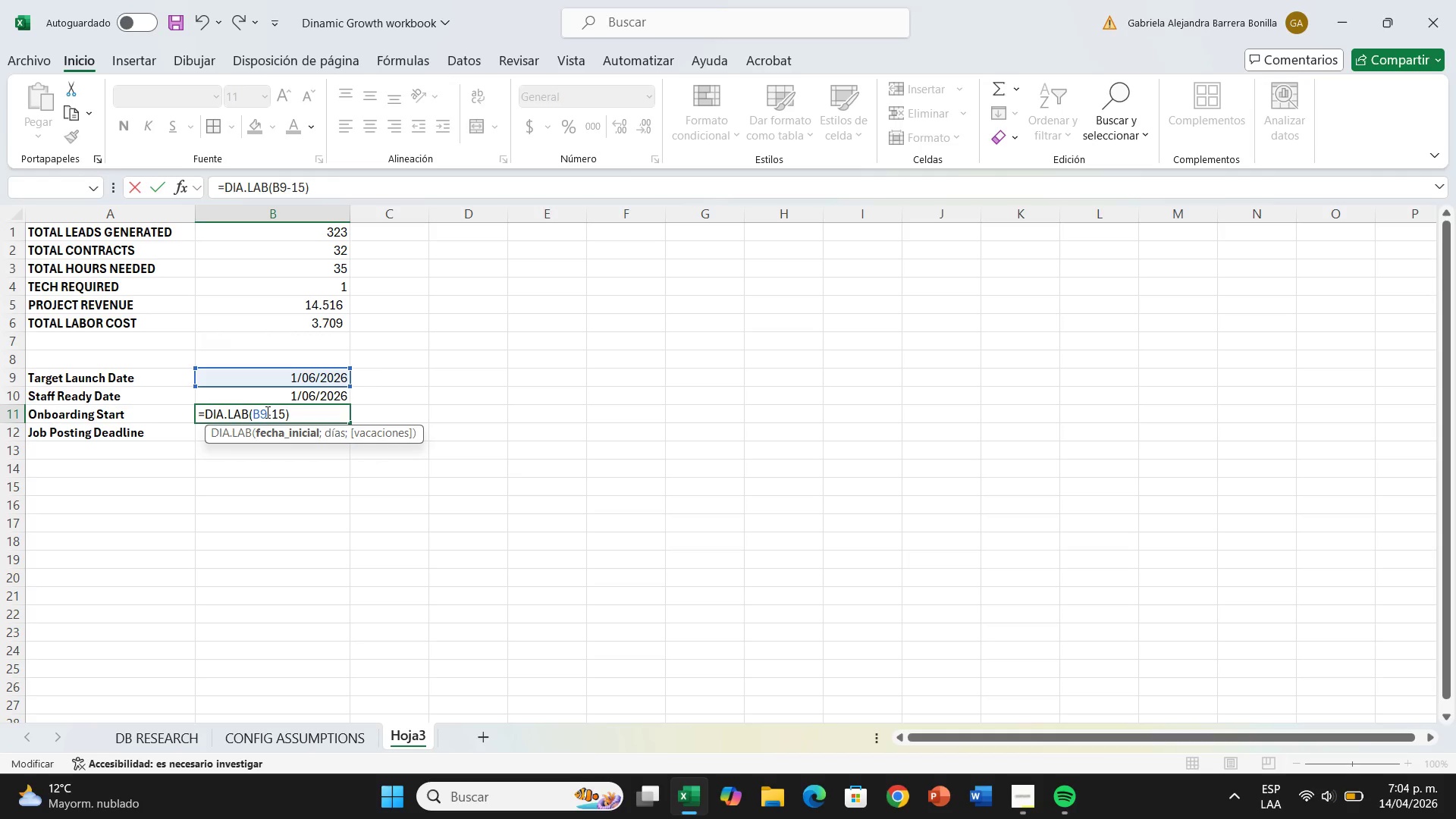 
key(Shift+Comma)
 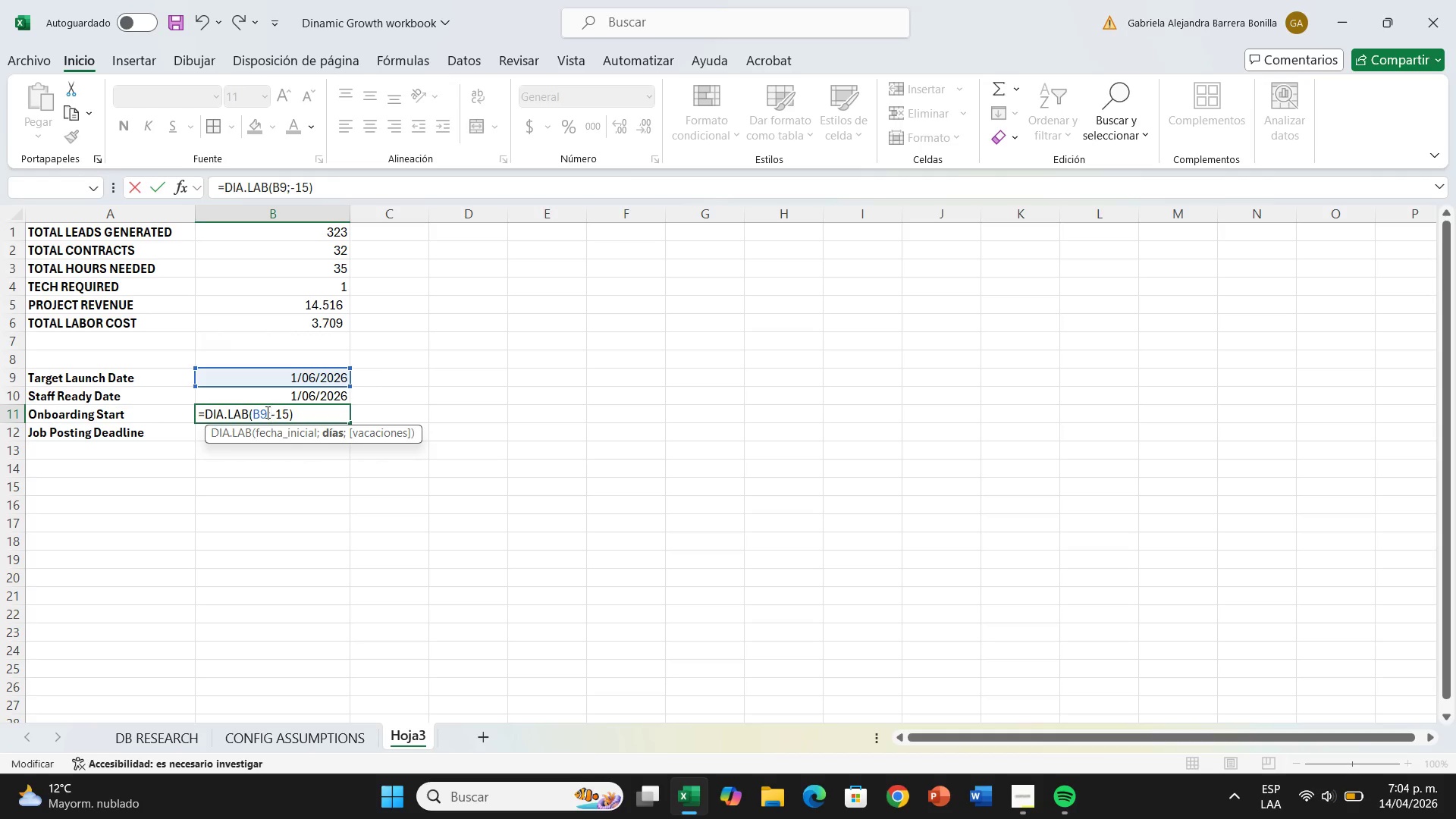 
key(Enter)
 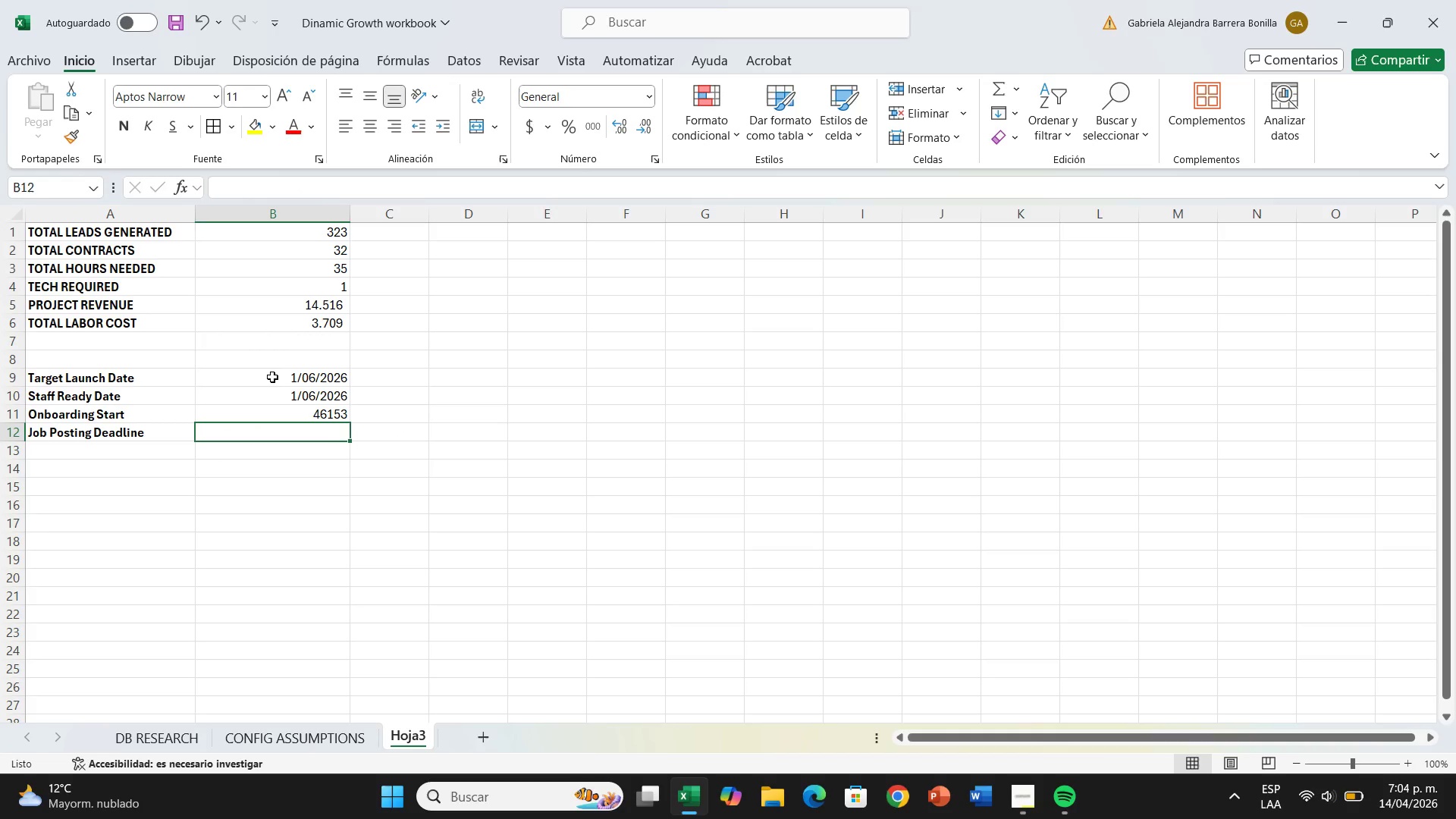 
left_click_drag(start_coordinate=[272, 377], to_coordinate=[277, 433])
 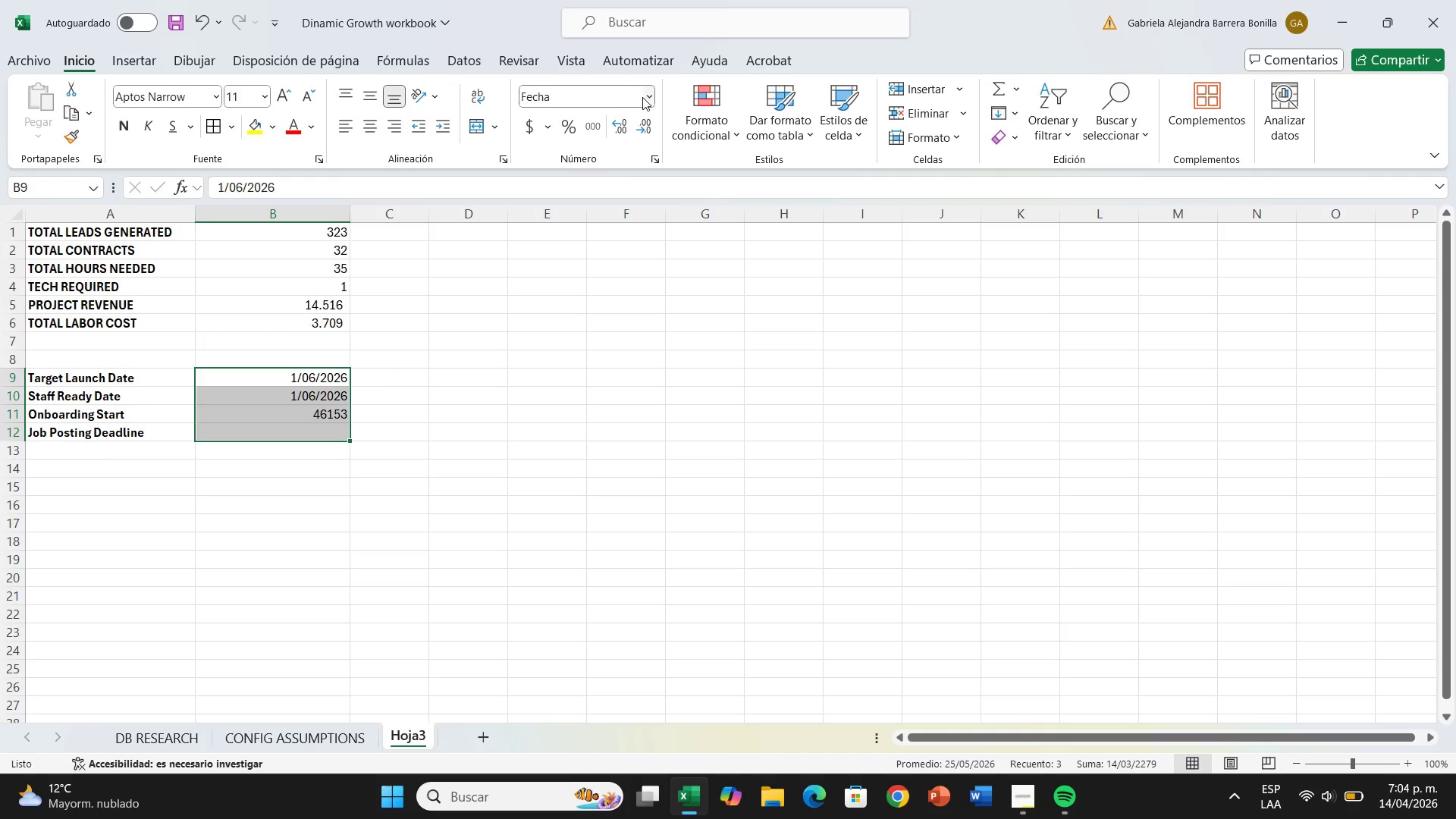 
left_click([644, 98])
 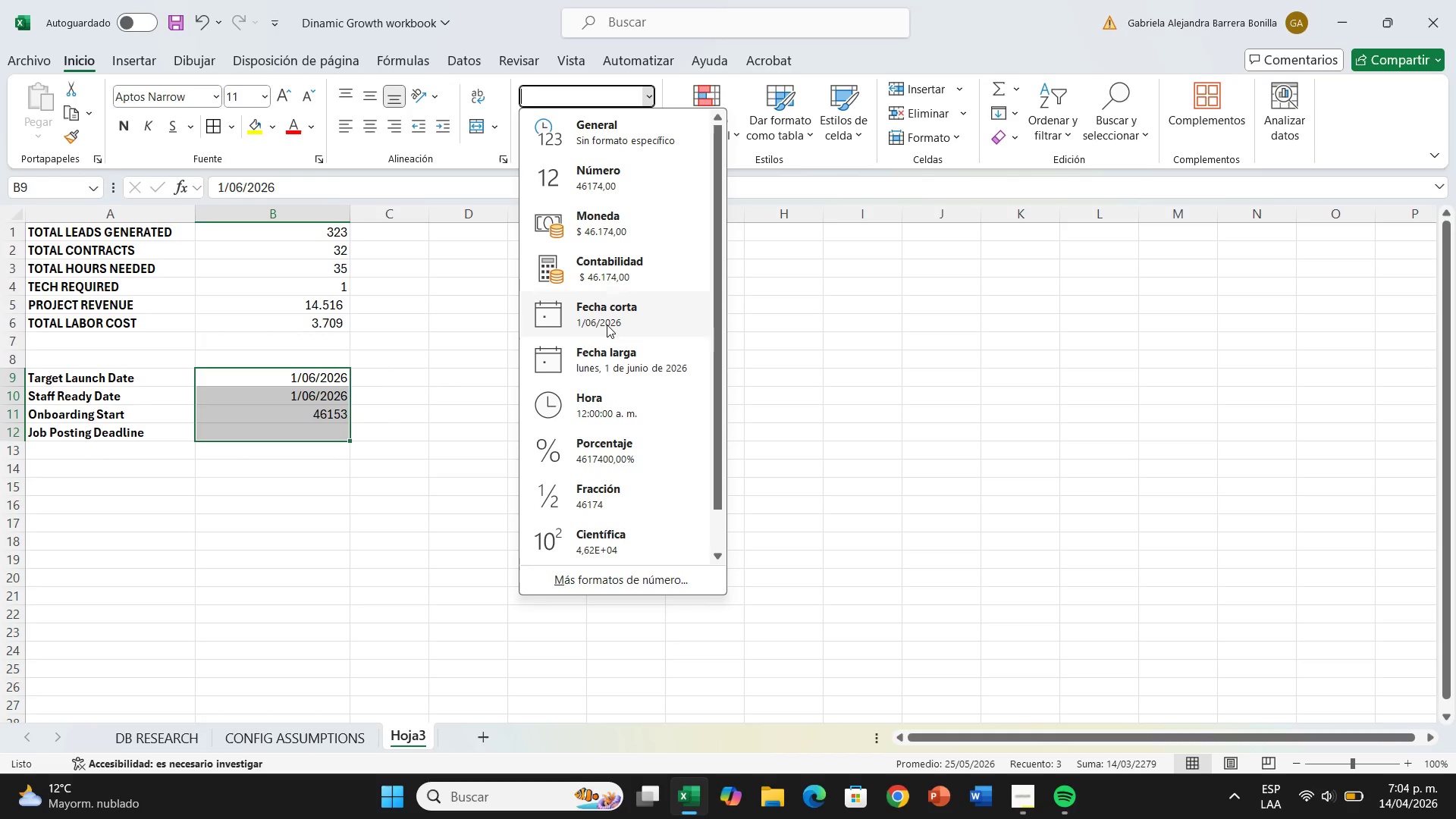 
left_click([607, 322])
 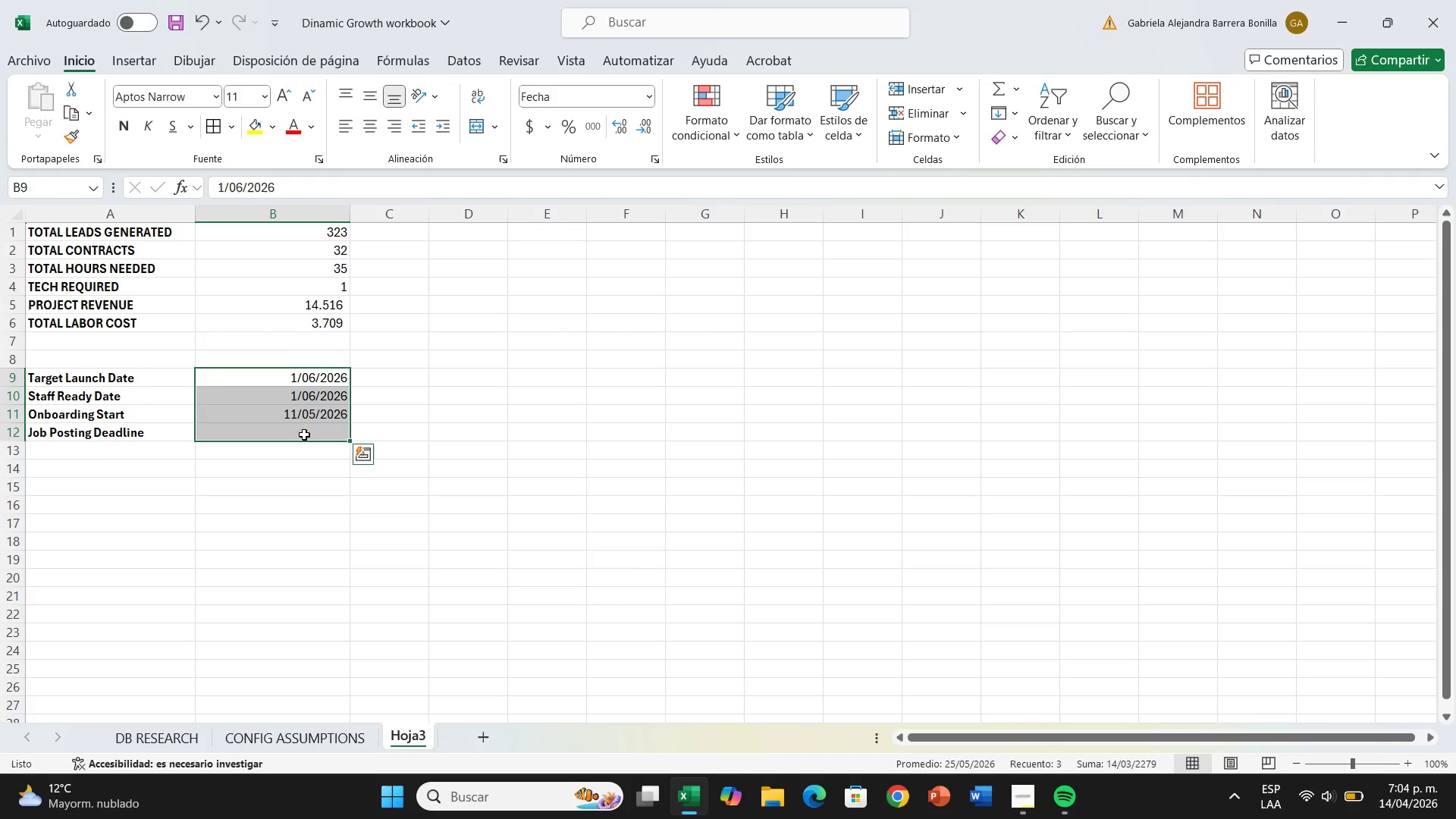 
left_click([304, 435])
 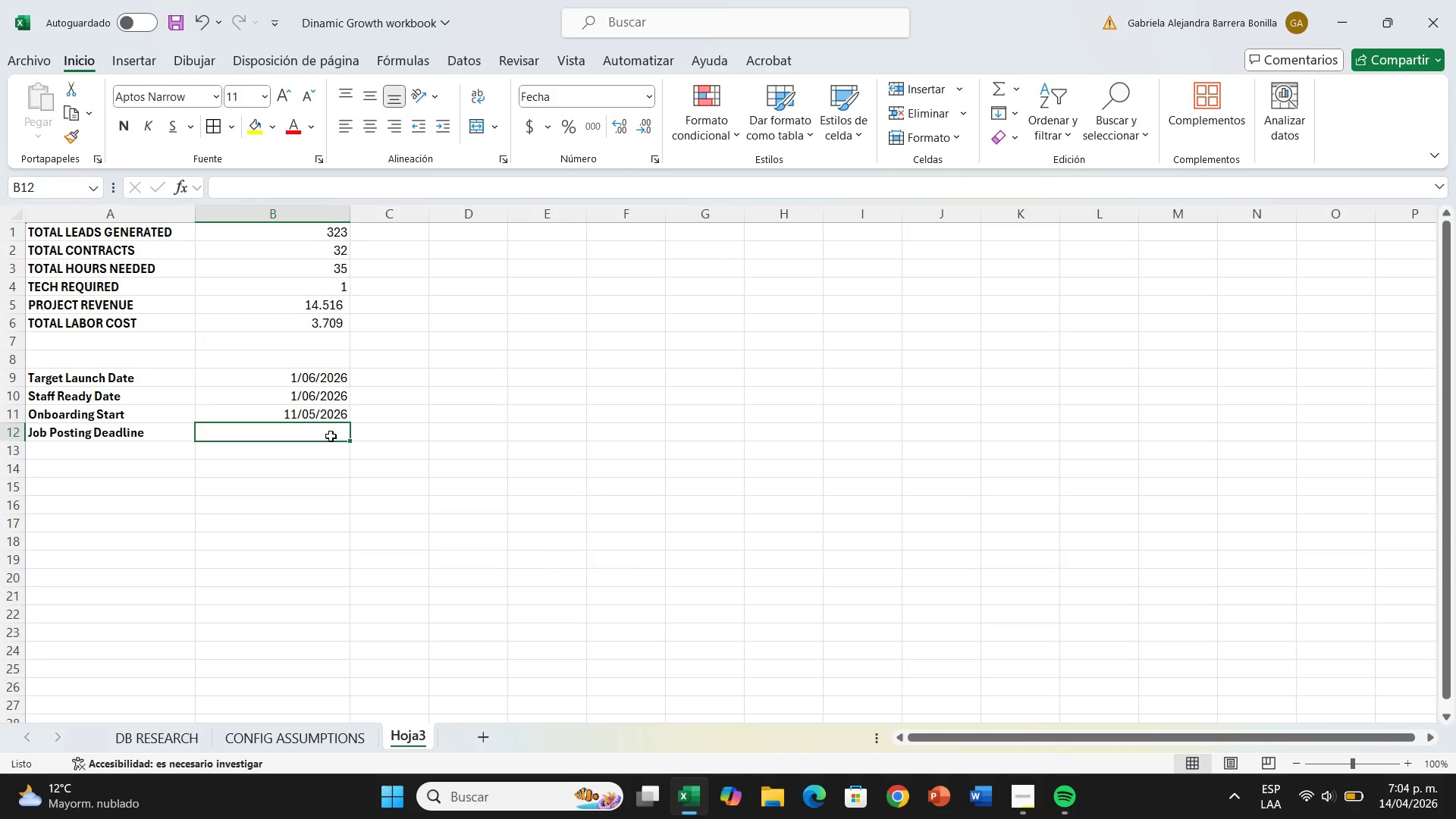 
type()doa)
key(Backspace)
key(Backspace)
type(ia)
 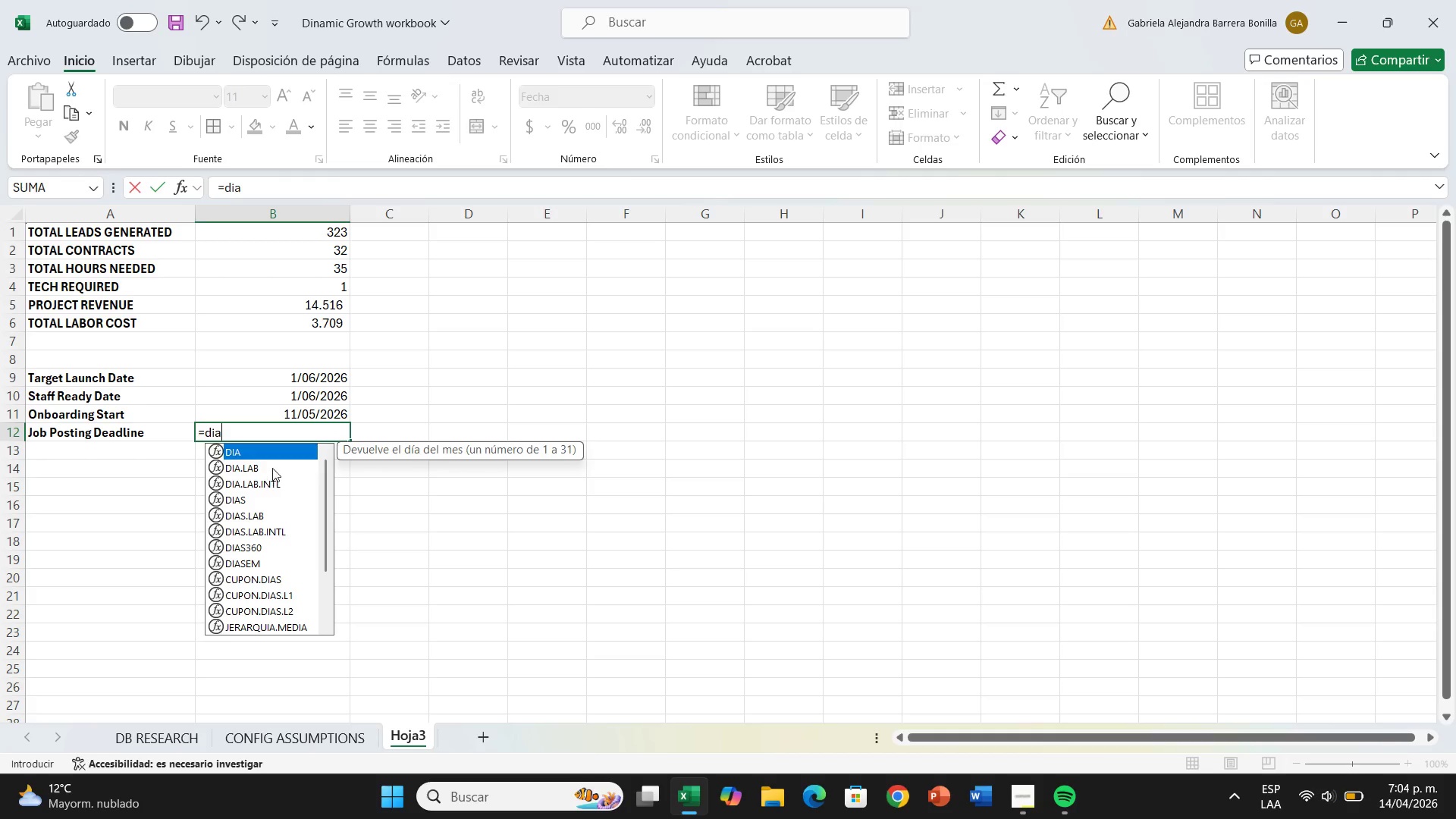 
double_click([272, 468])
 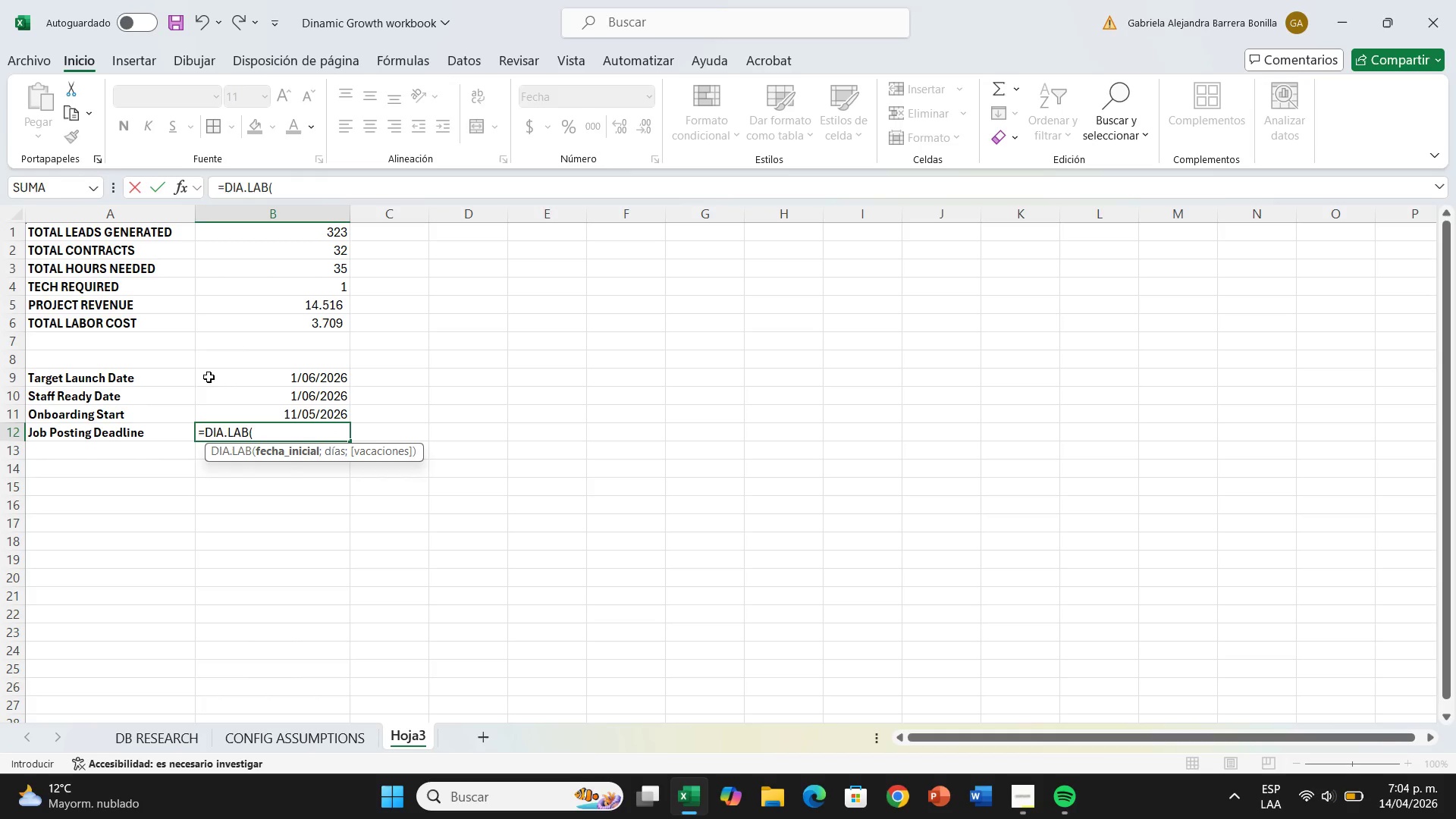 
left_click([228, 384])
 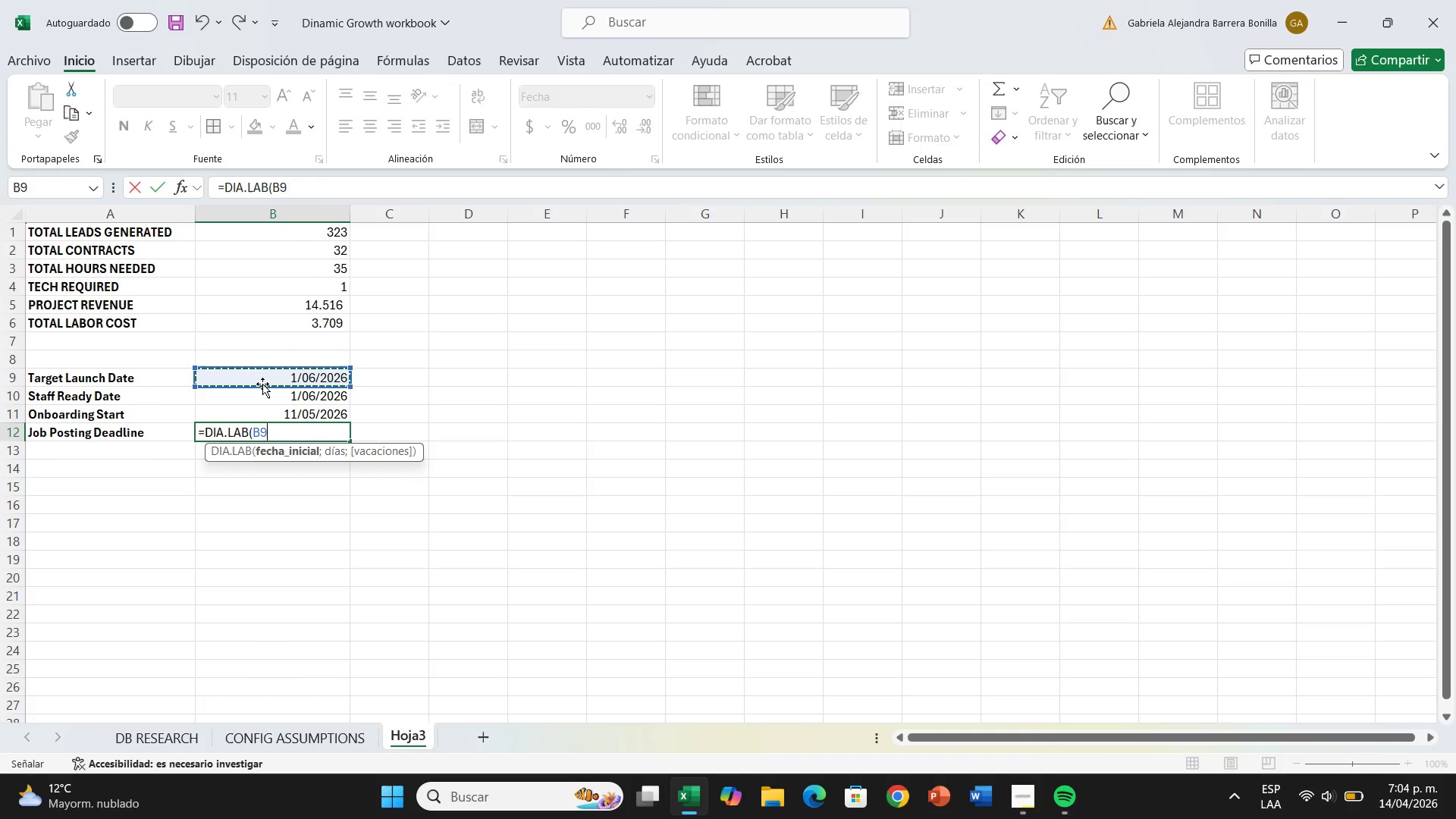 
key(Shift+ShiftRight)
 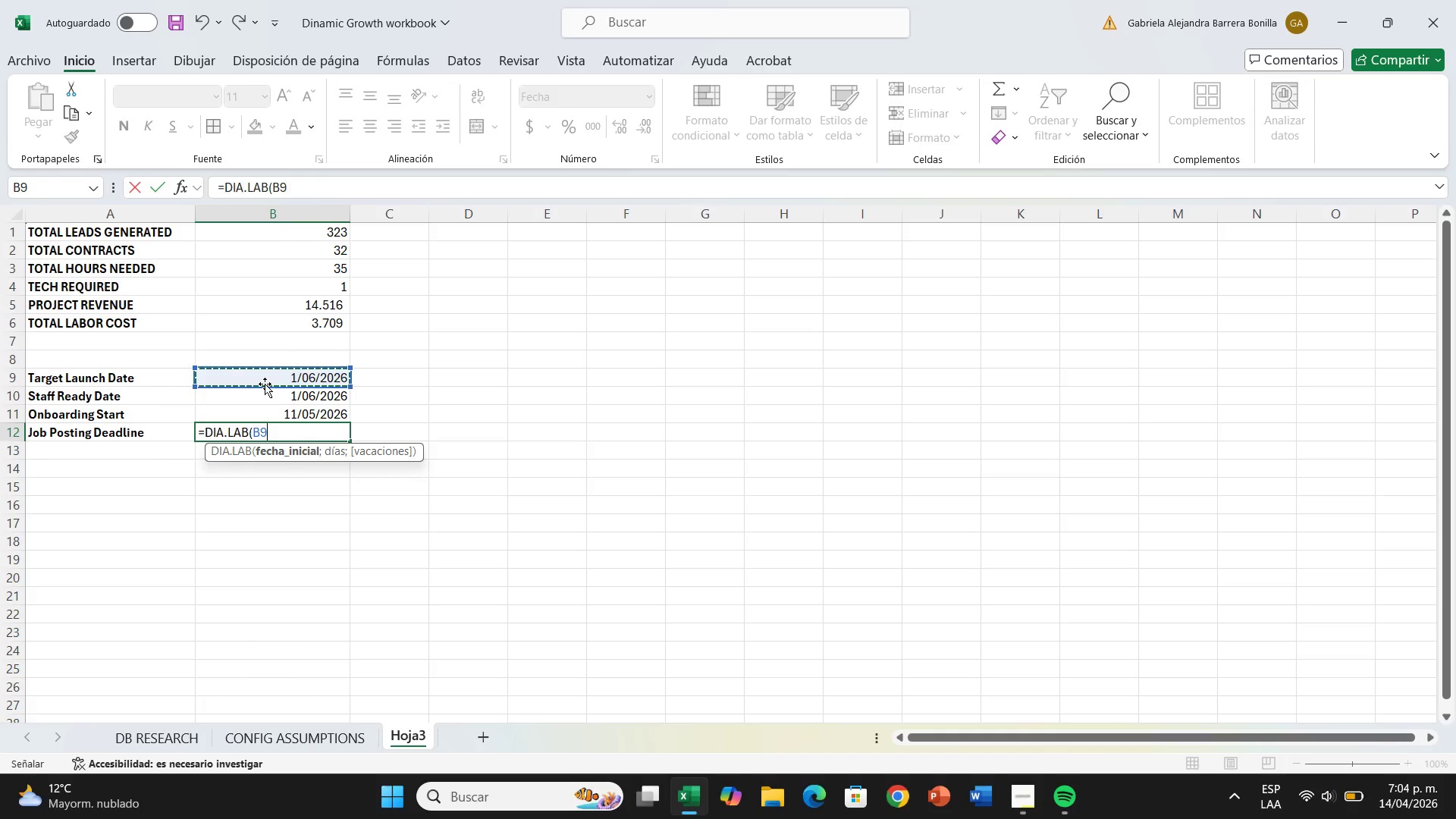 
type(<-45()
 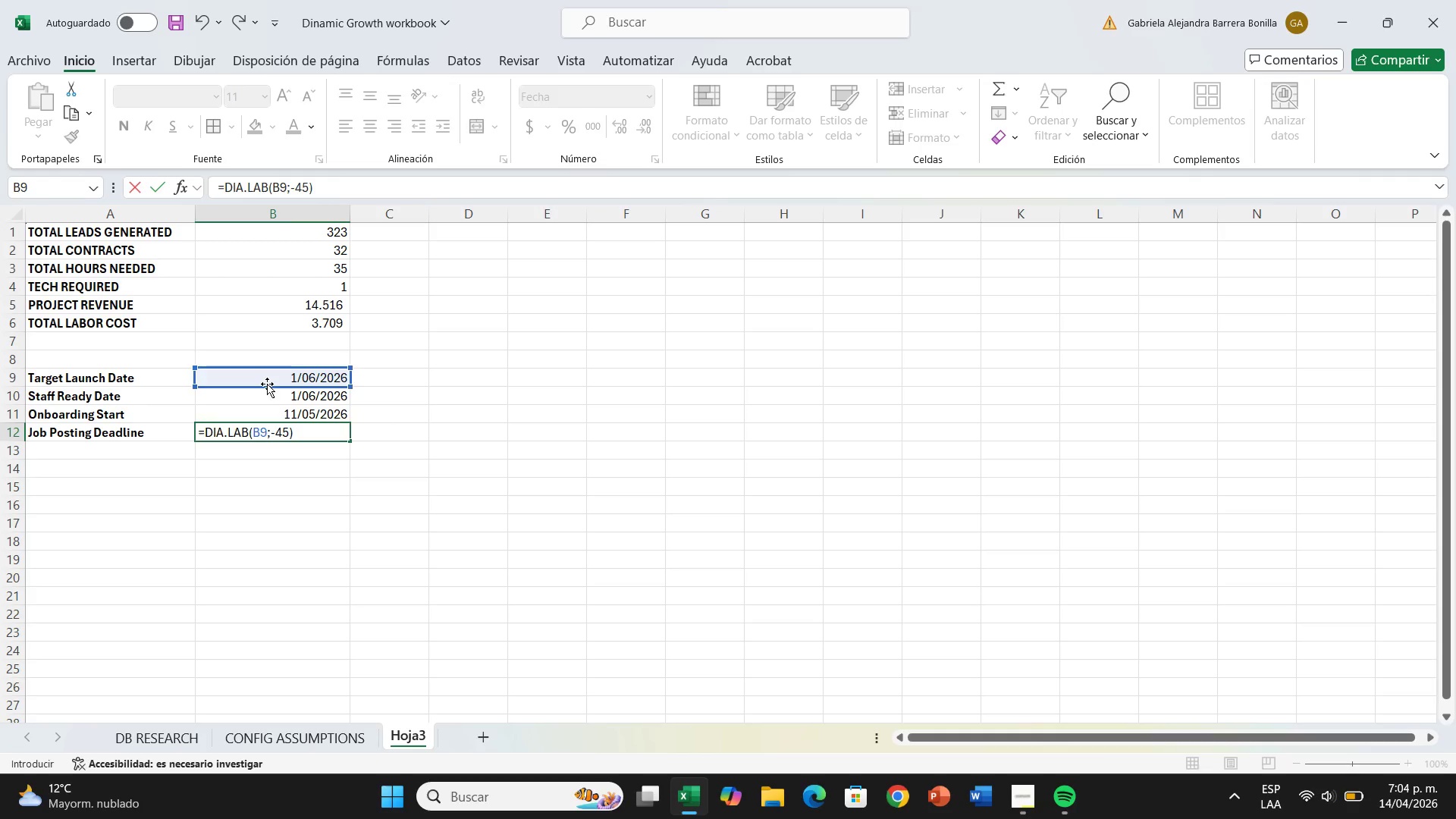 
 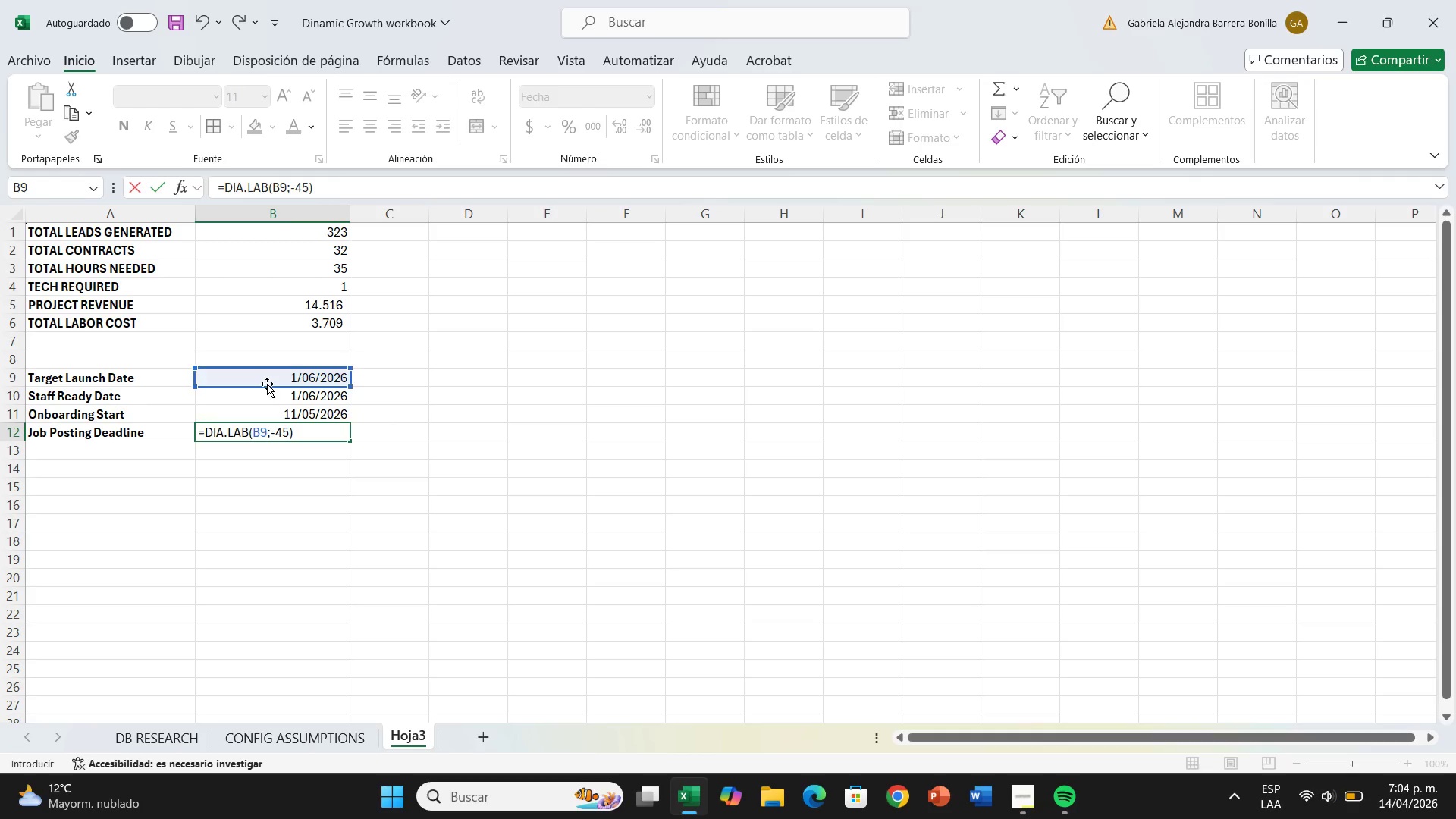 
key(Enter)
 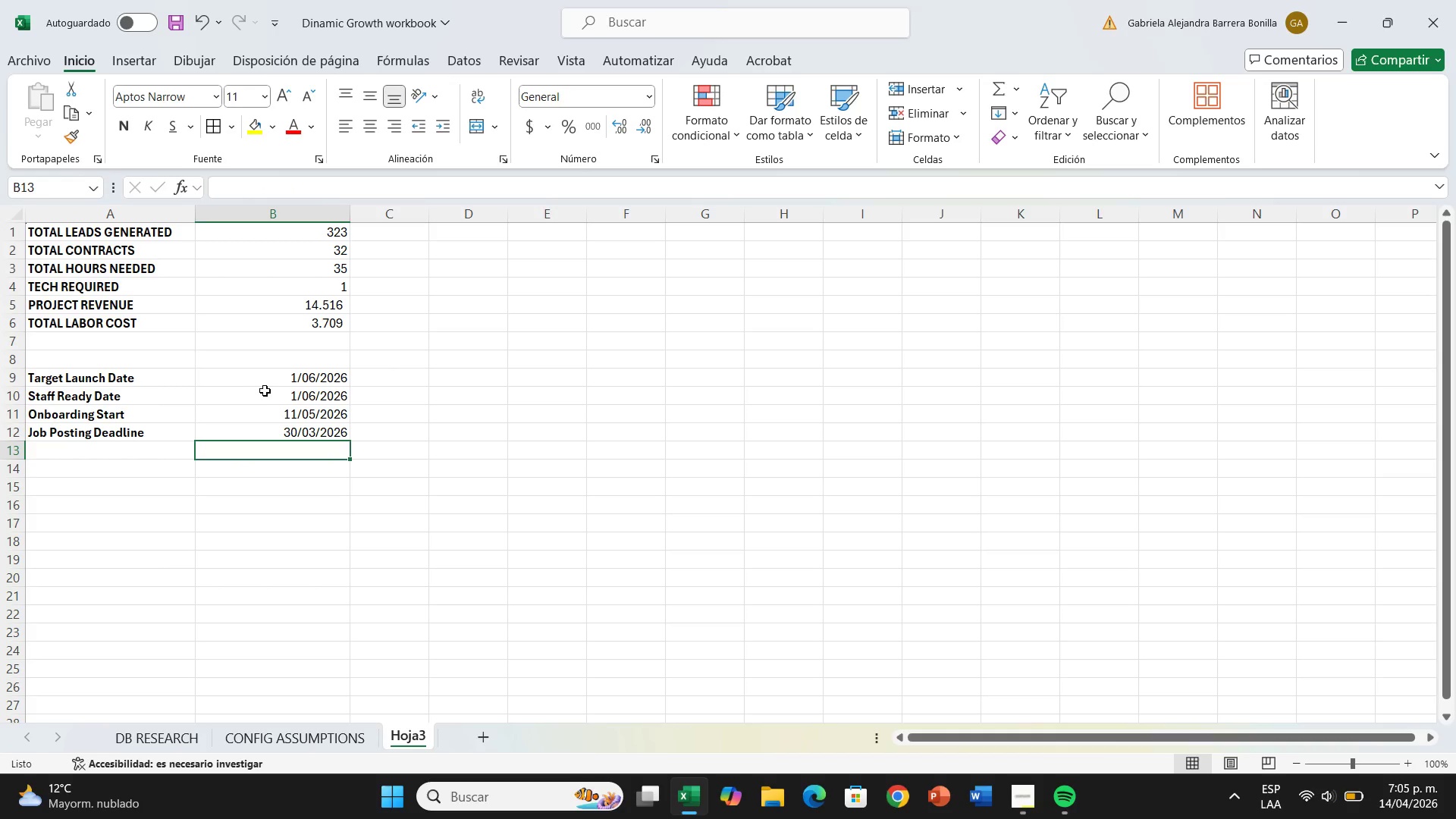 
wait(7.58)
 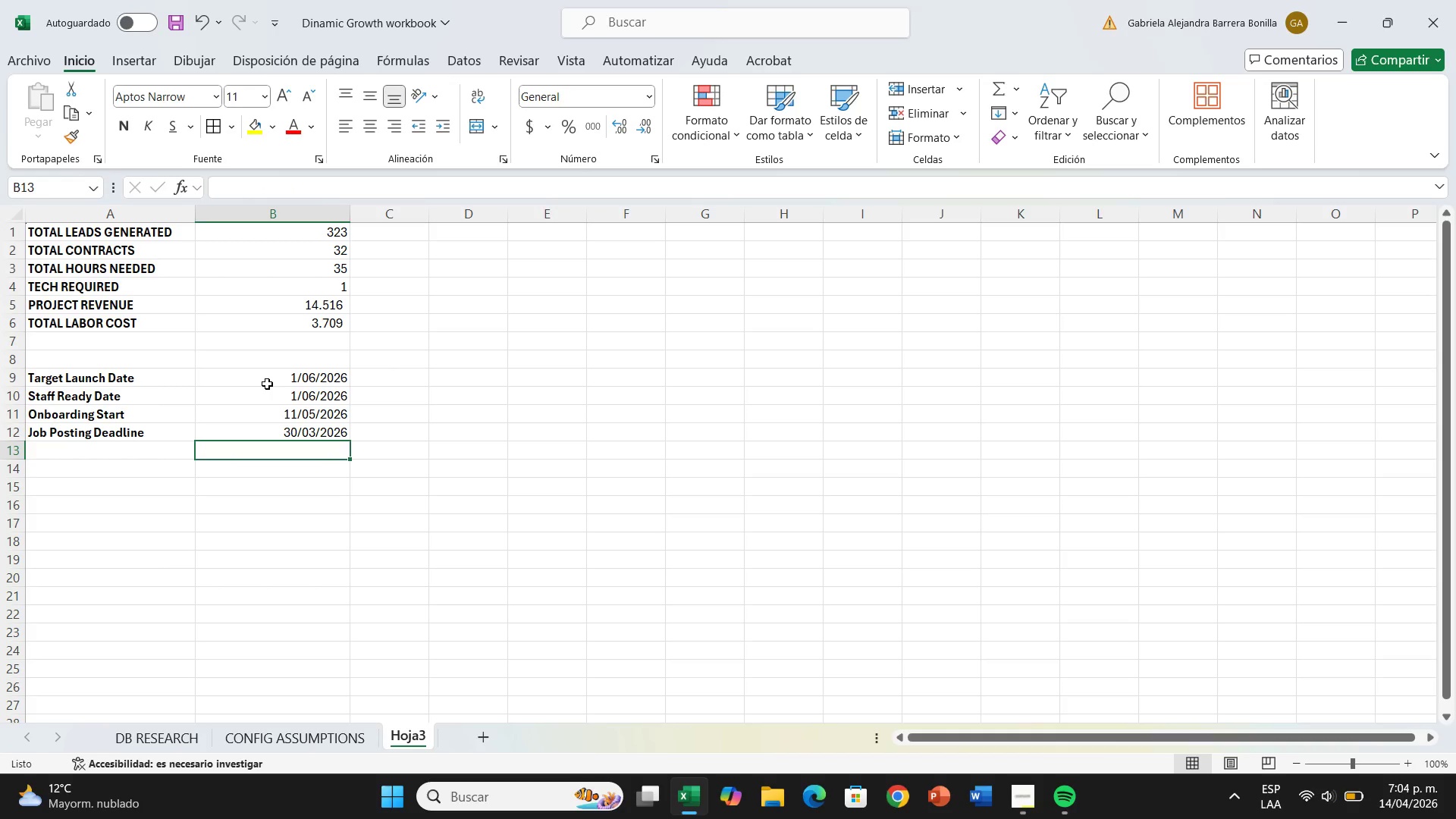 
left_click_drag(start_coordinate=[136, 362], to_coordinate=[234, 356])
 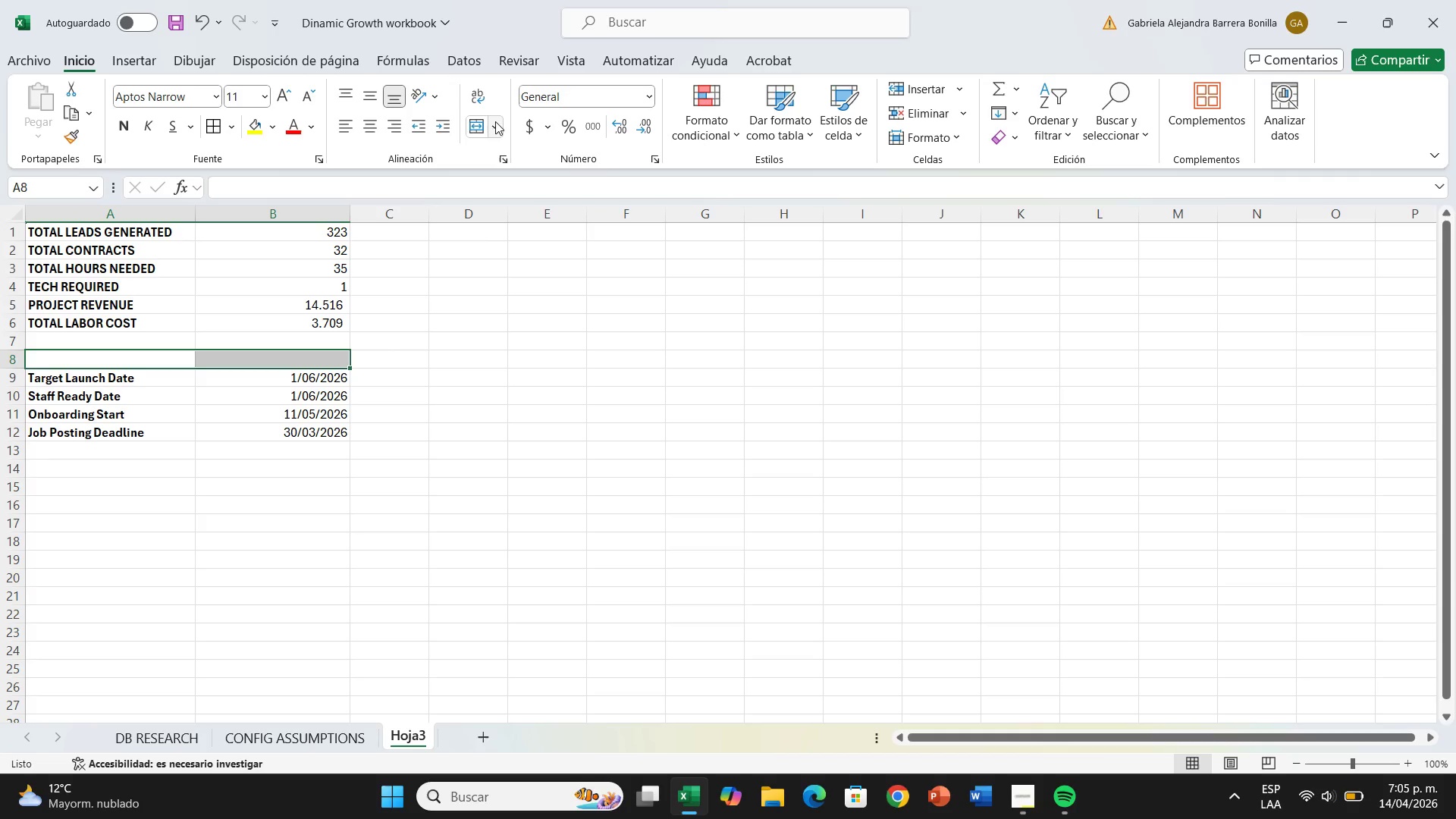 
left_click([478, 132])
 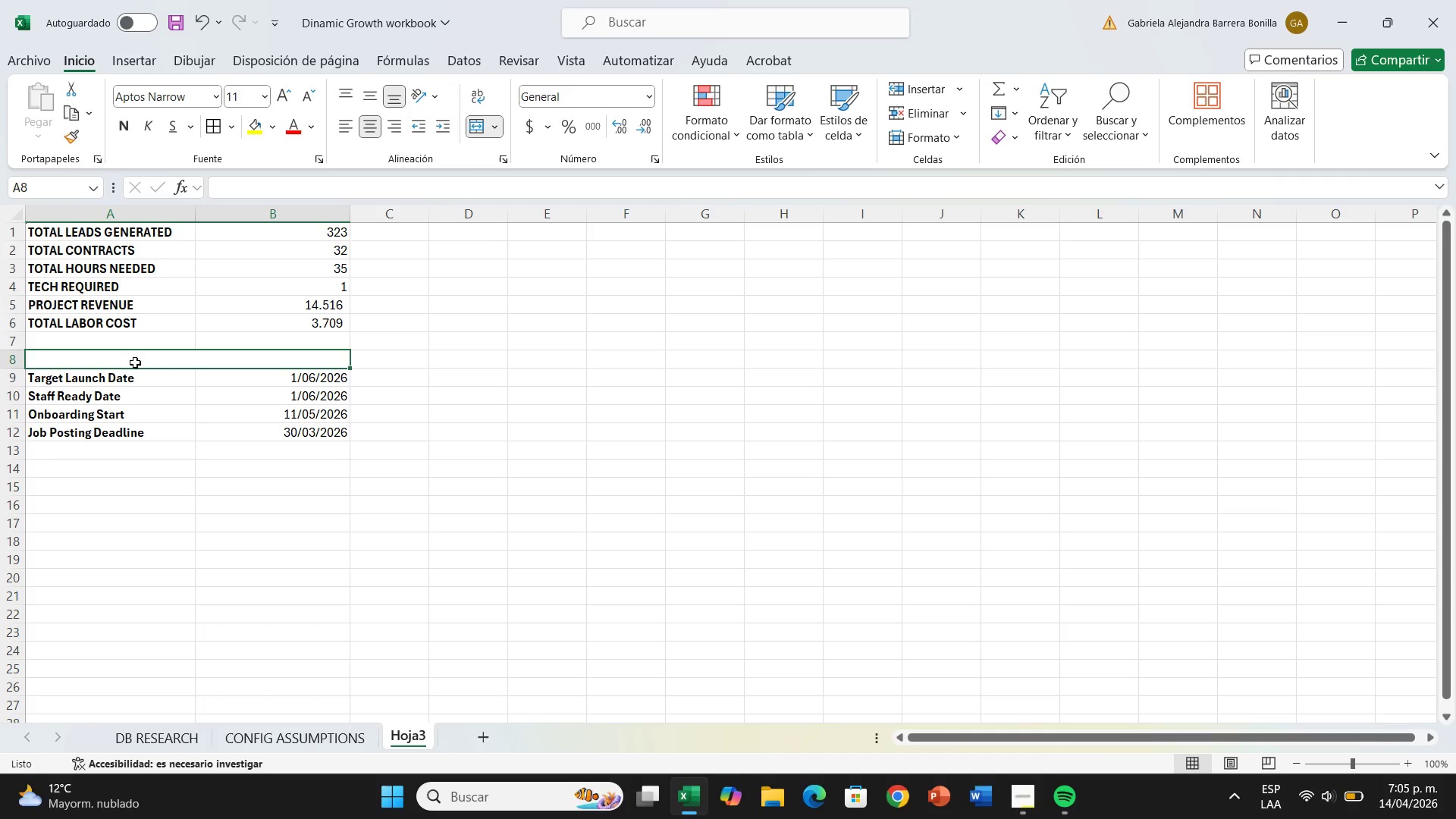 
double_click([135, 362])
 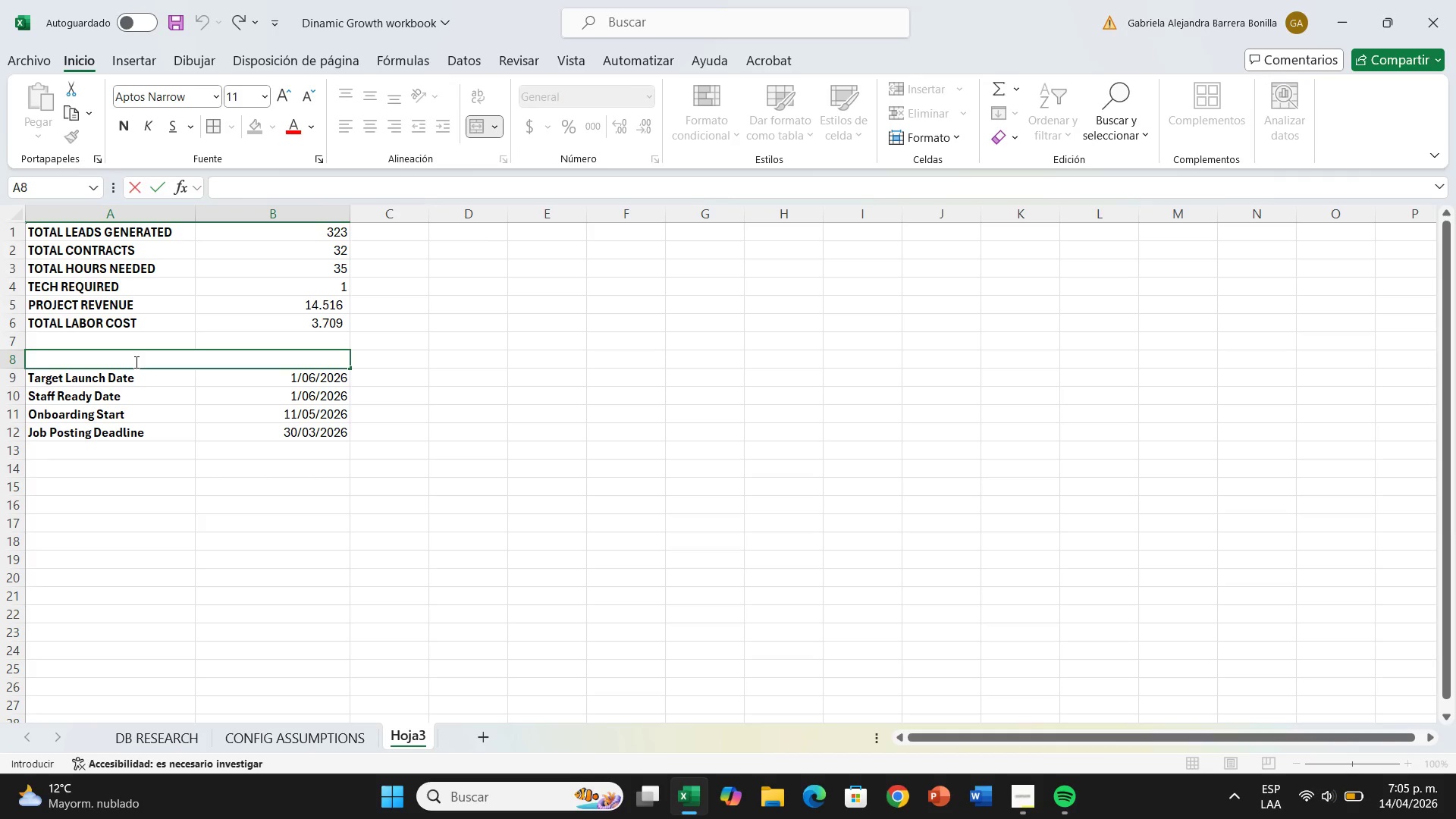 
type(RECRUITMENT ^ LAUNCH TIMELINE)
 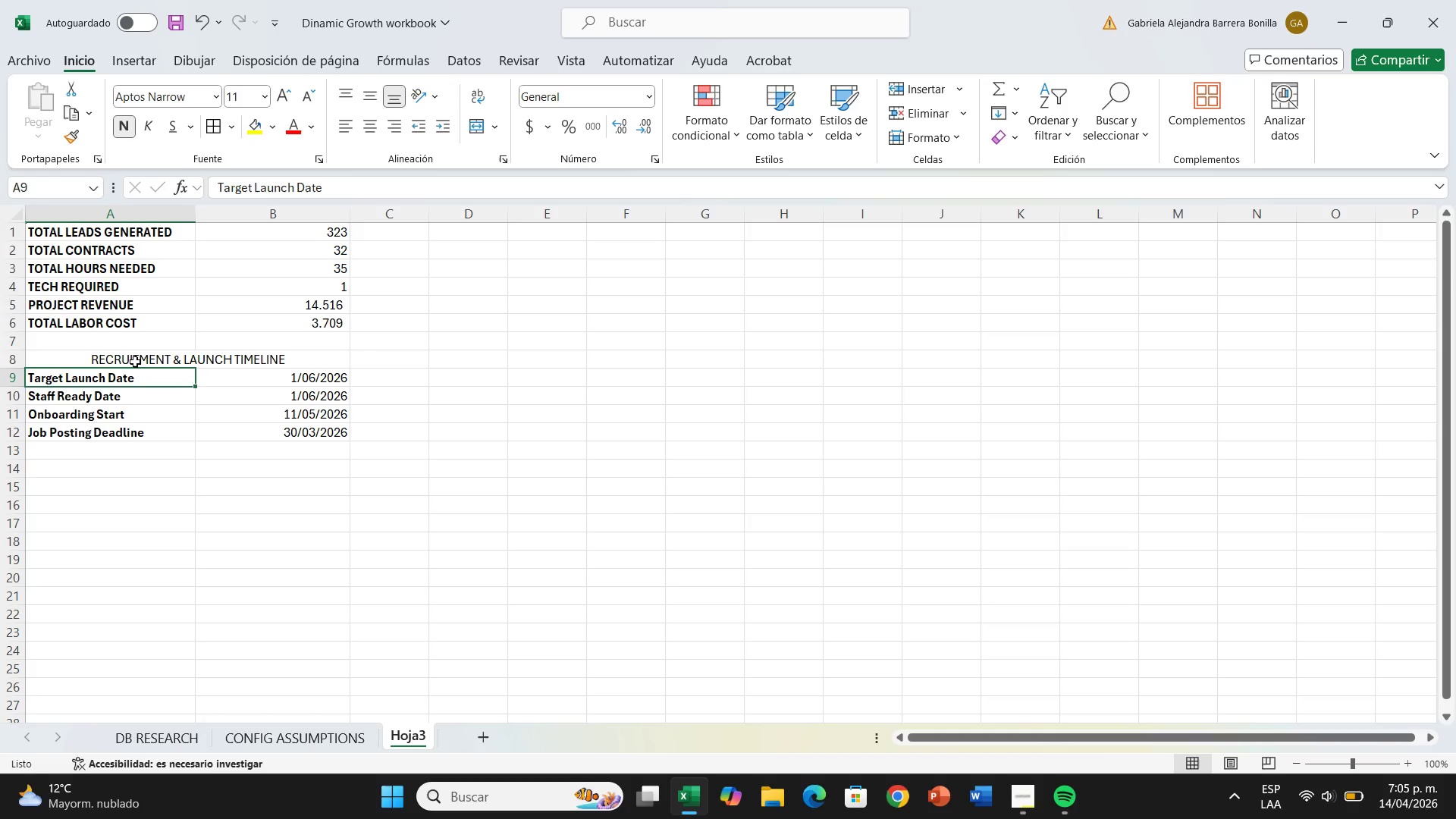 
 